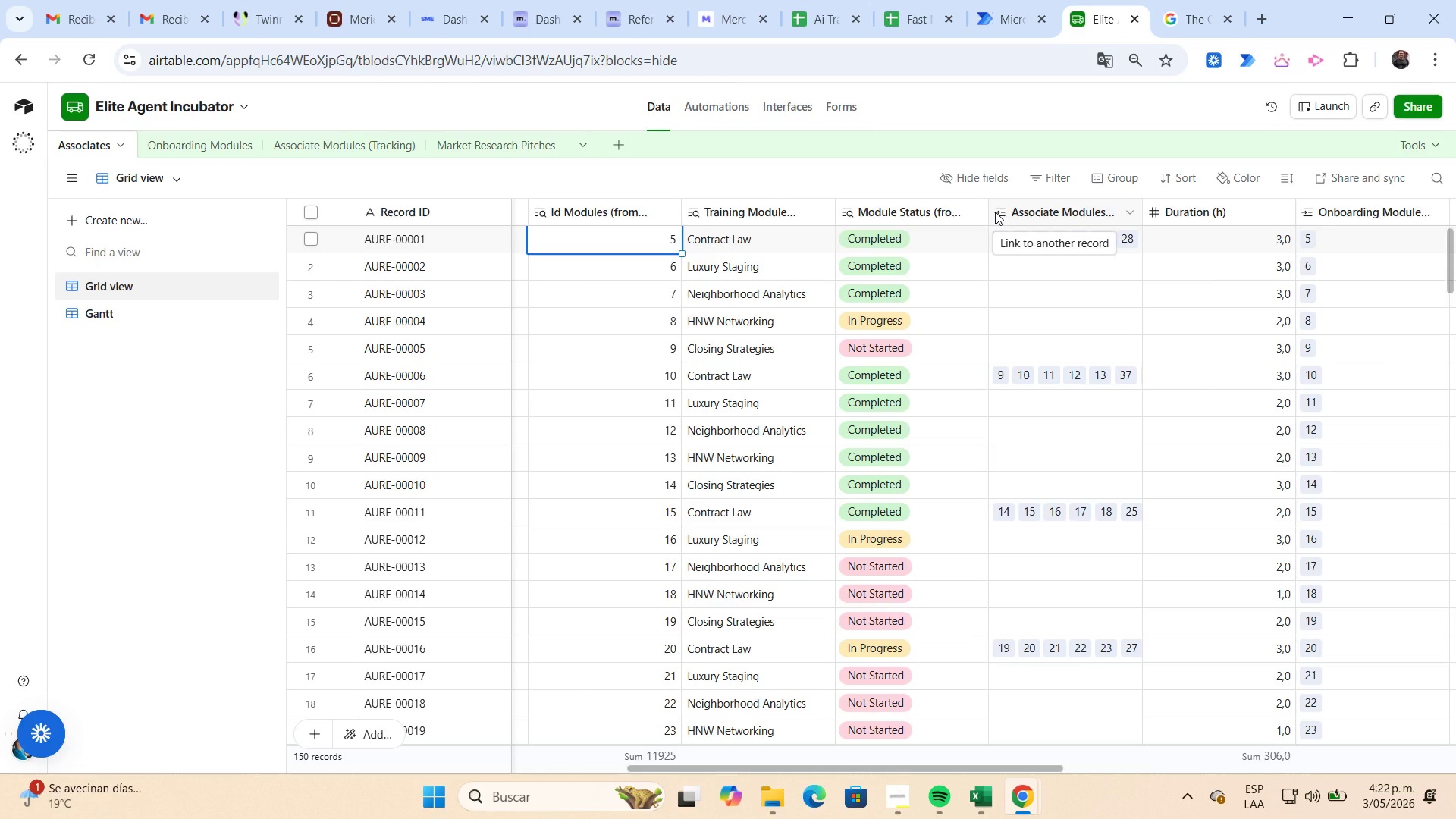 
key(ArrowRight)
 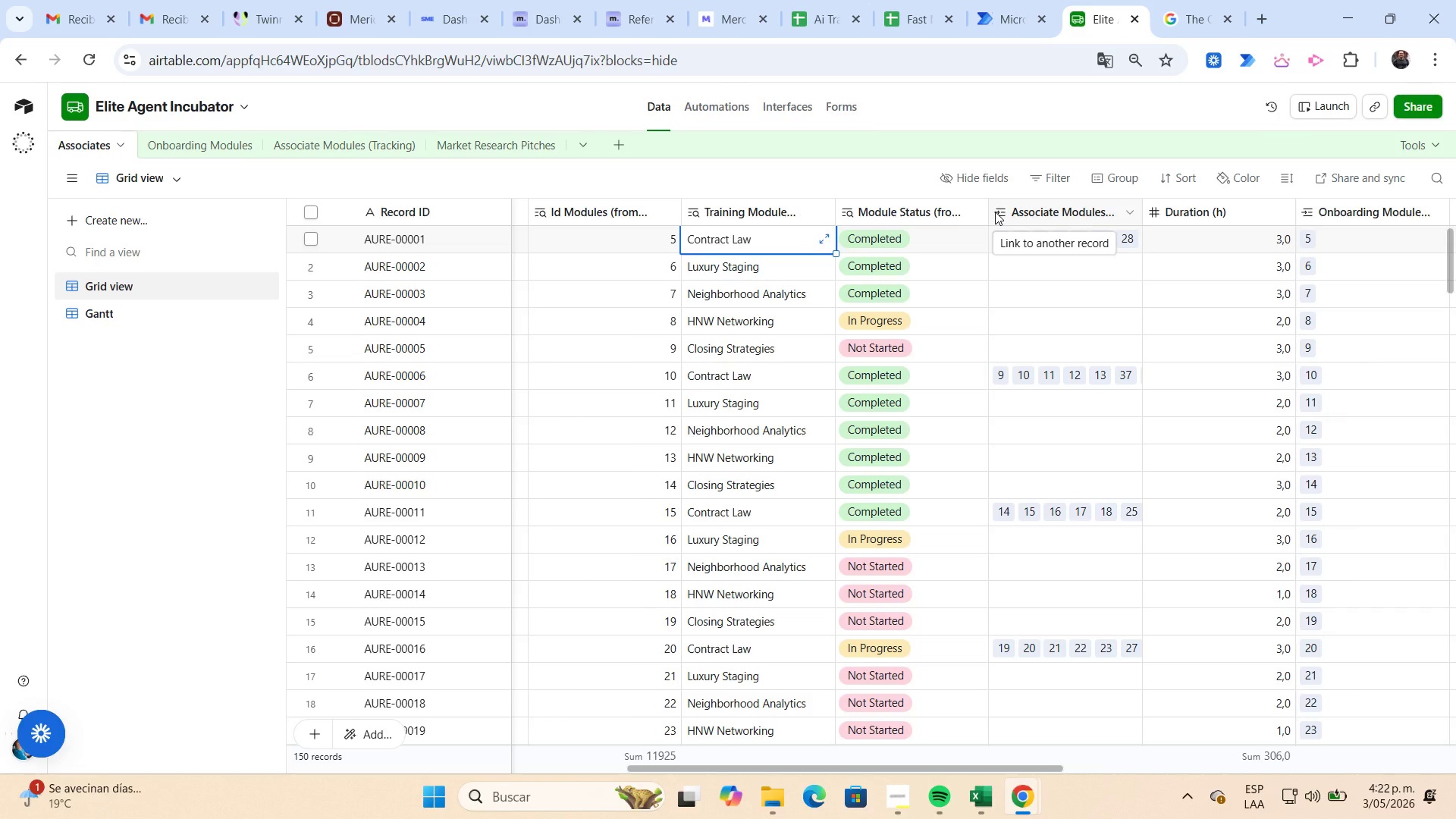 
key(ArrowRight)
 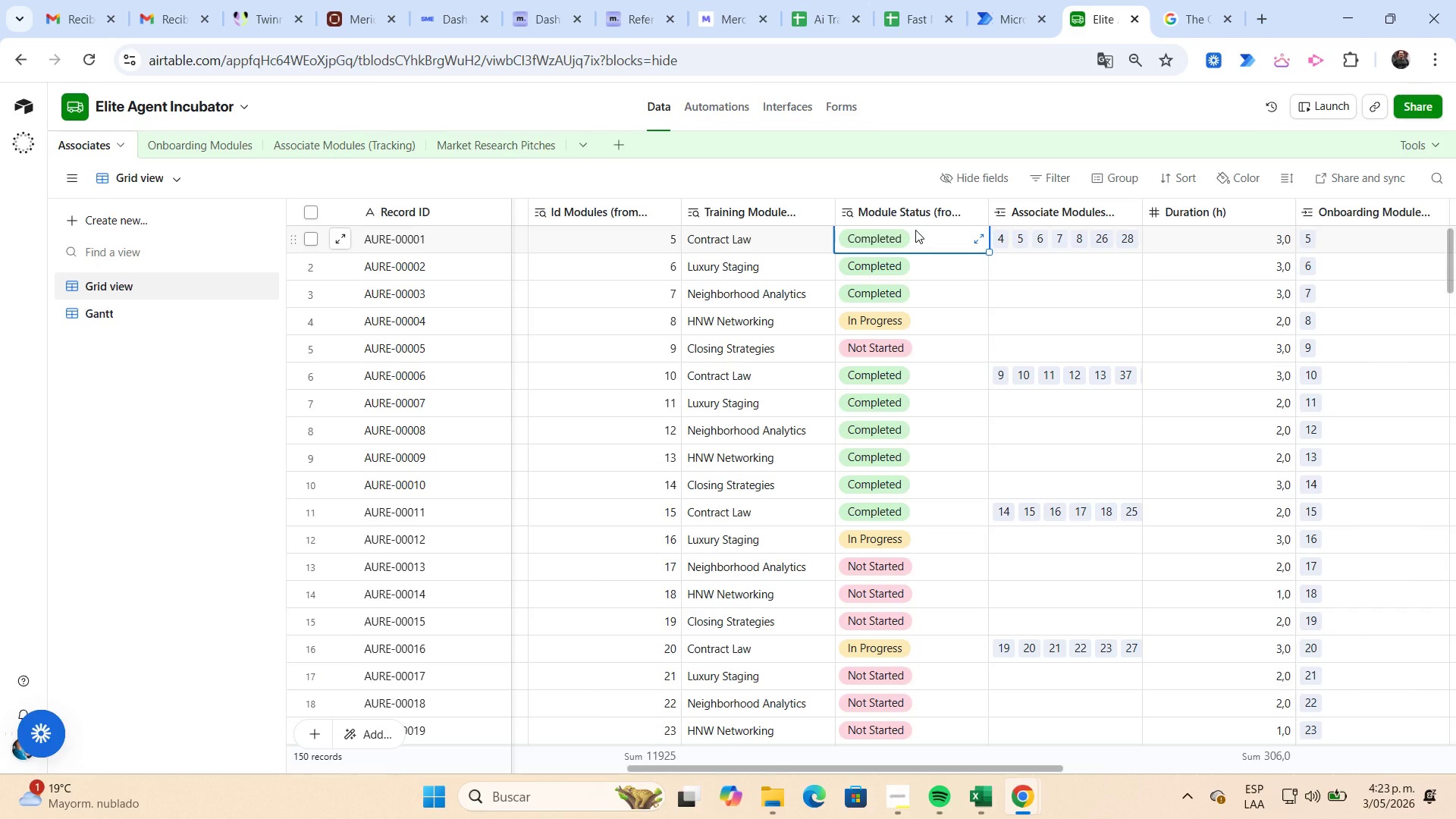 
wait(57.12)
 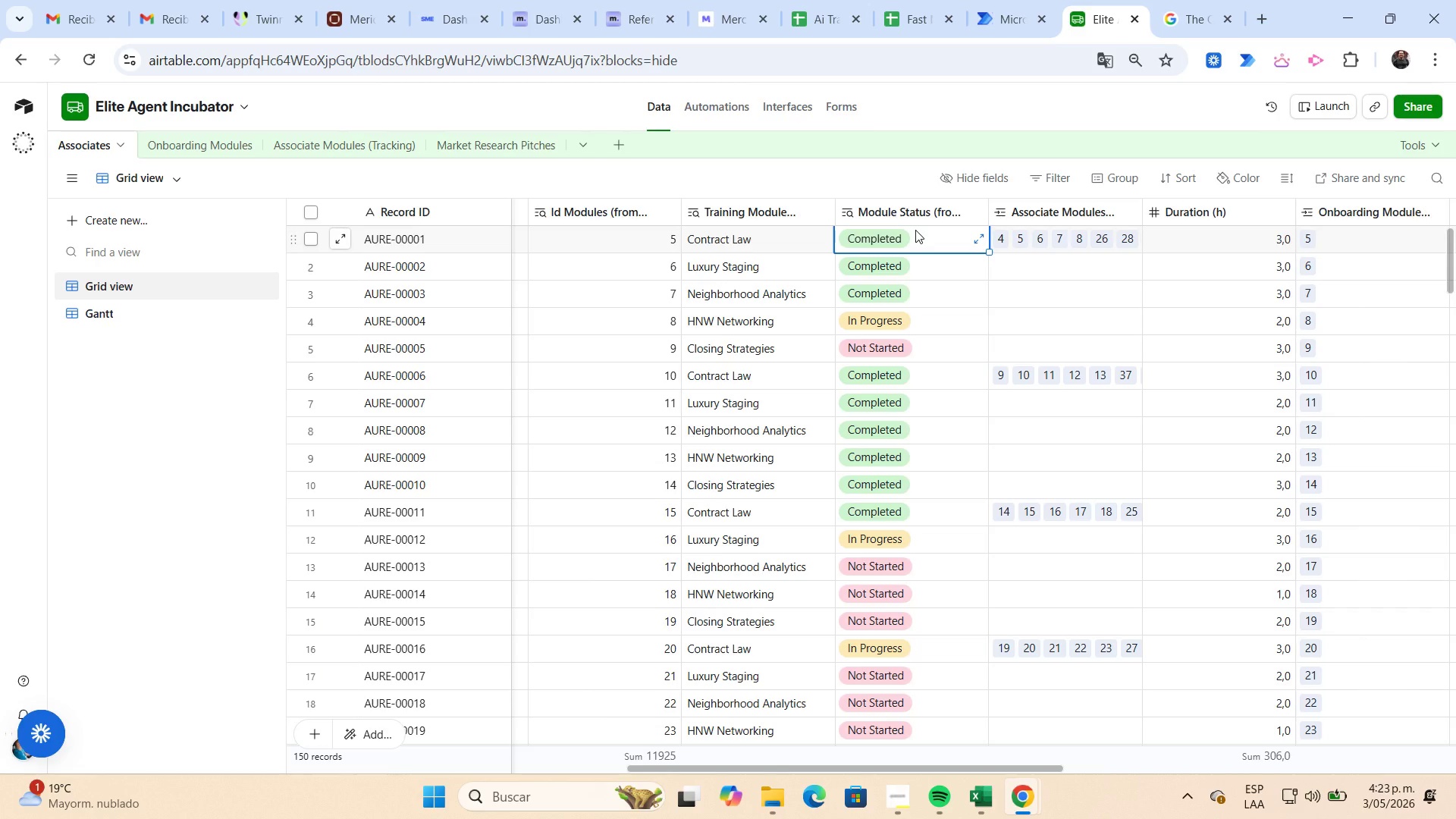 
key(ArrowLeft)
 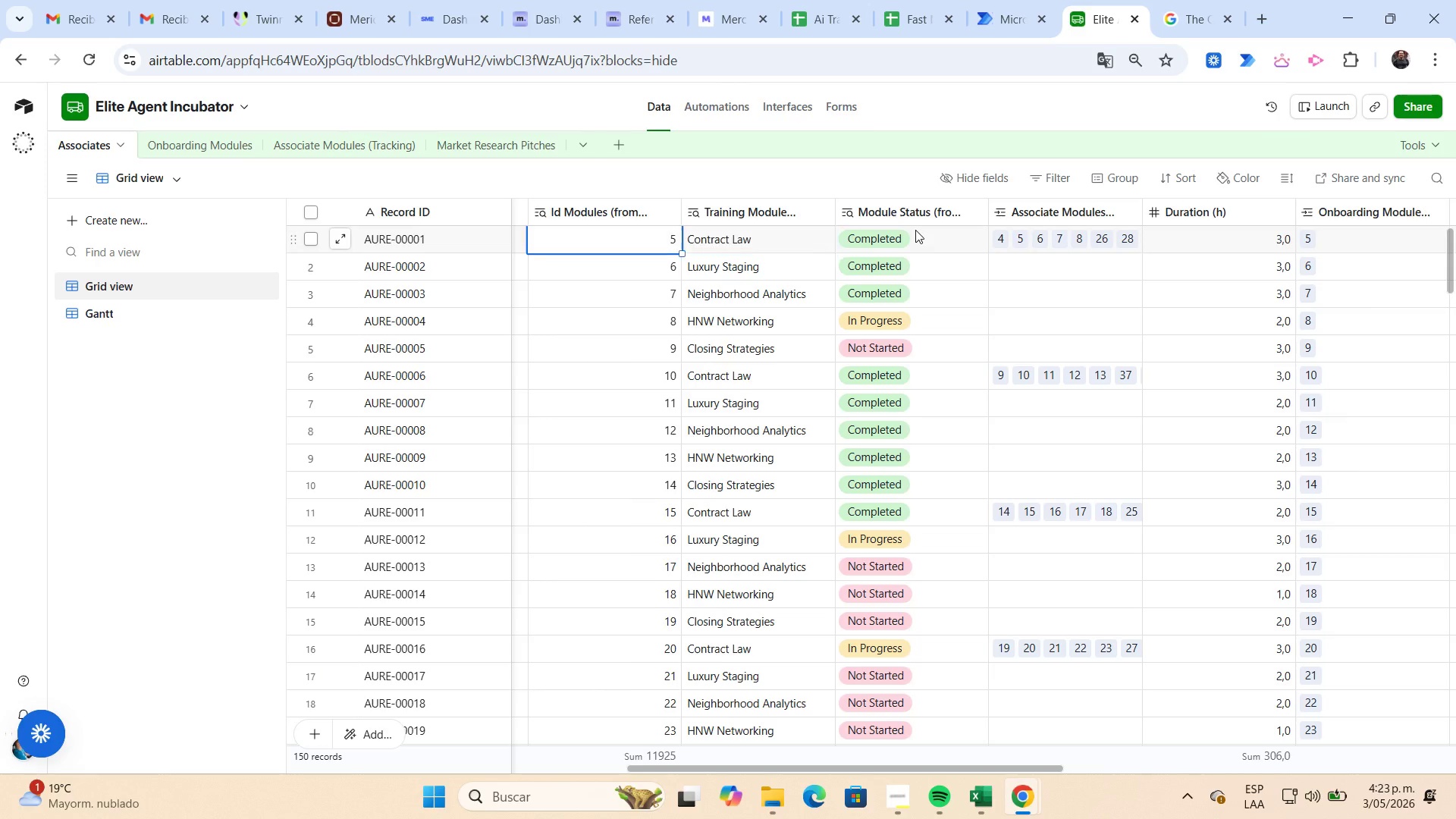 
key(ArrowLeft)
 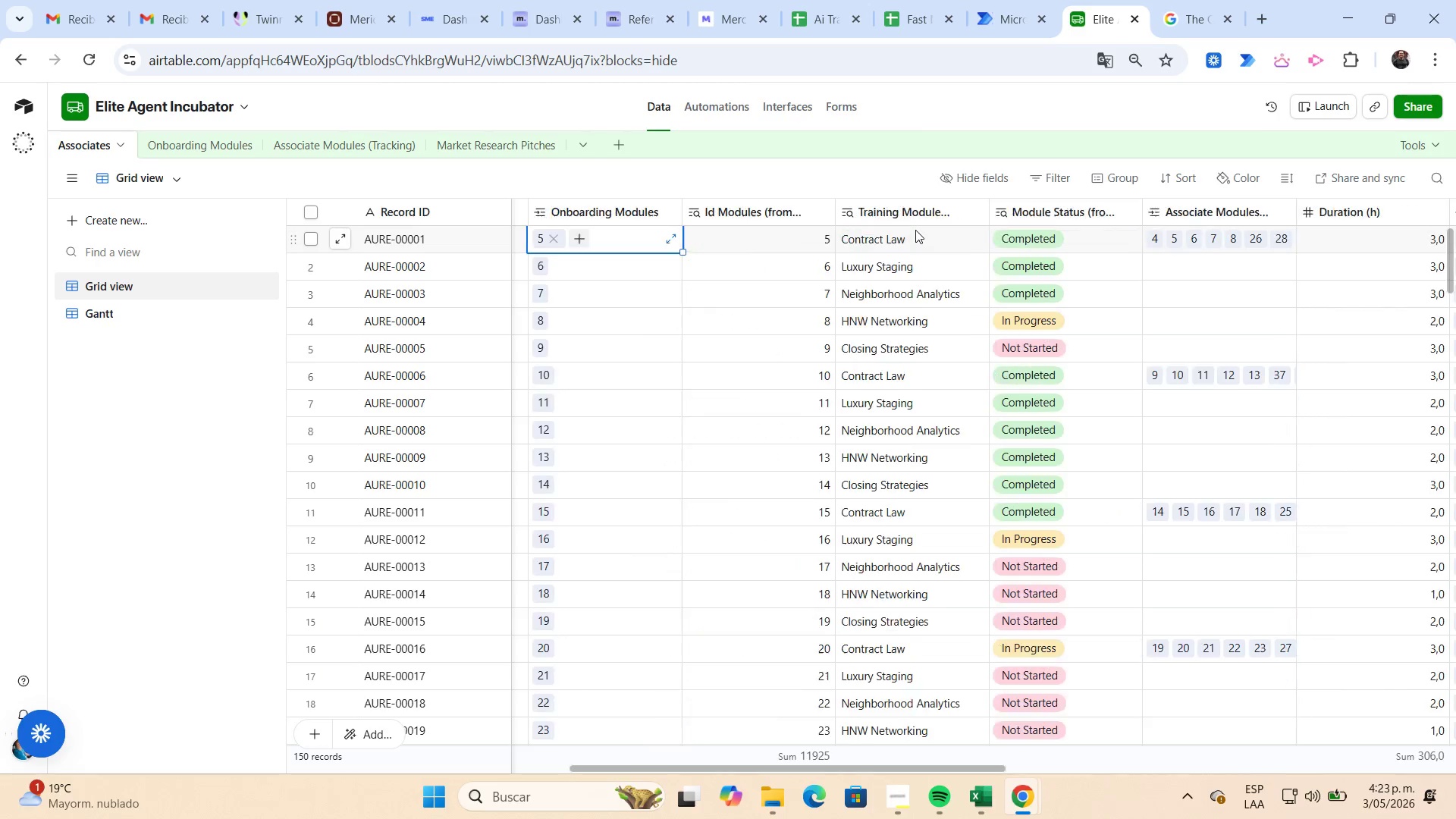 
key(ArrowLeft)
 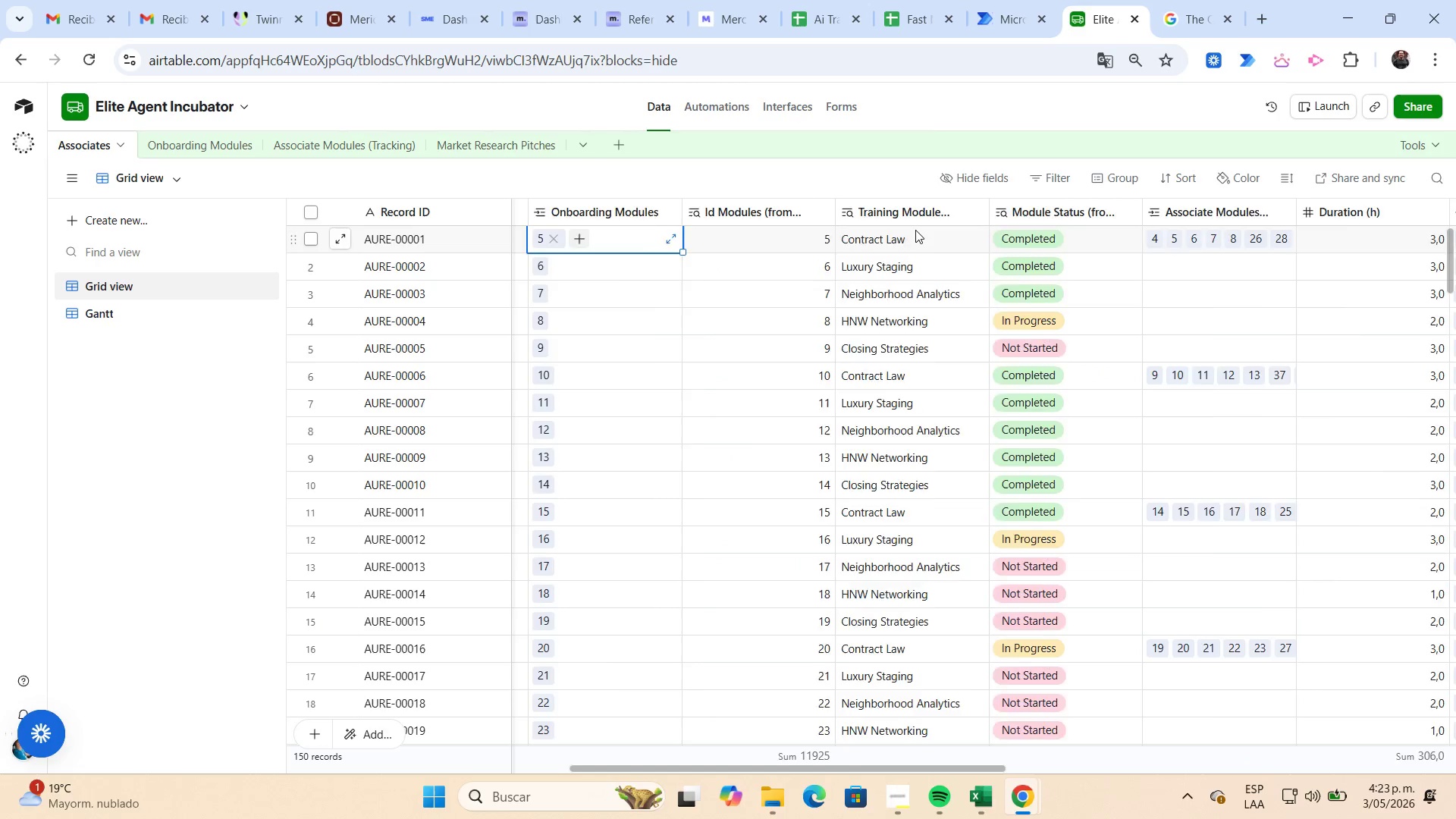 
key(ArrowLeft)
 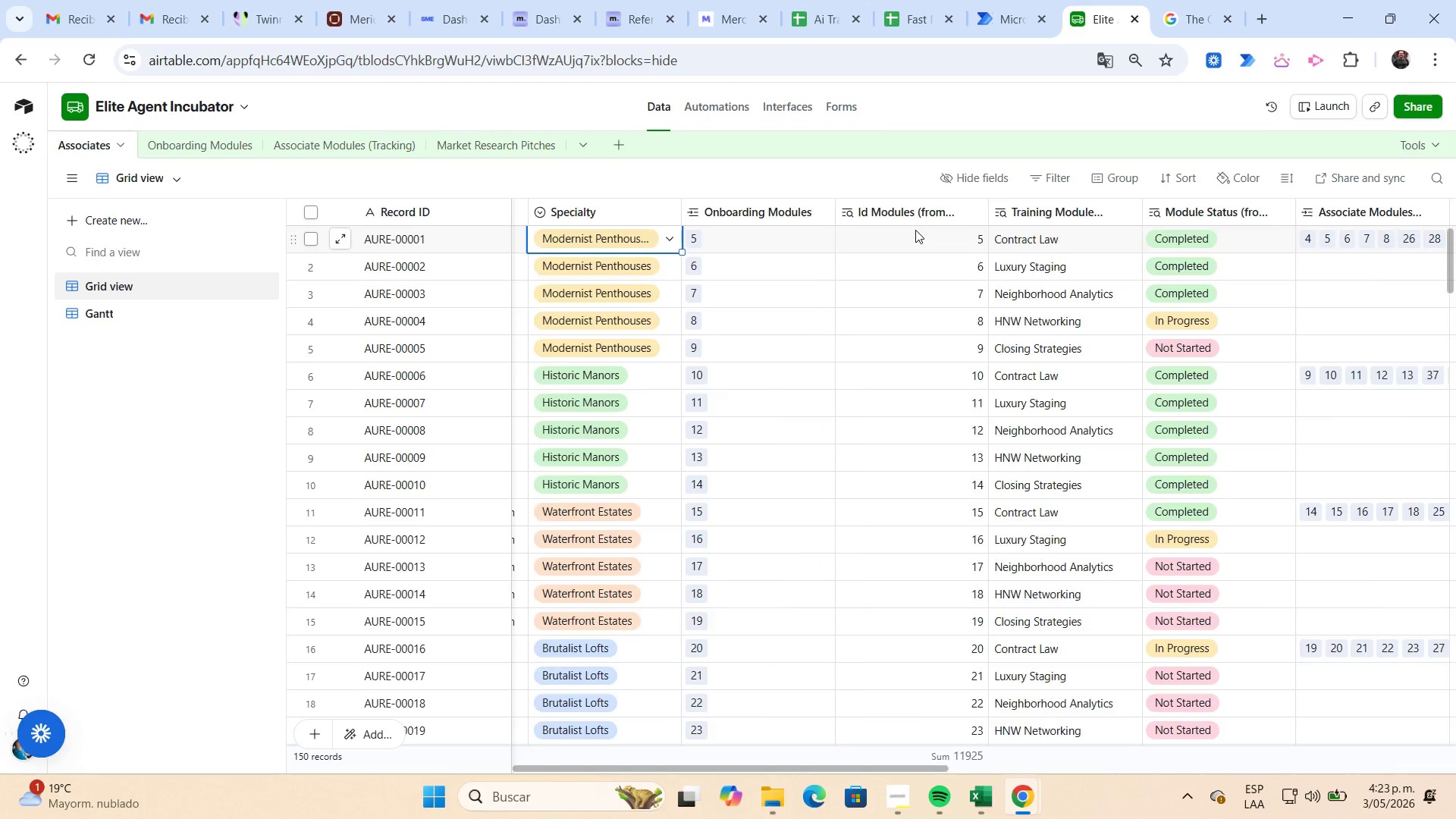 
key(ArrowLeft)
 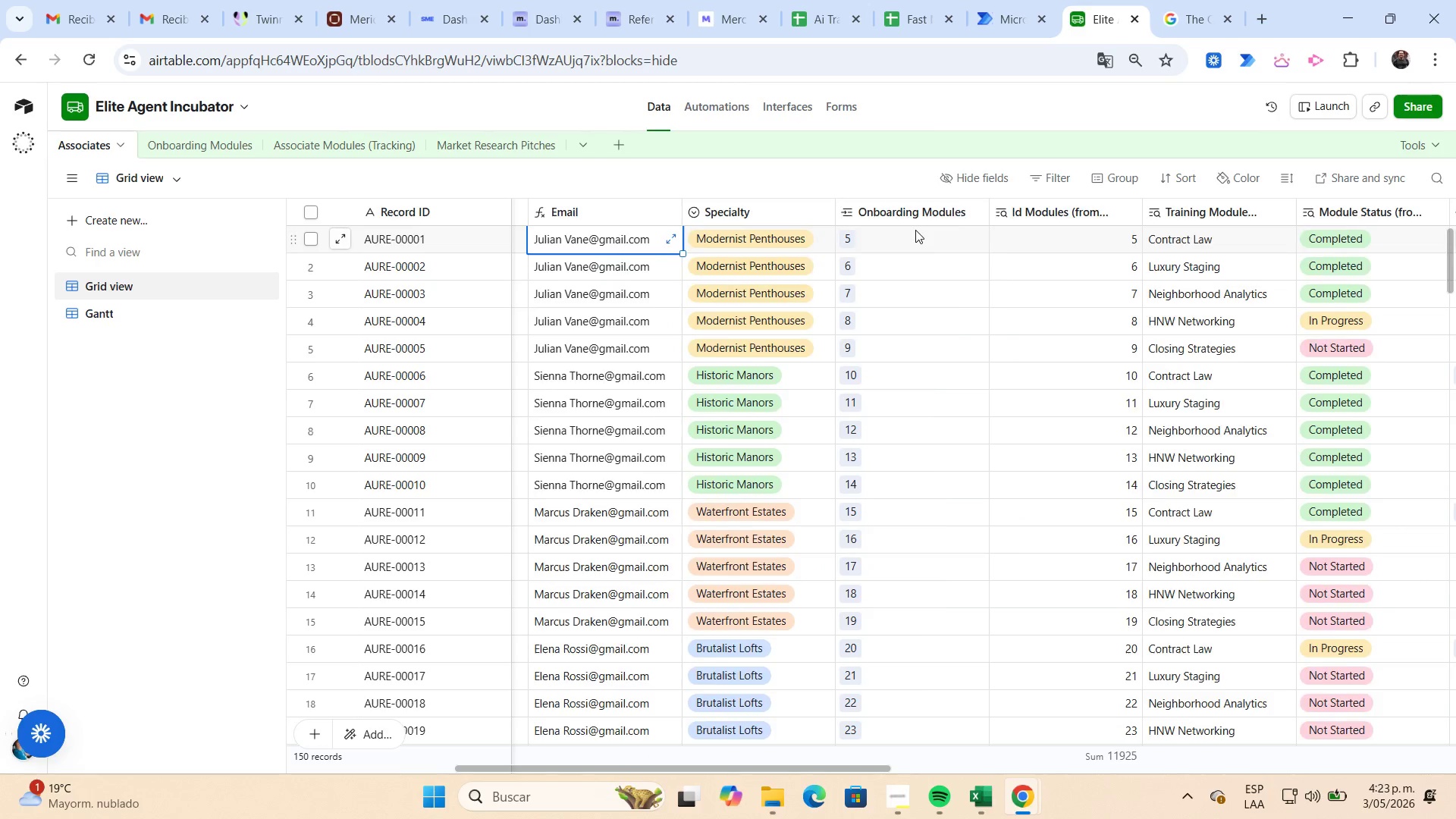 
key(ArrowLeft)
 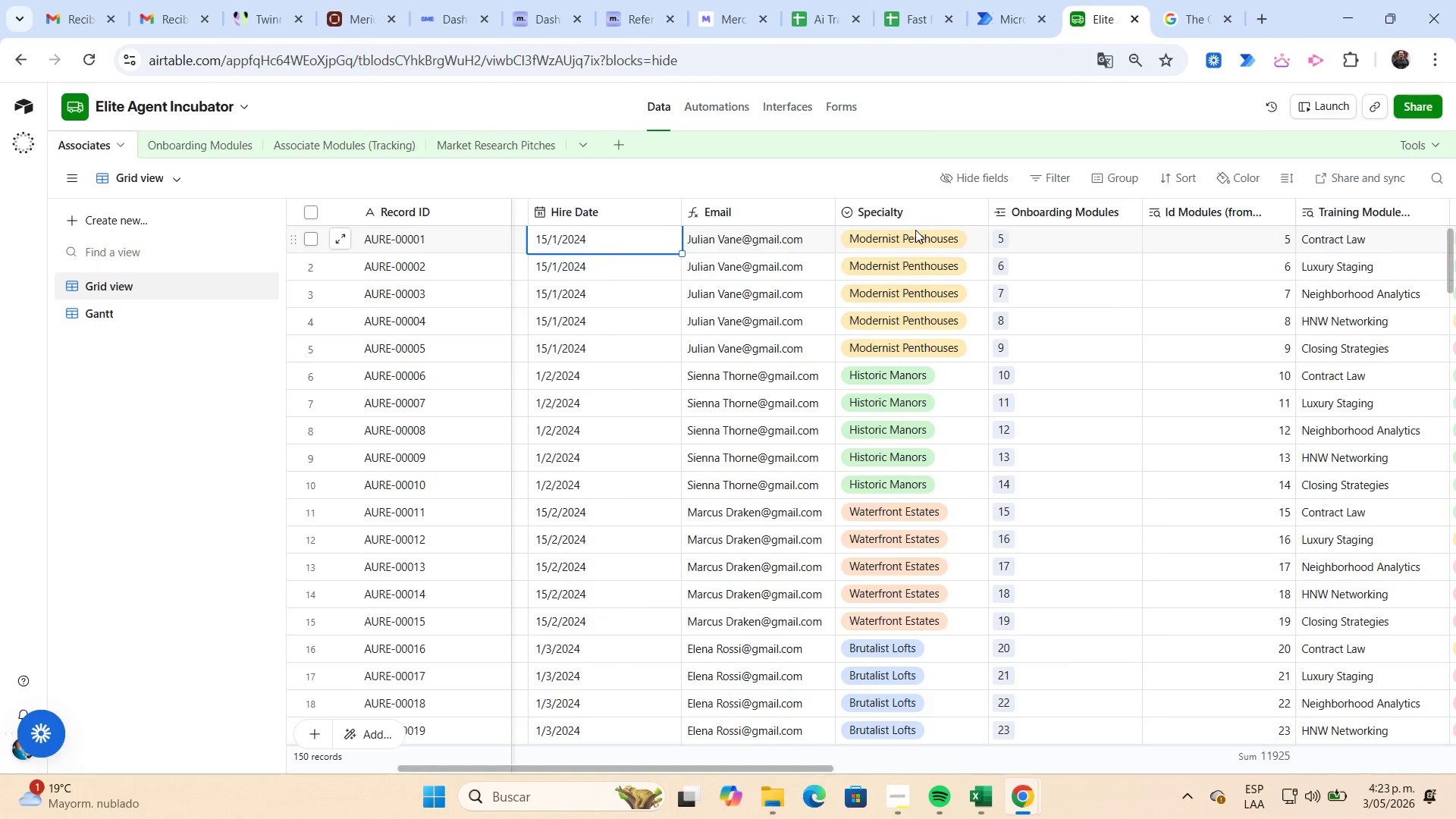 
key(ArrowLeft)
 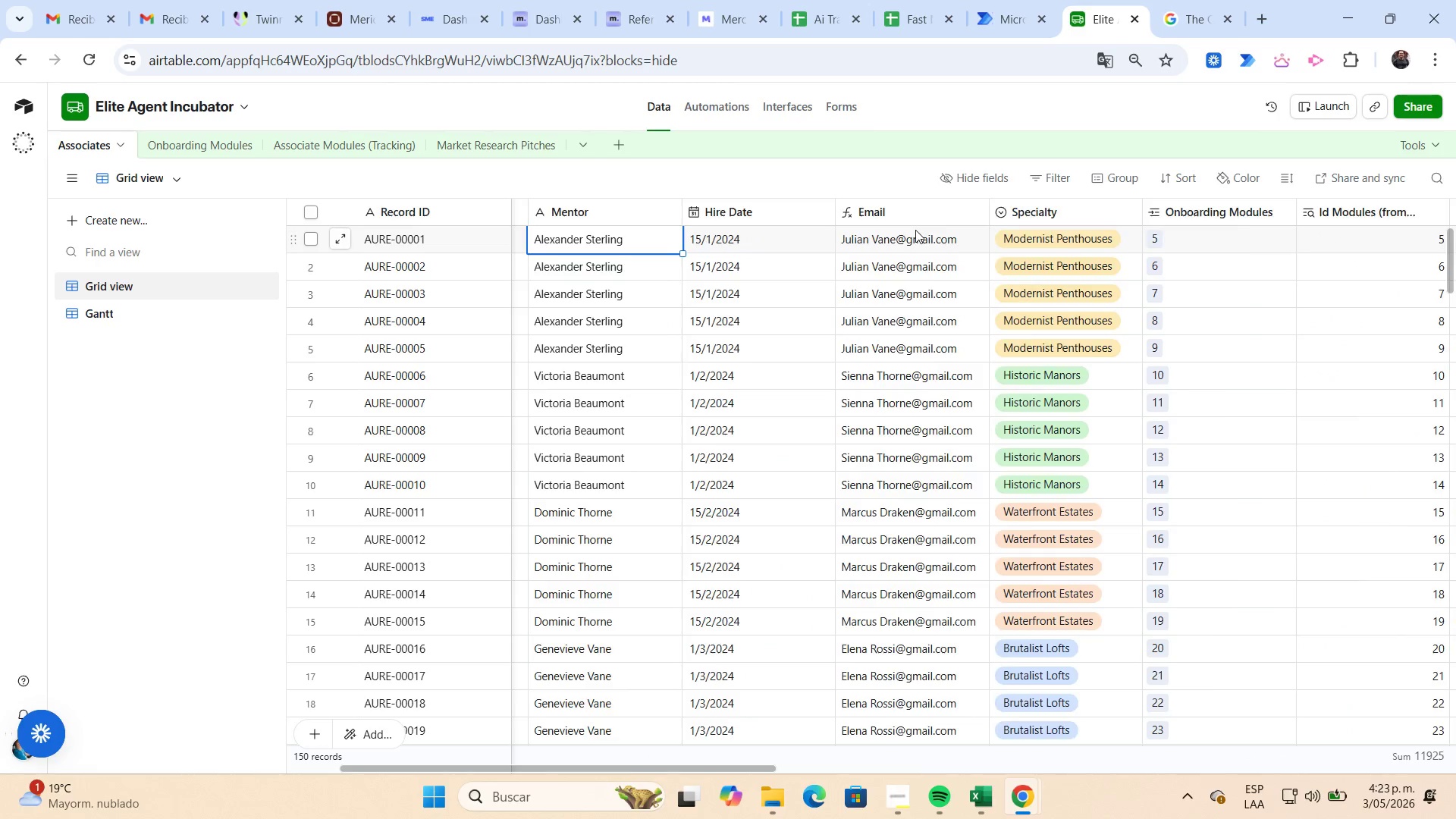 
key(ArrowLeft)
 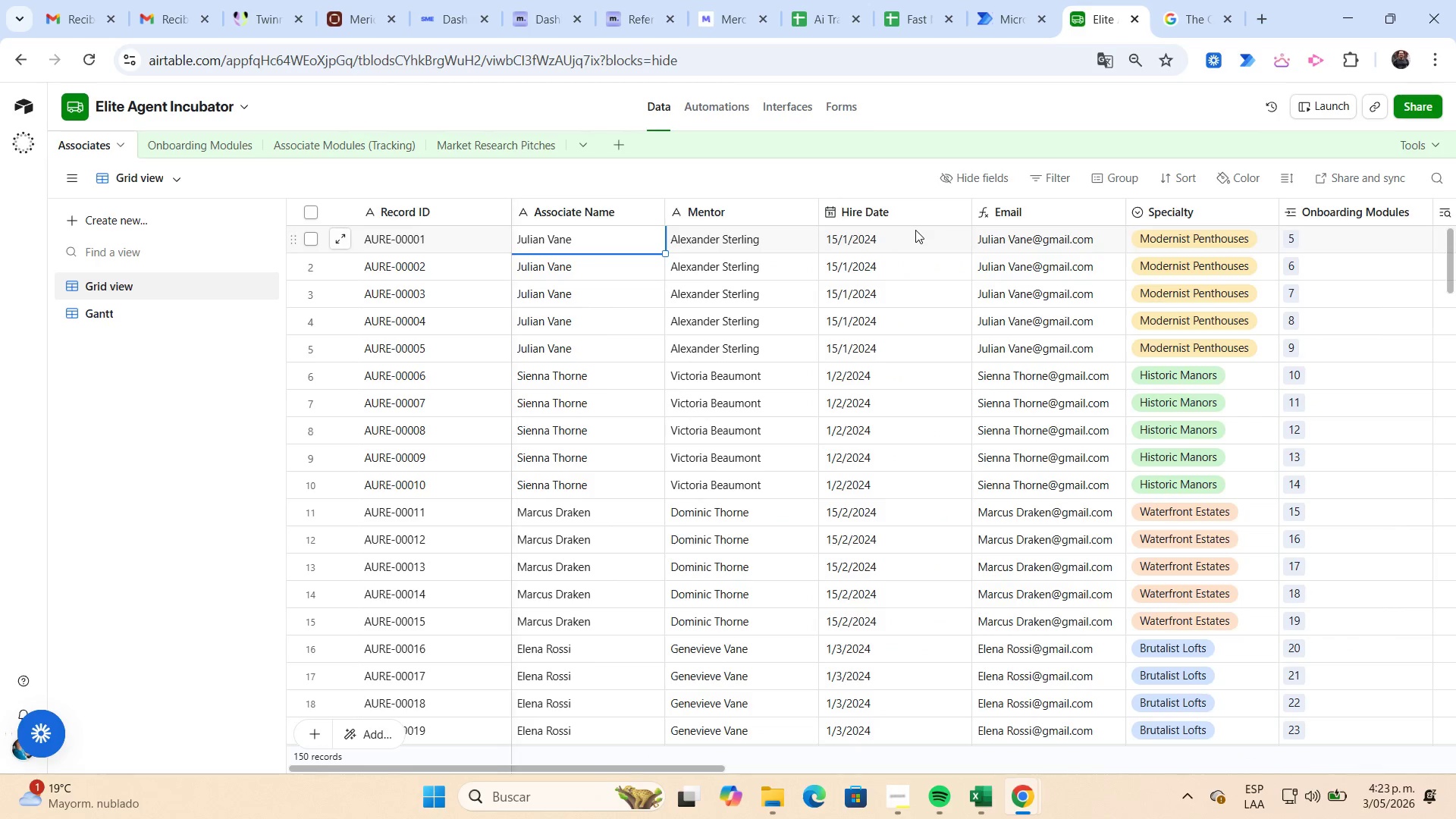 
key(ArrowLeft)
 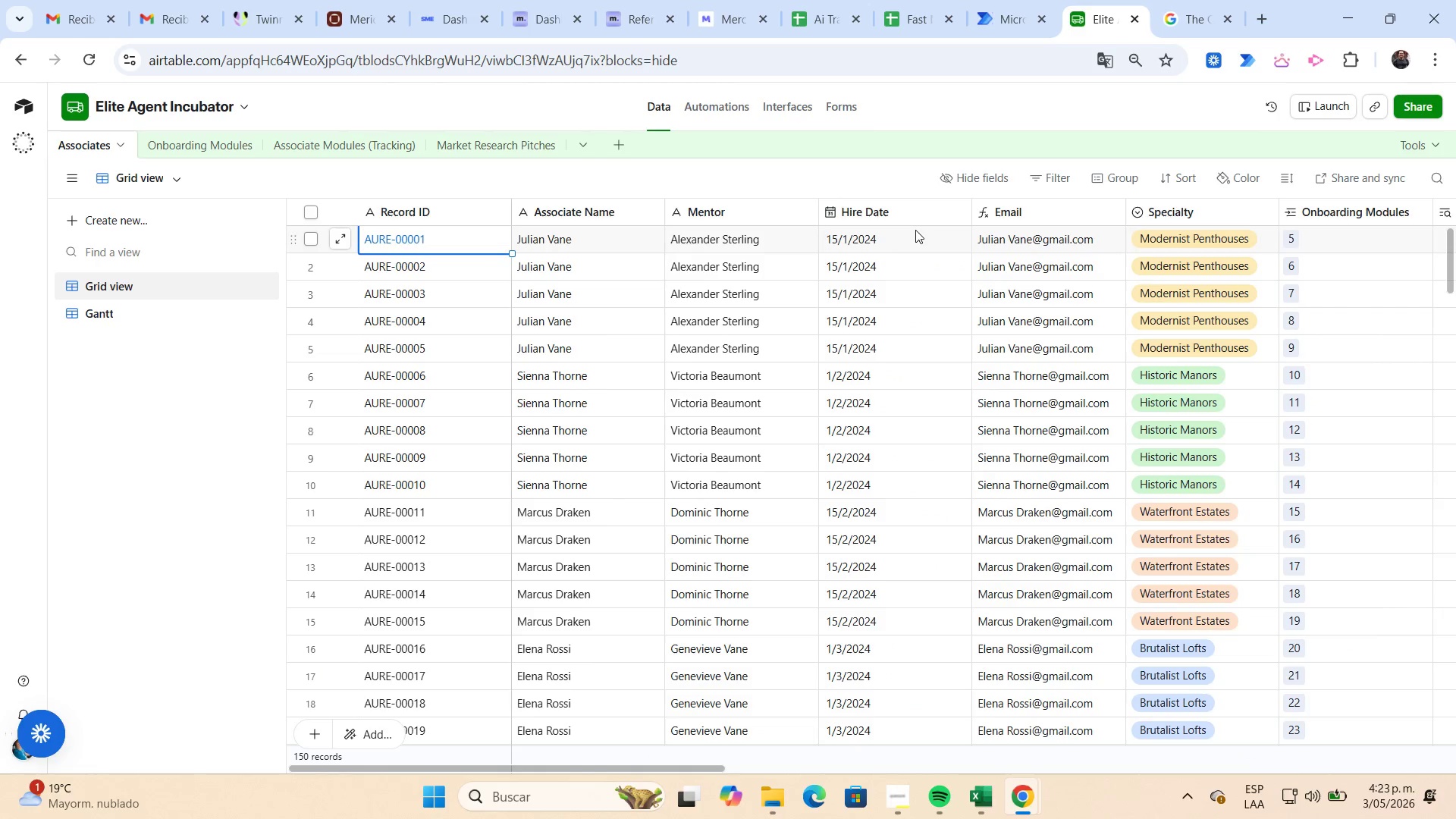 
key(ArrowLeft)
 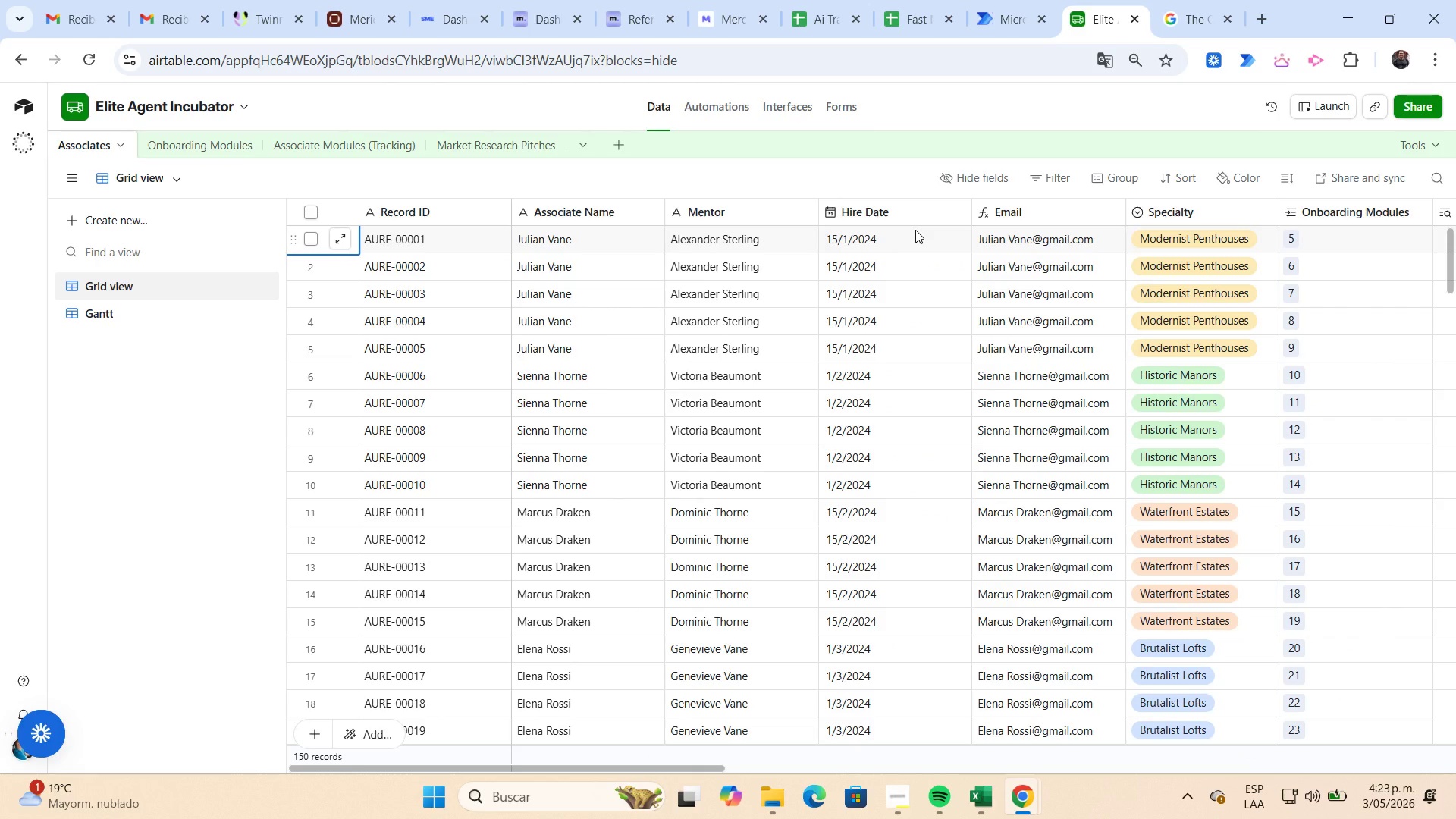 
key(ArrowLeft)
 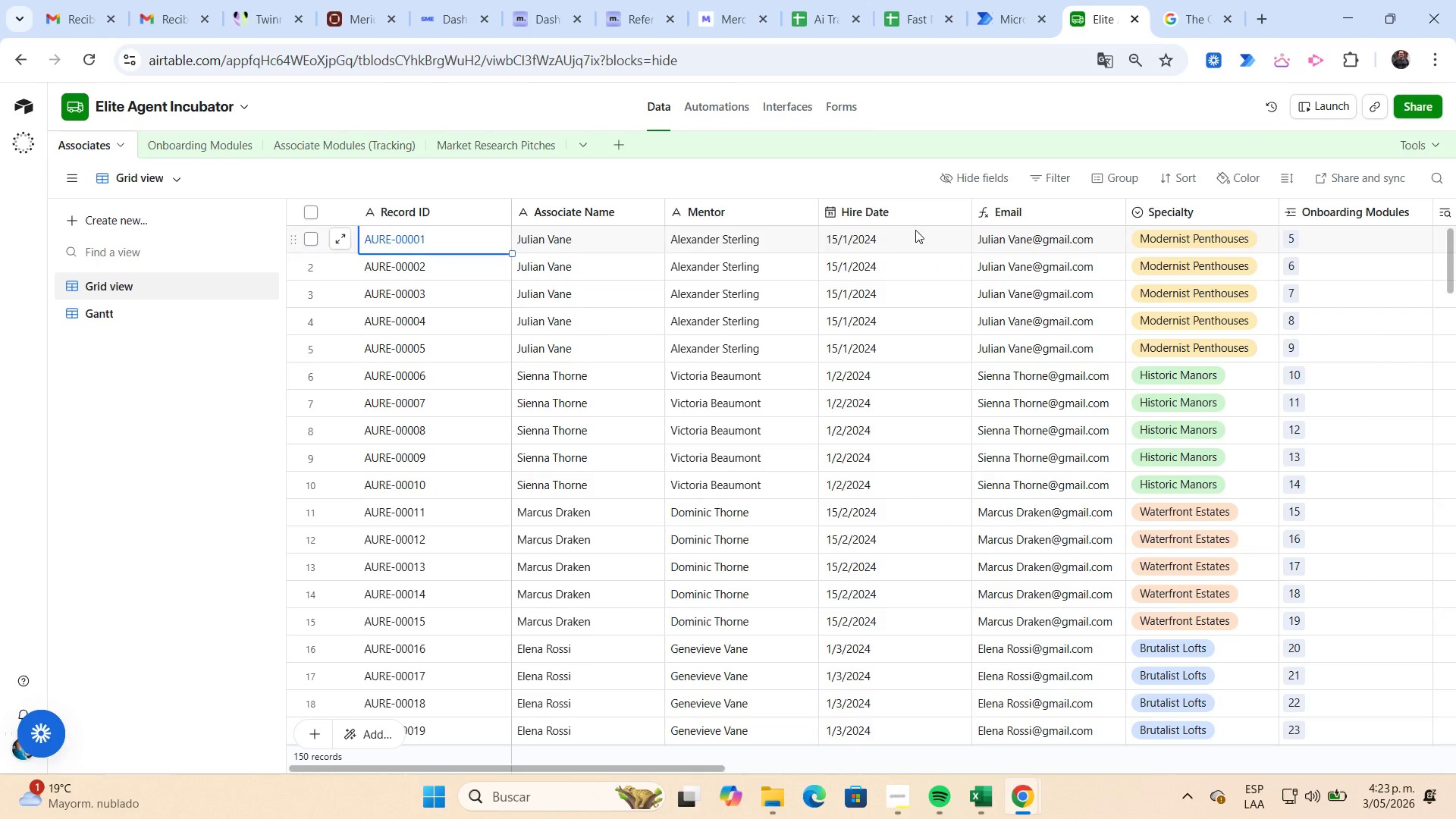 
key(ArrowRight)
 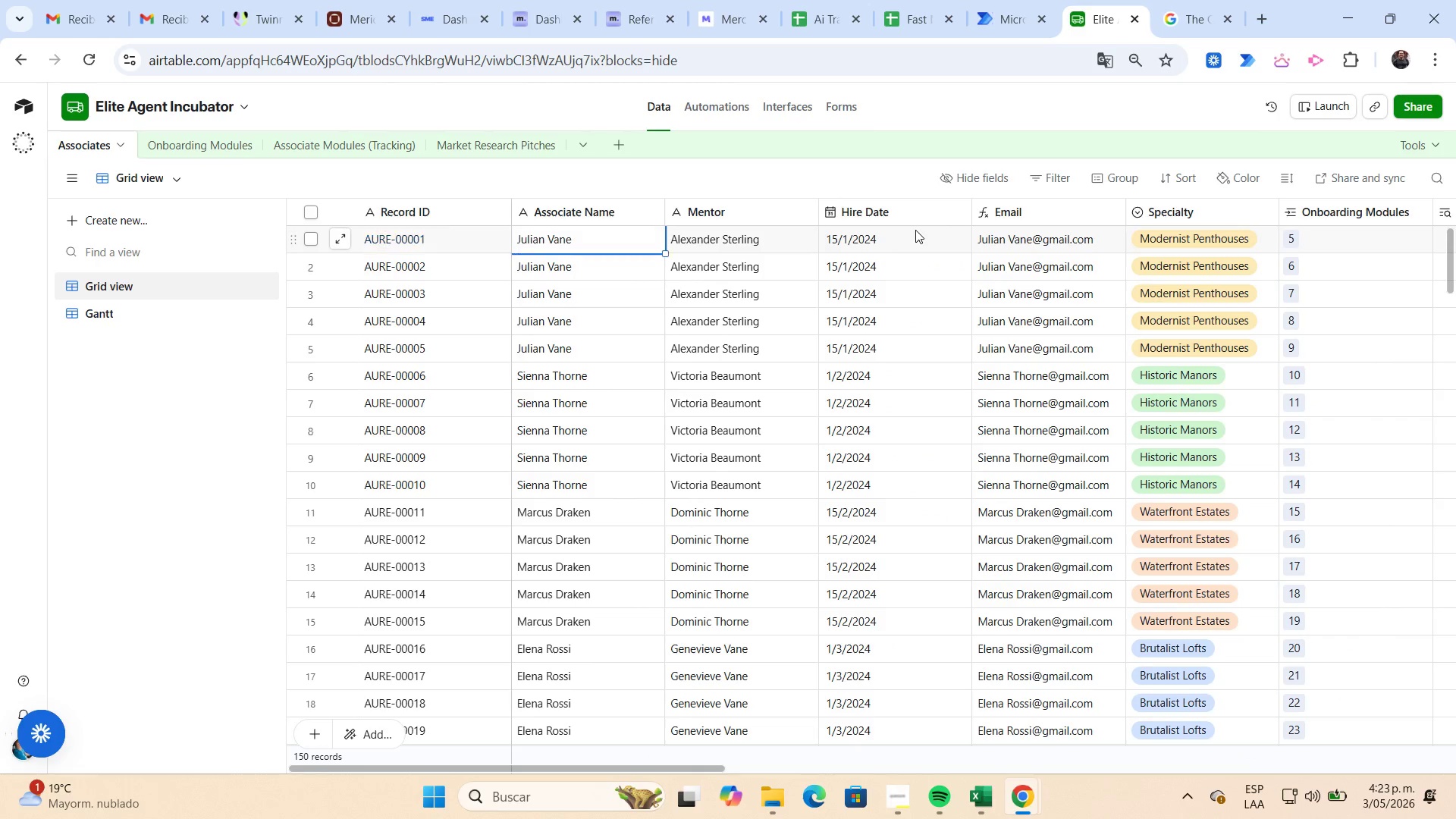 
key(ArrowRight)
 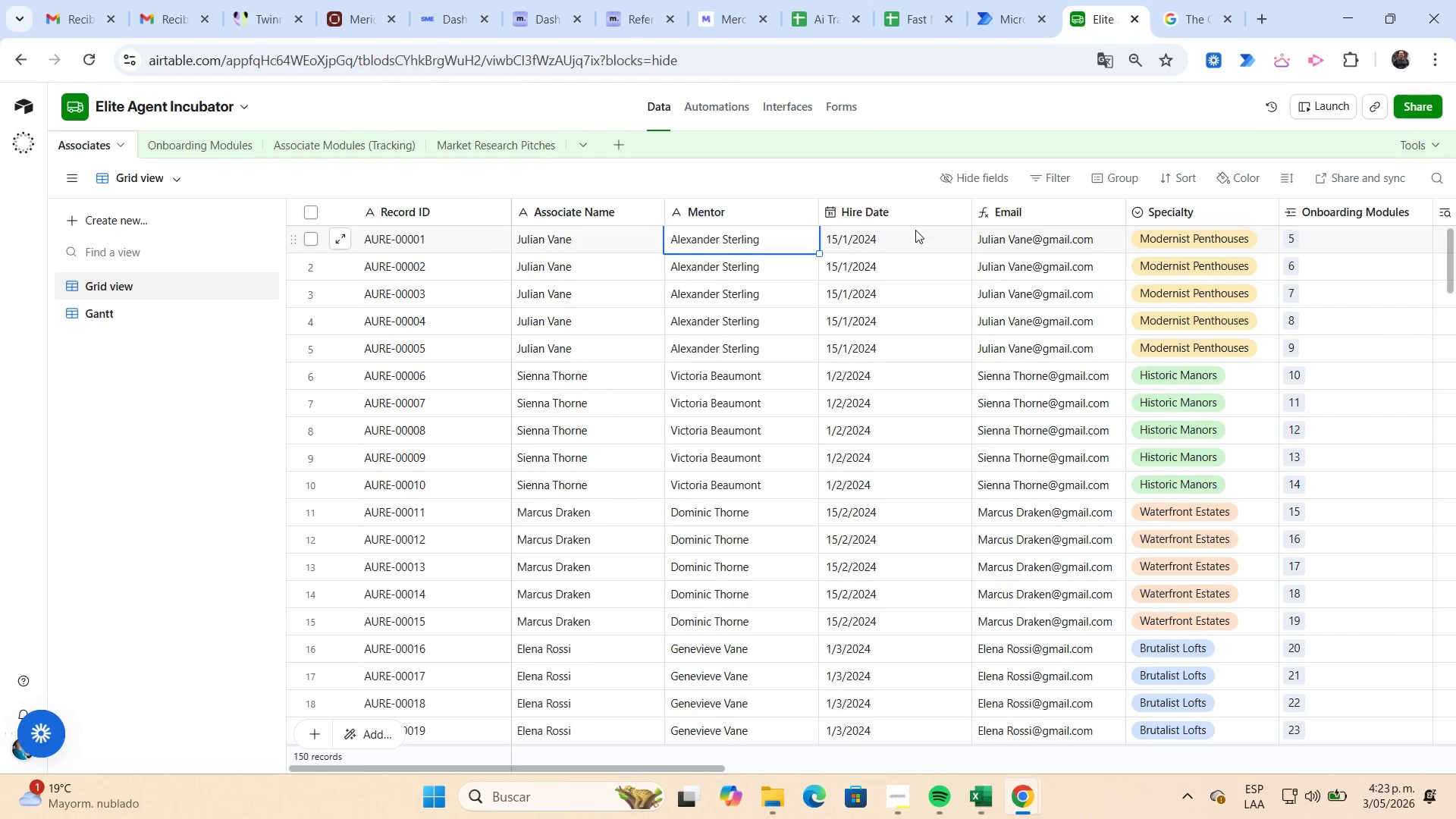 
key(ArrowRight)
 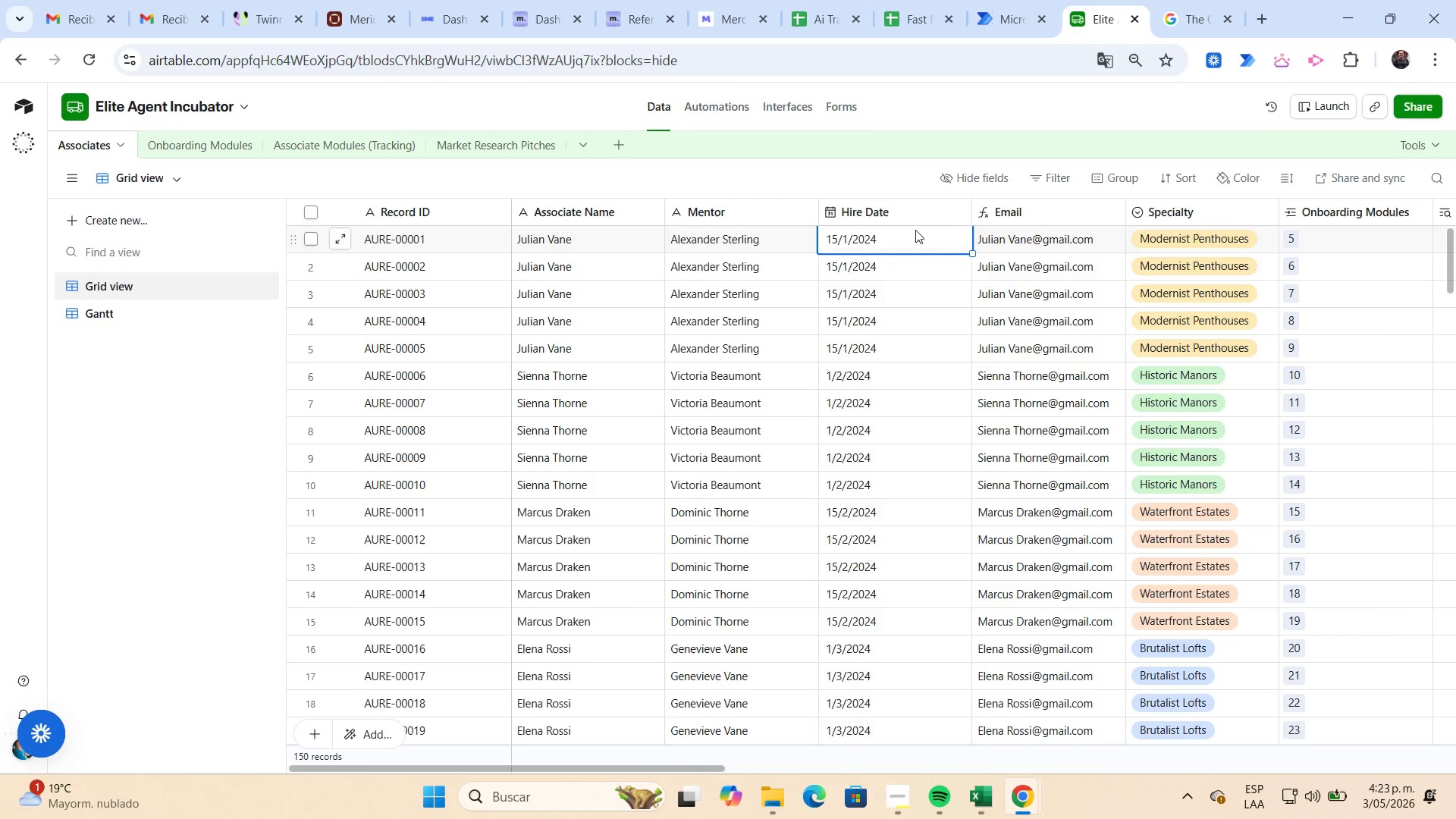 
key(ArrowRight)
 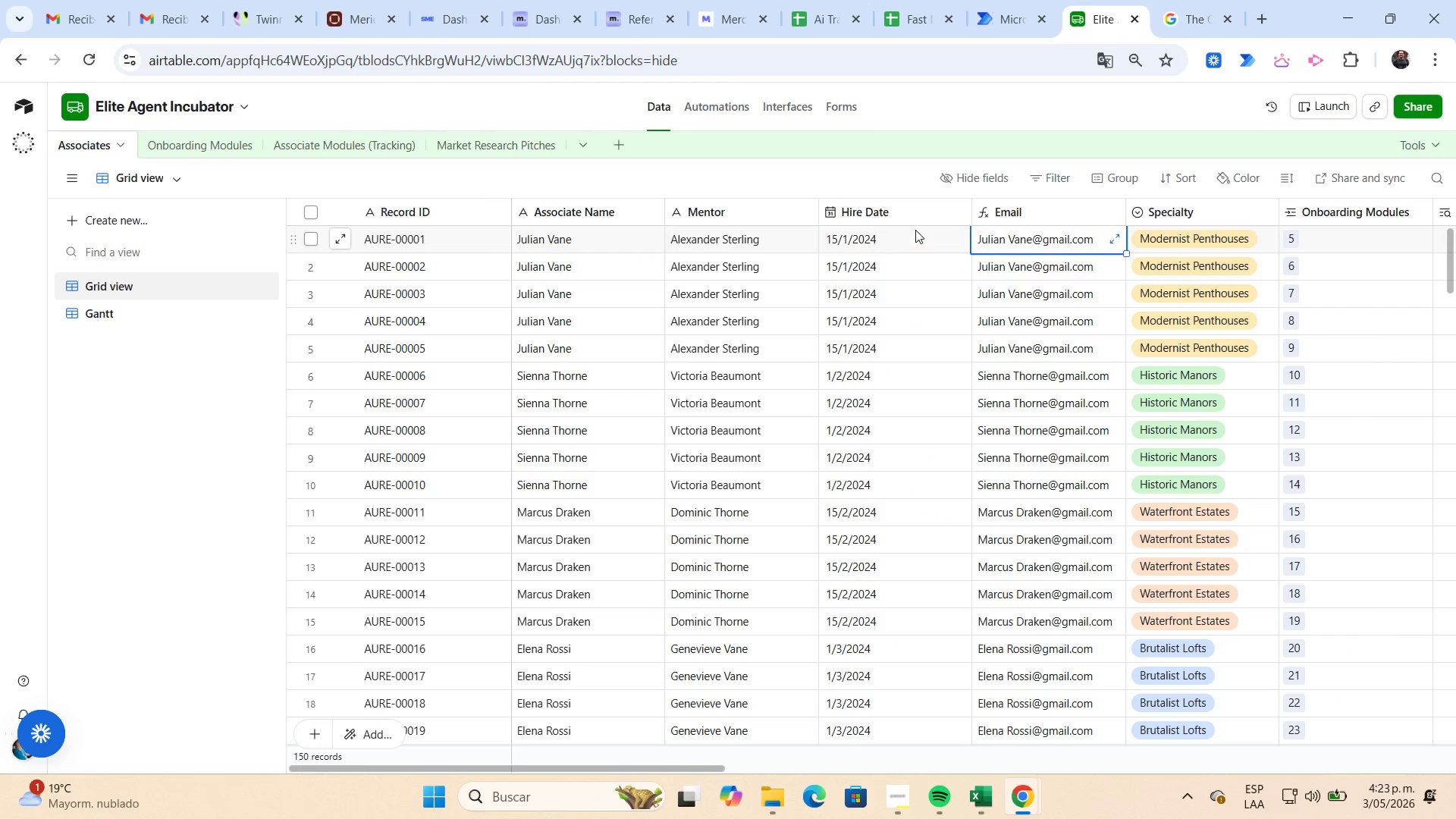 
key(ArrowRight)
 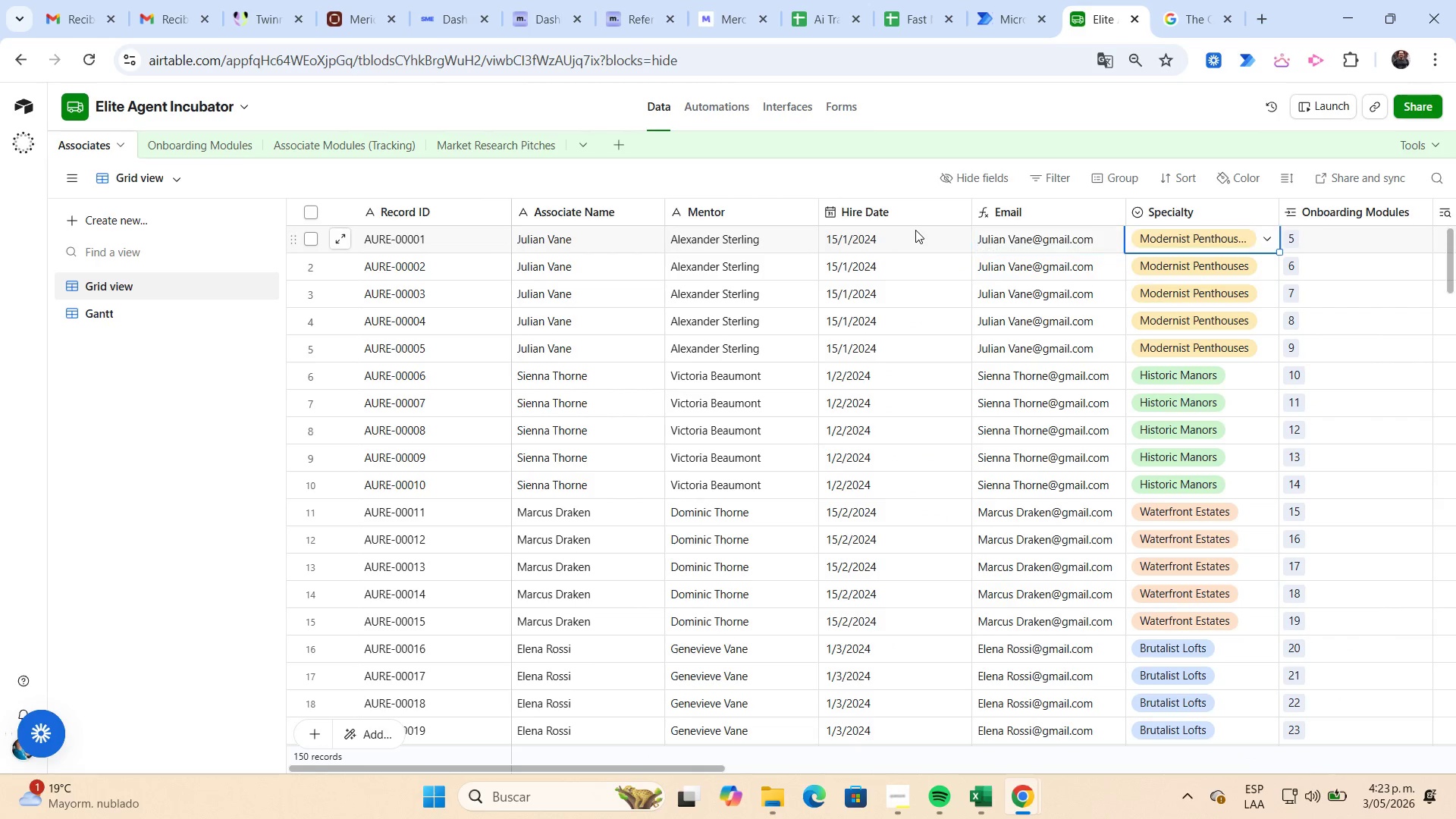 
key(ArrowRight)
 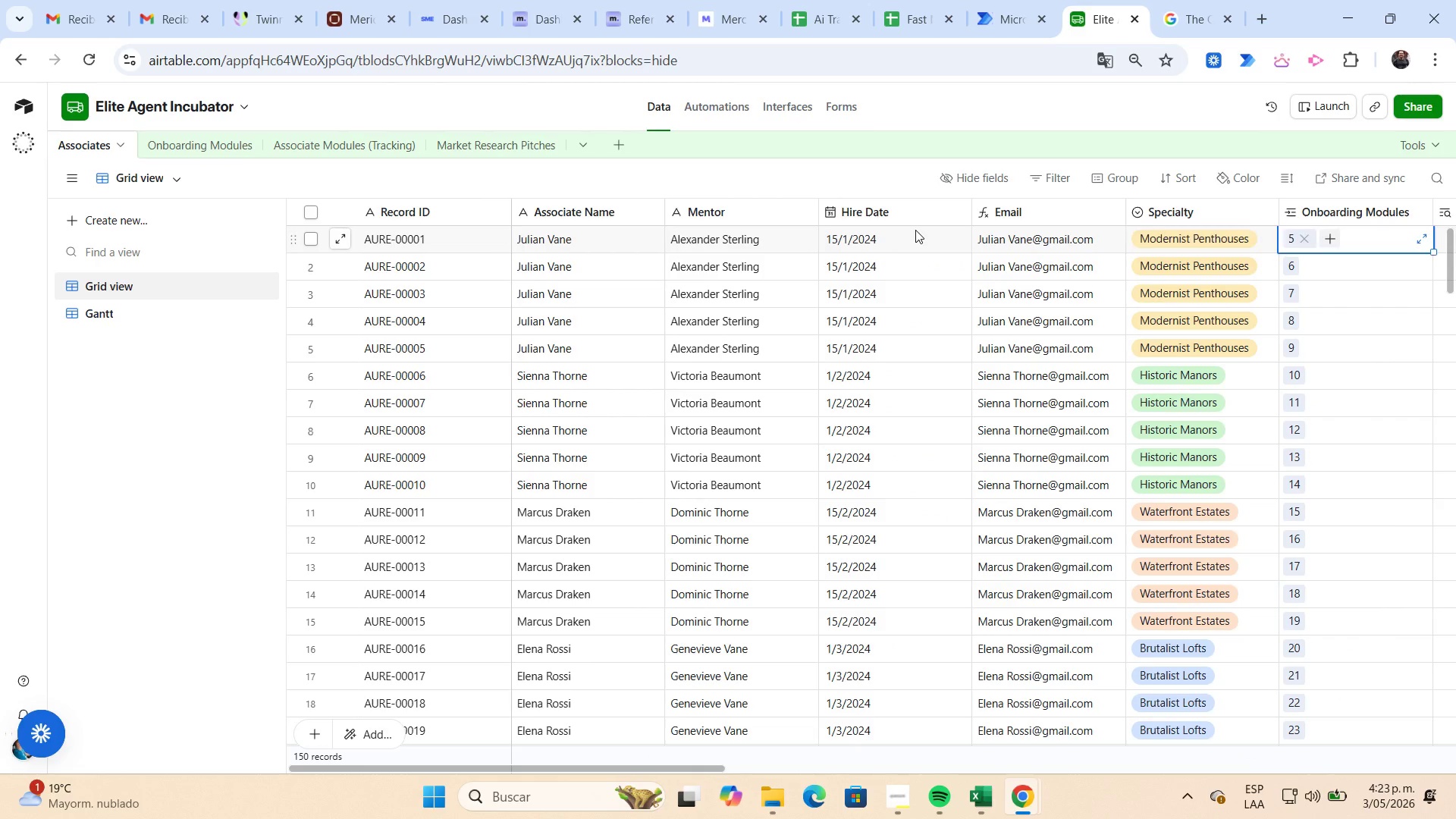 
key(ArrowRight)
 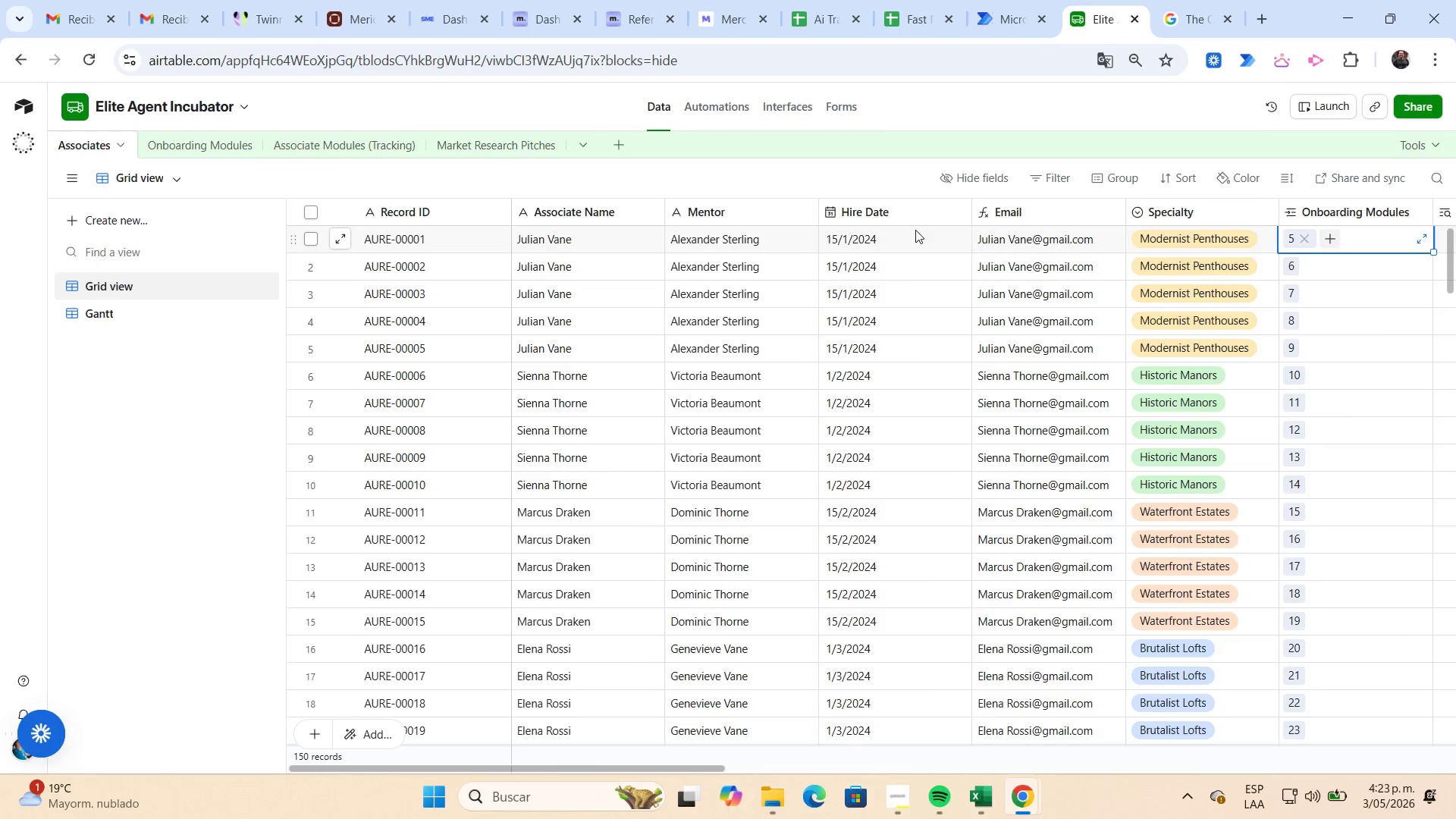 
key(ArrowRight)
 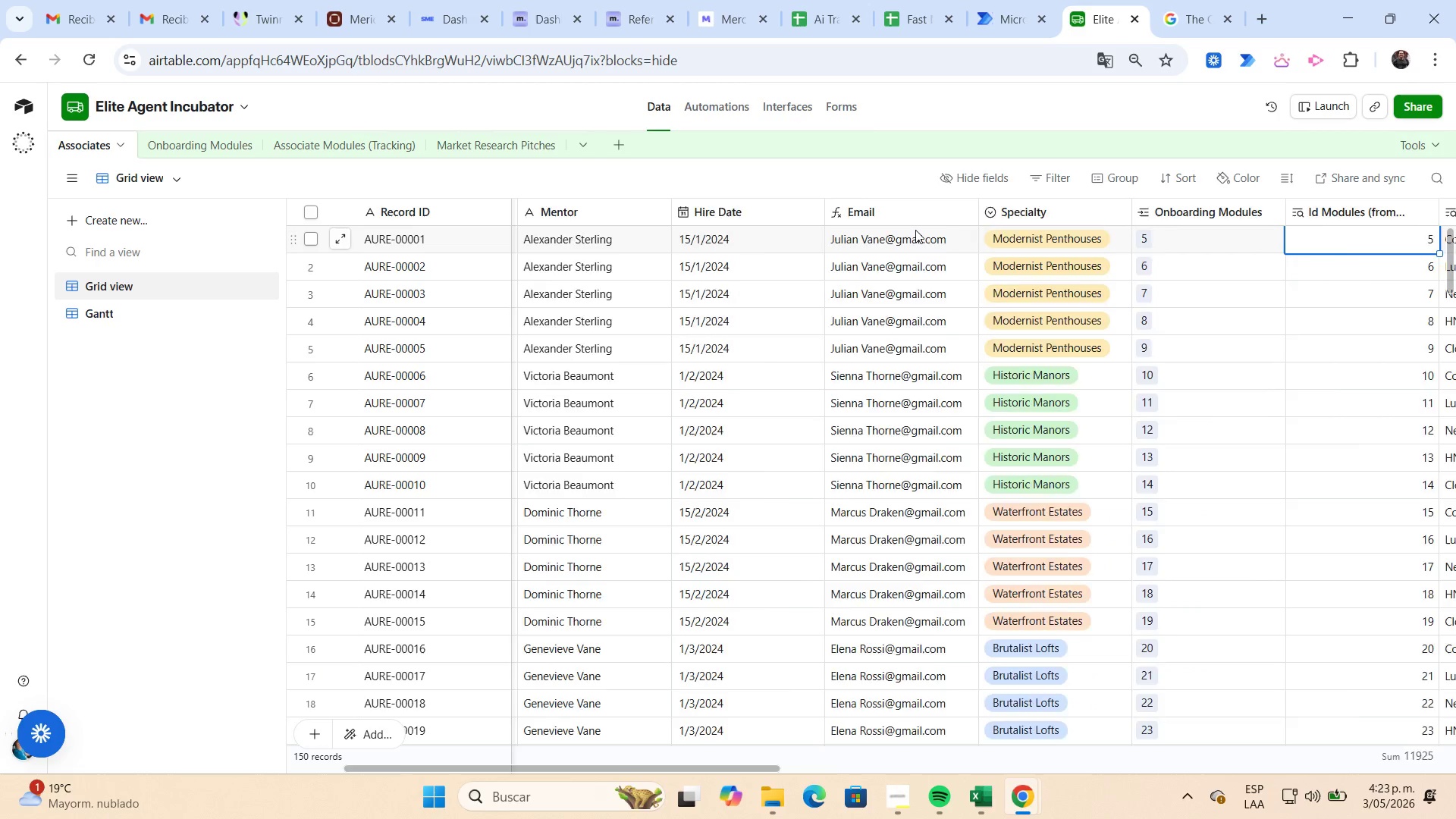 
key(ArrowRight)
 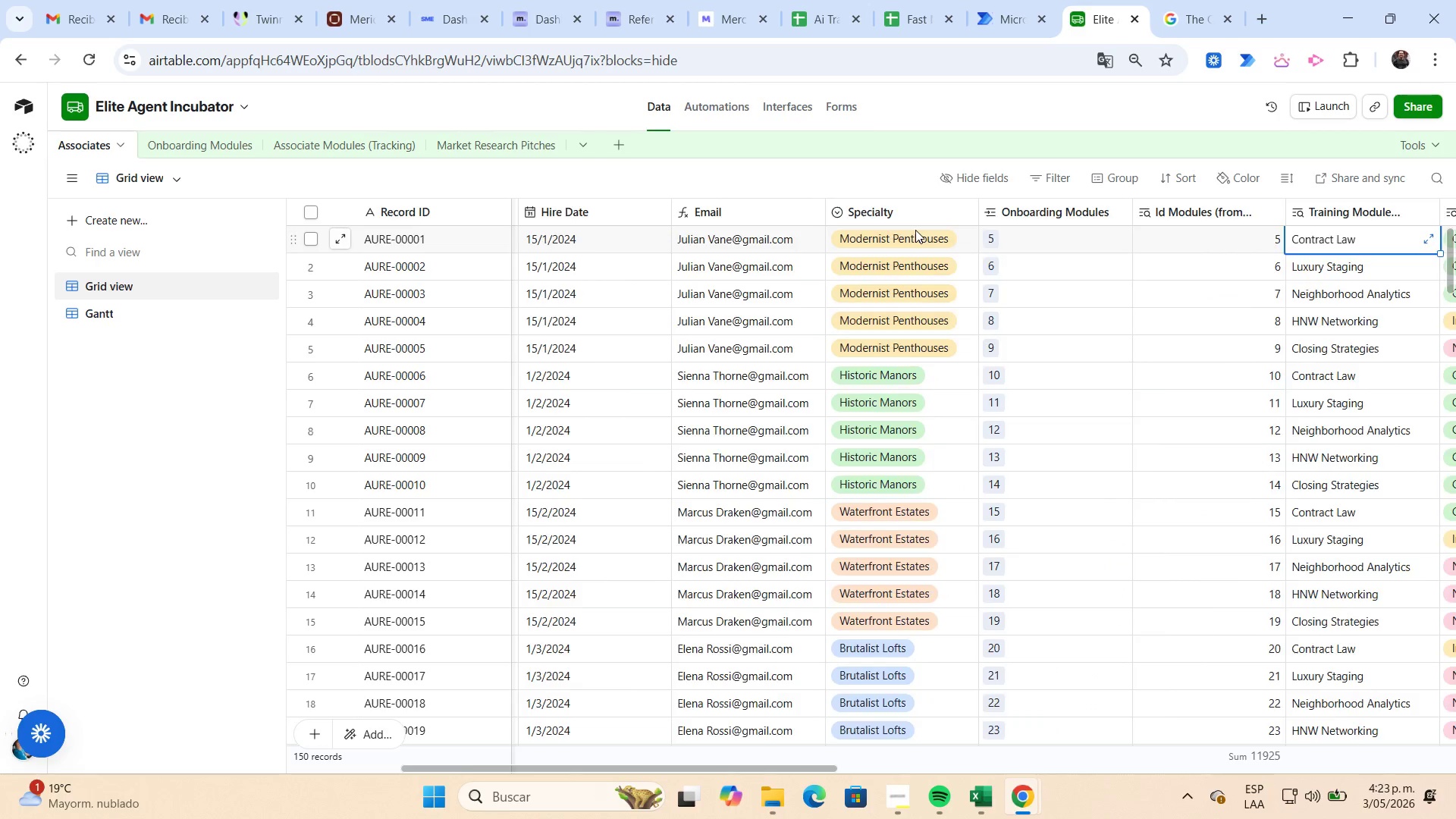 
key(ArrowRight)
 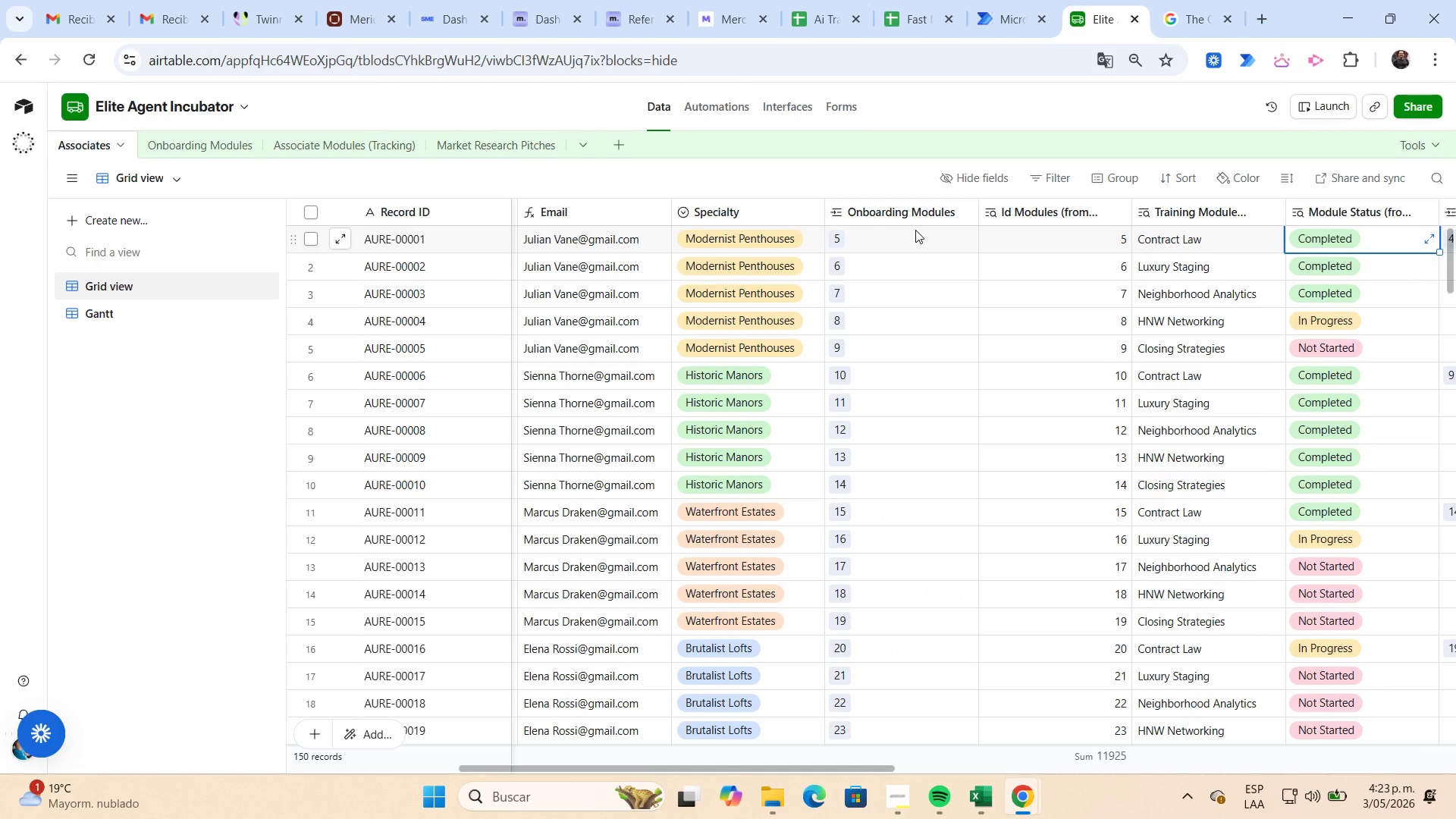 
key(ArrowRight)
 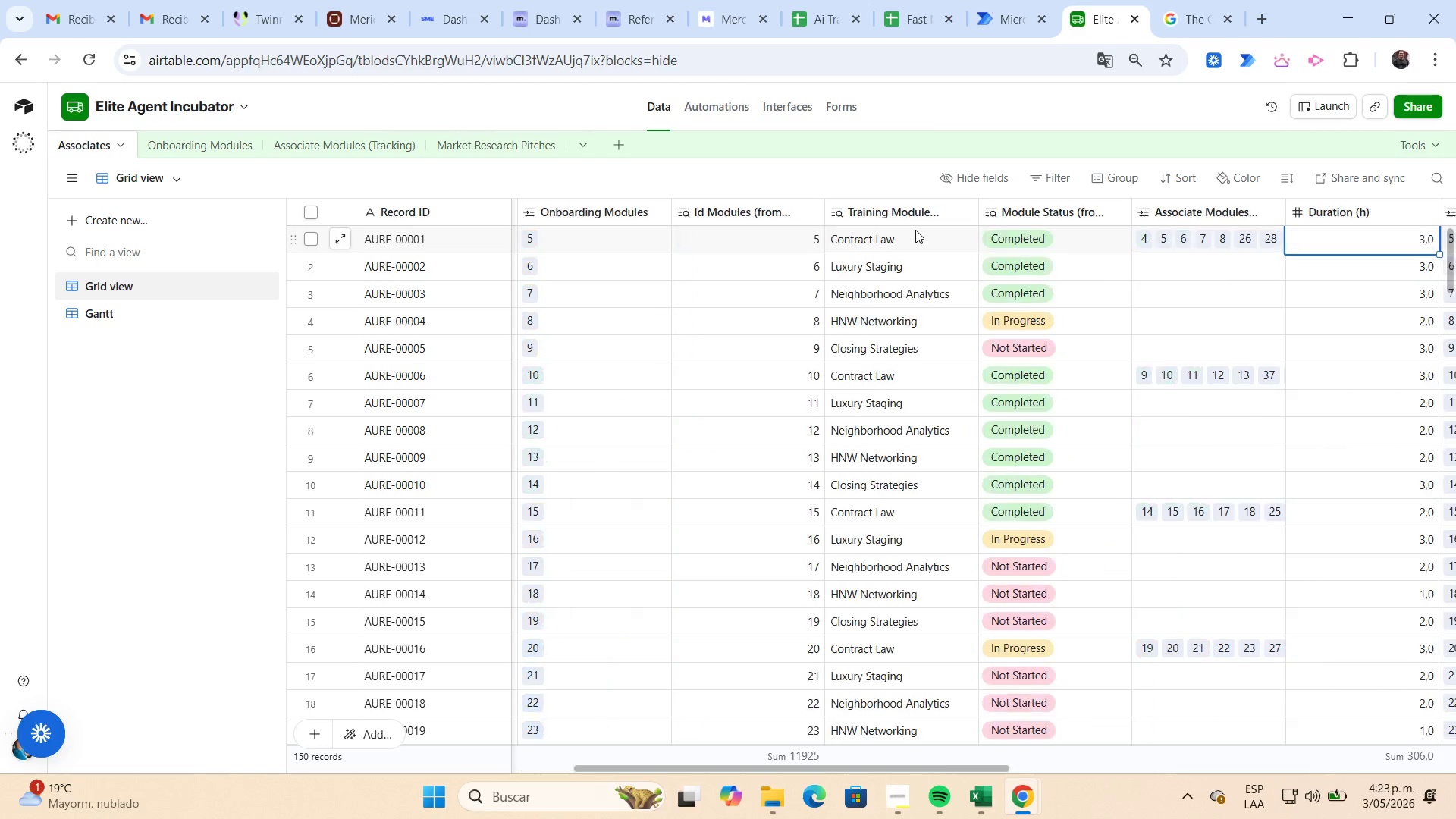 
key(ArrowRight)
 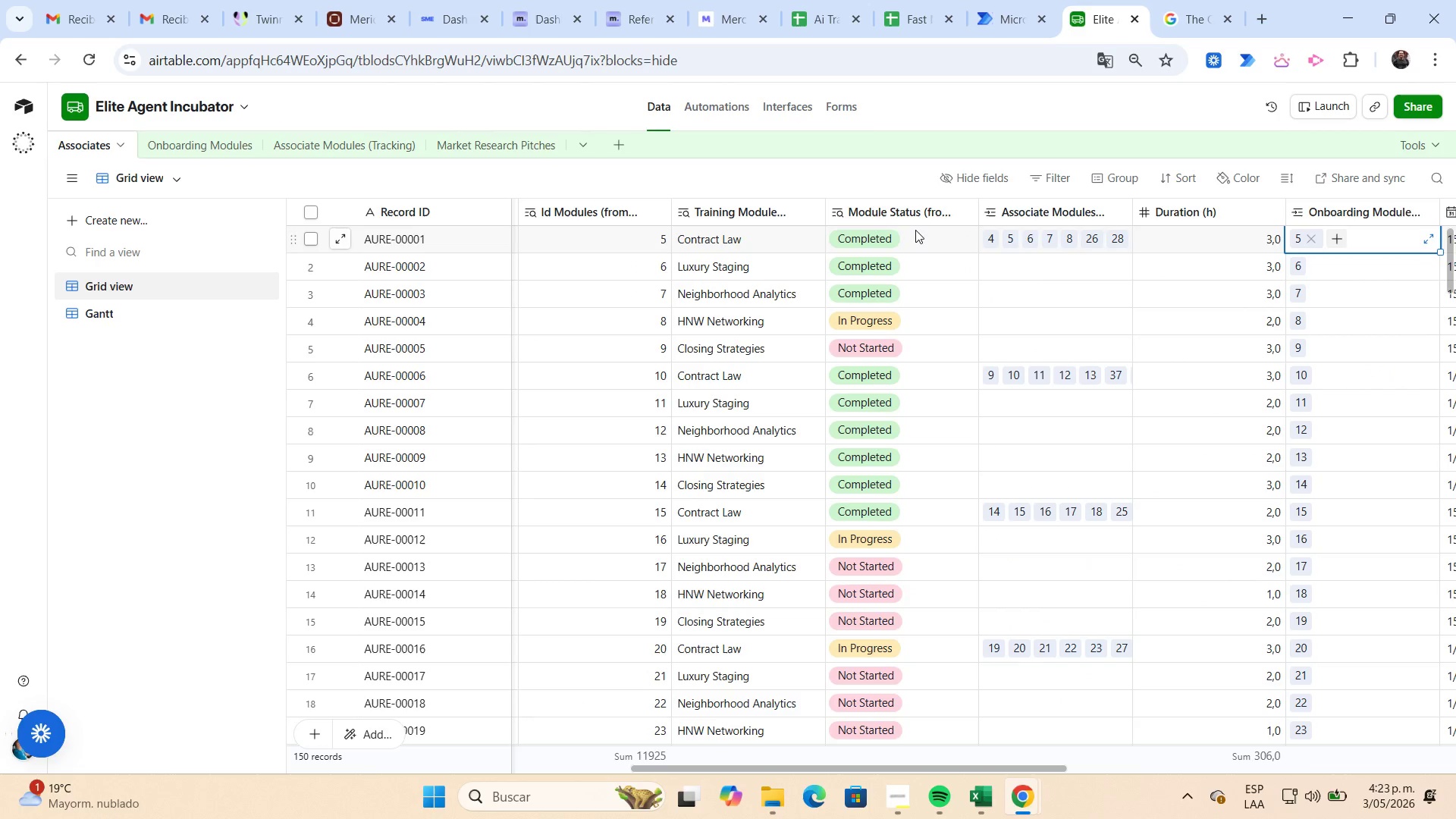 
key(ArrowRight)
 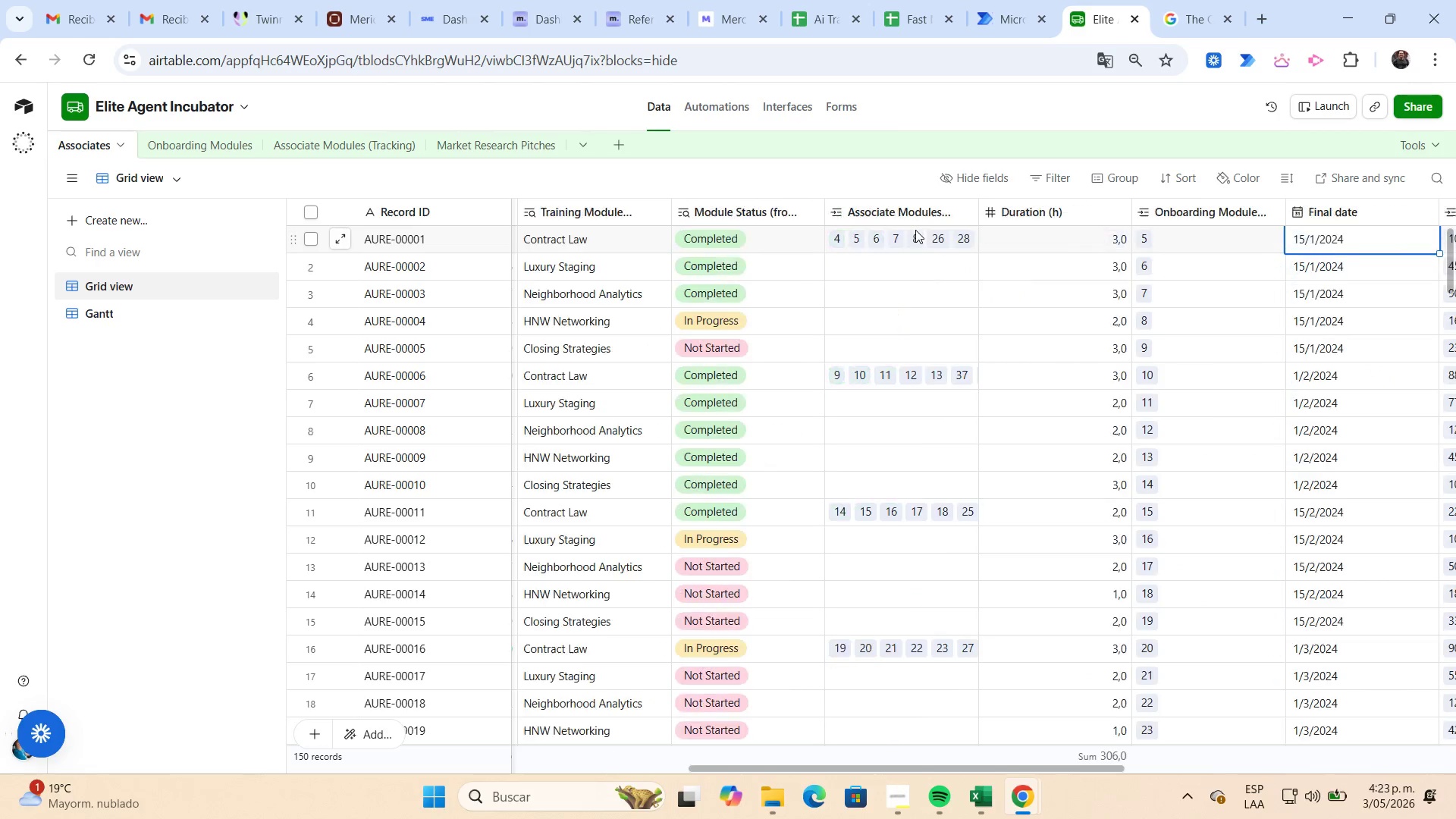 
key(ArrowRight)
 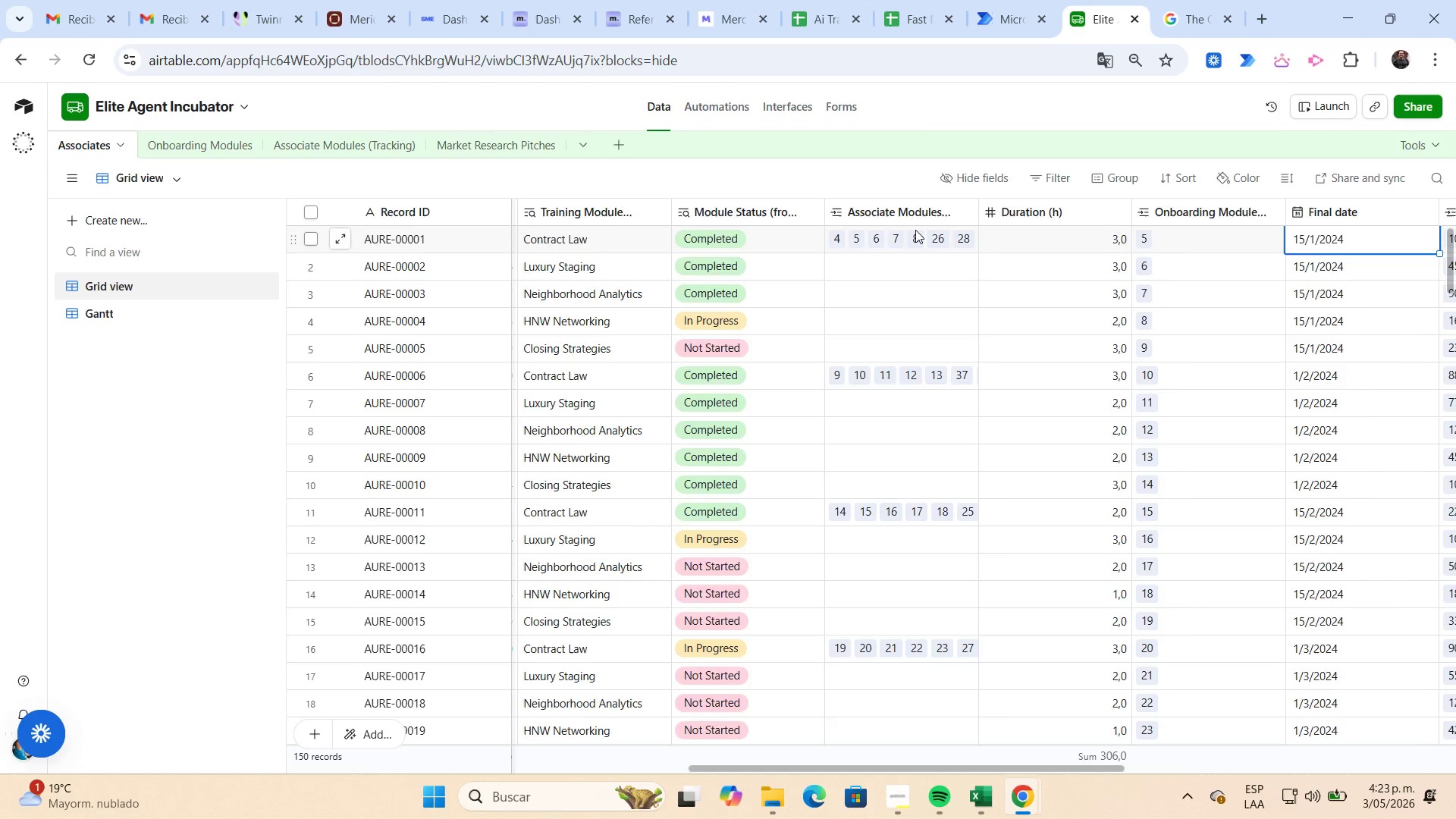 
key(ArrowRight)
 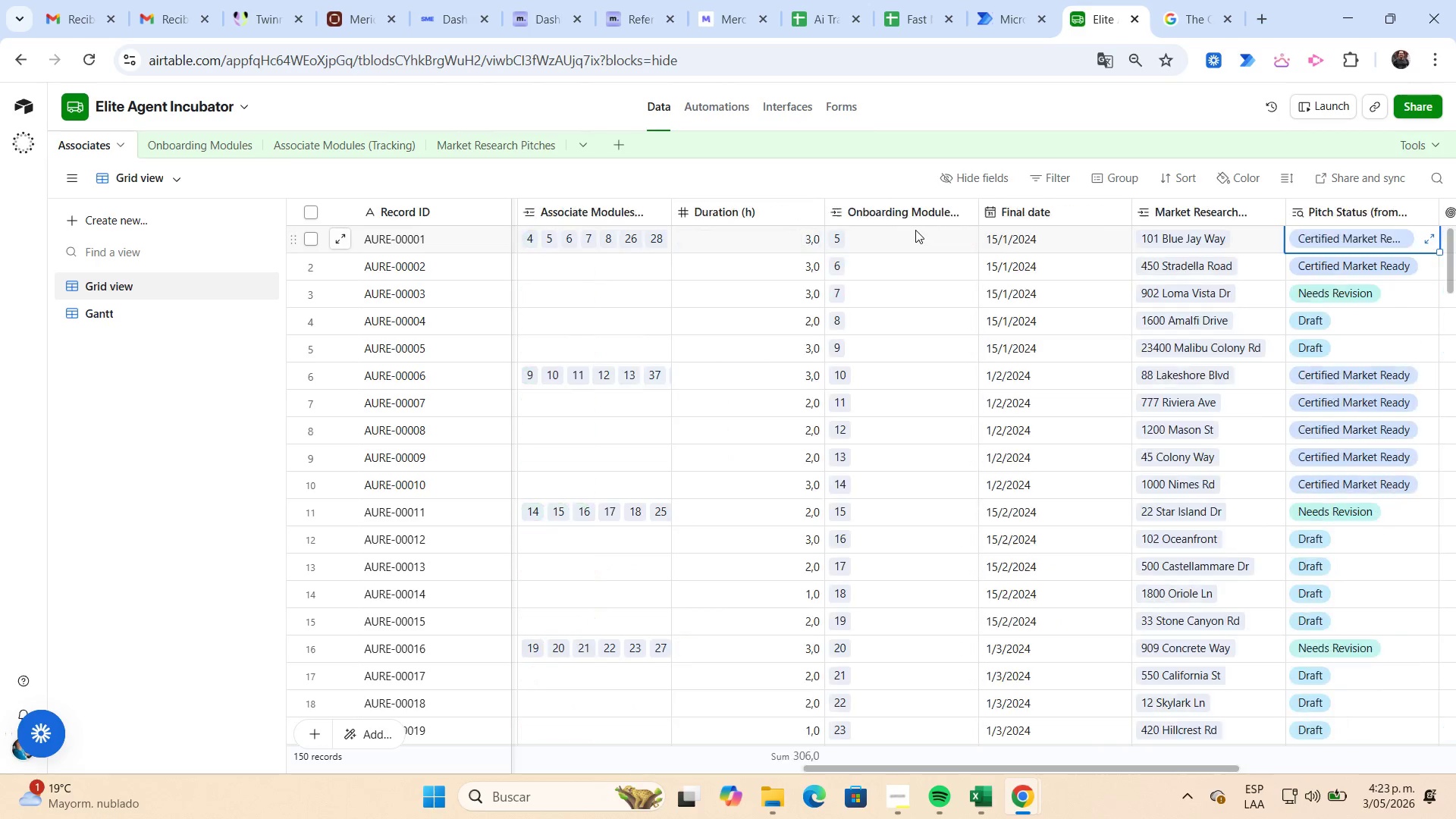 
key(ArrowRight)
 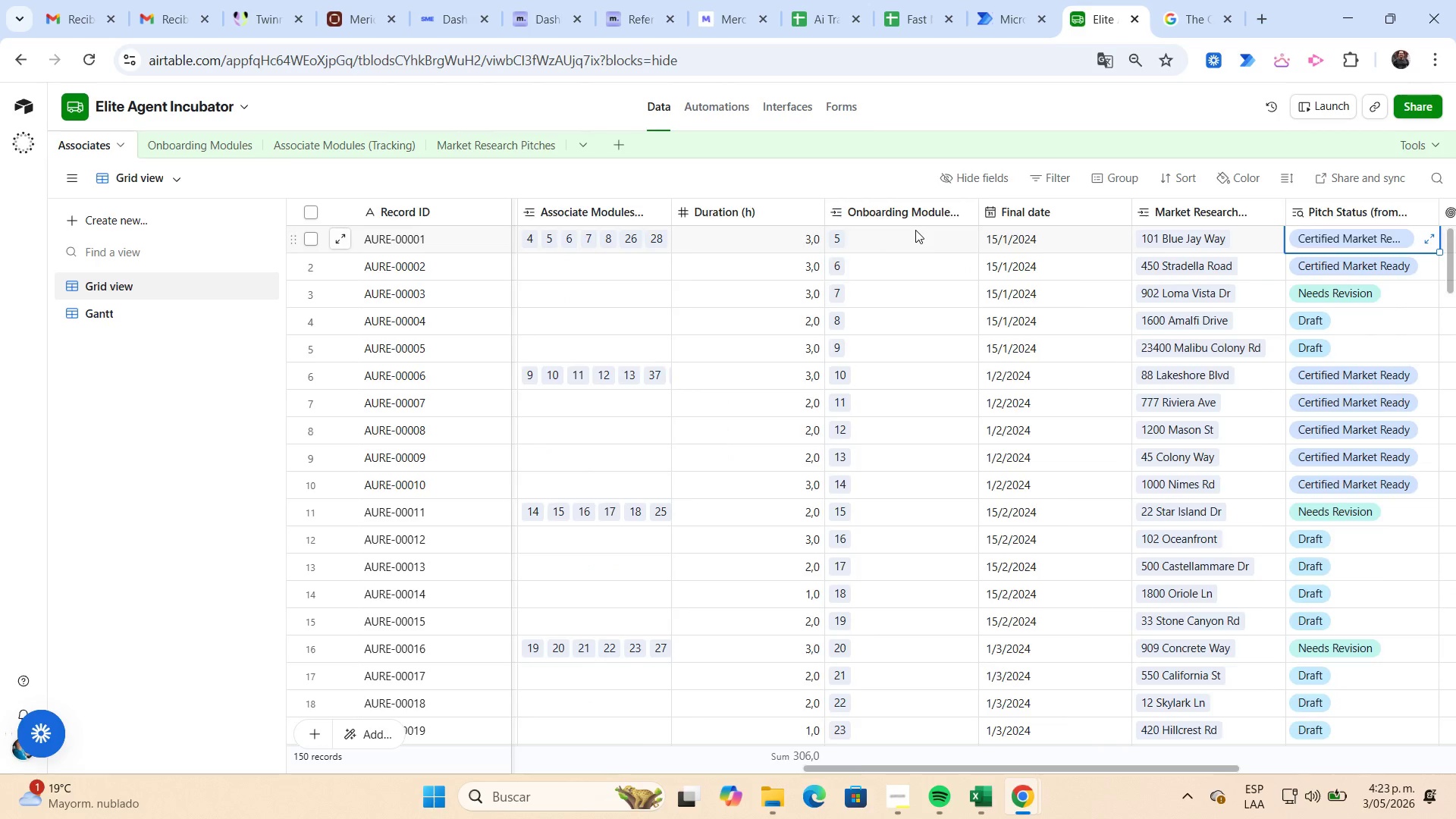 
key(ArrowRight)
 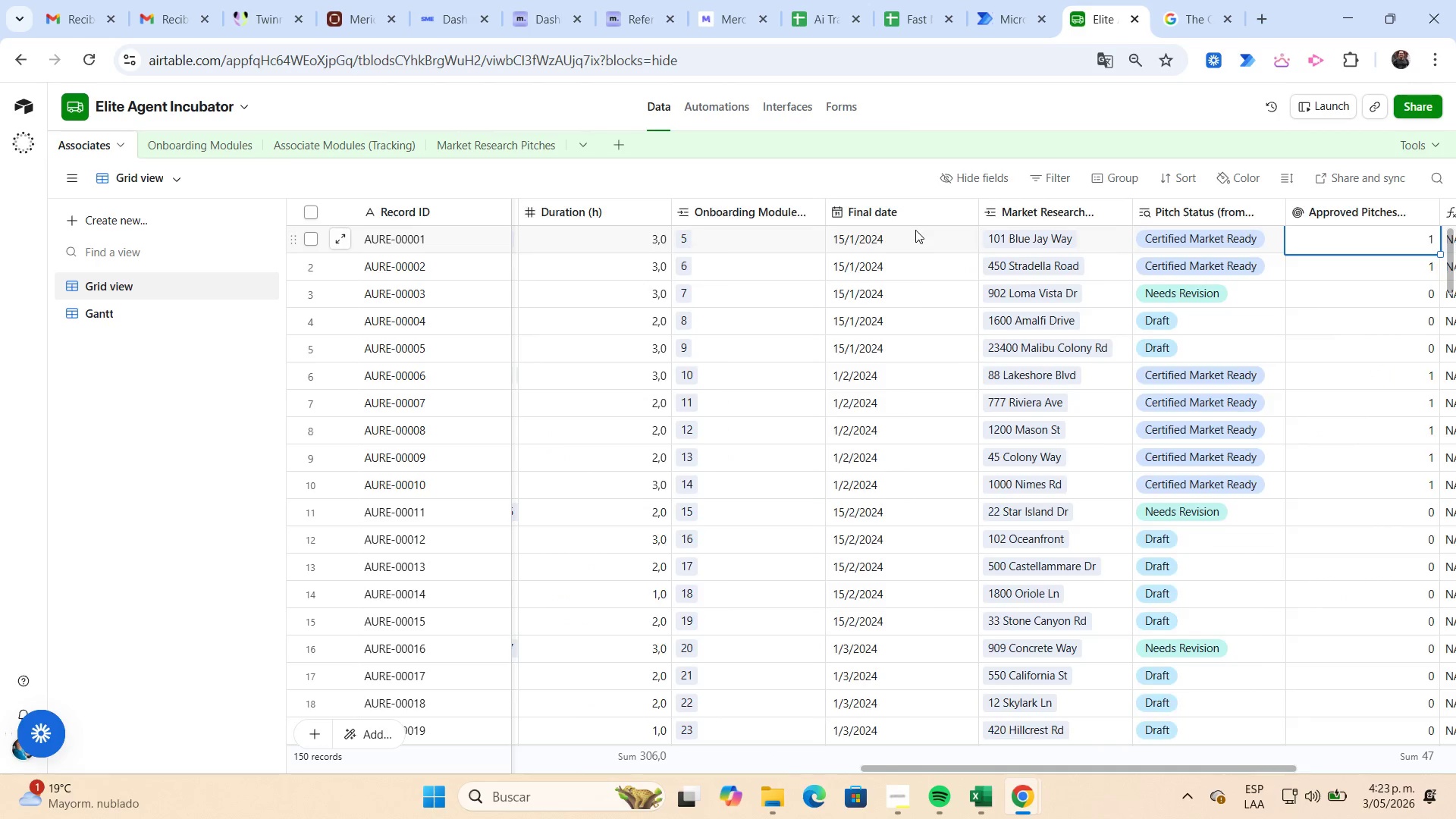 
key(ArrowRight)
 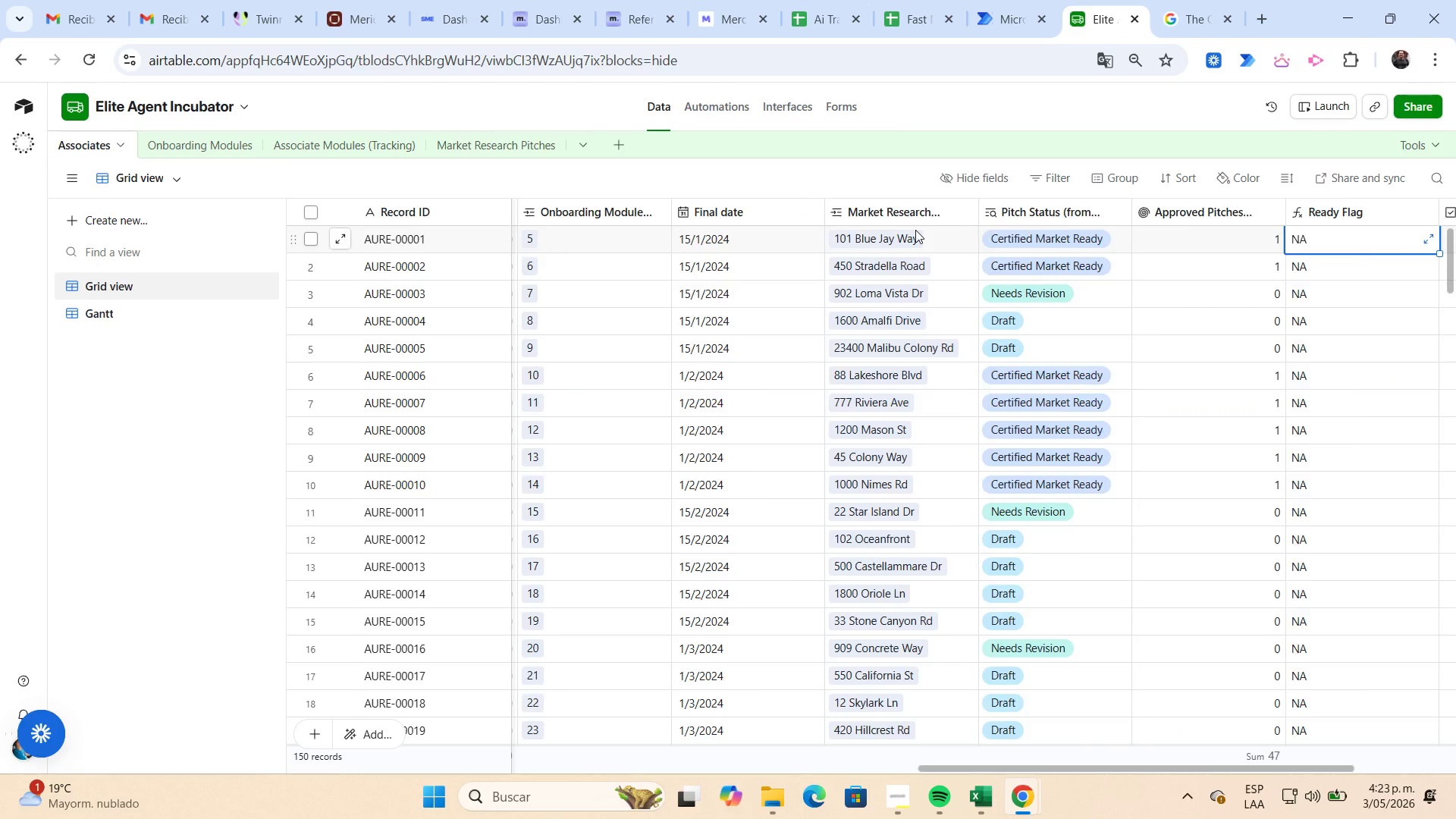 
key(ArrowRight)
 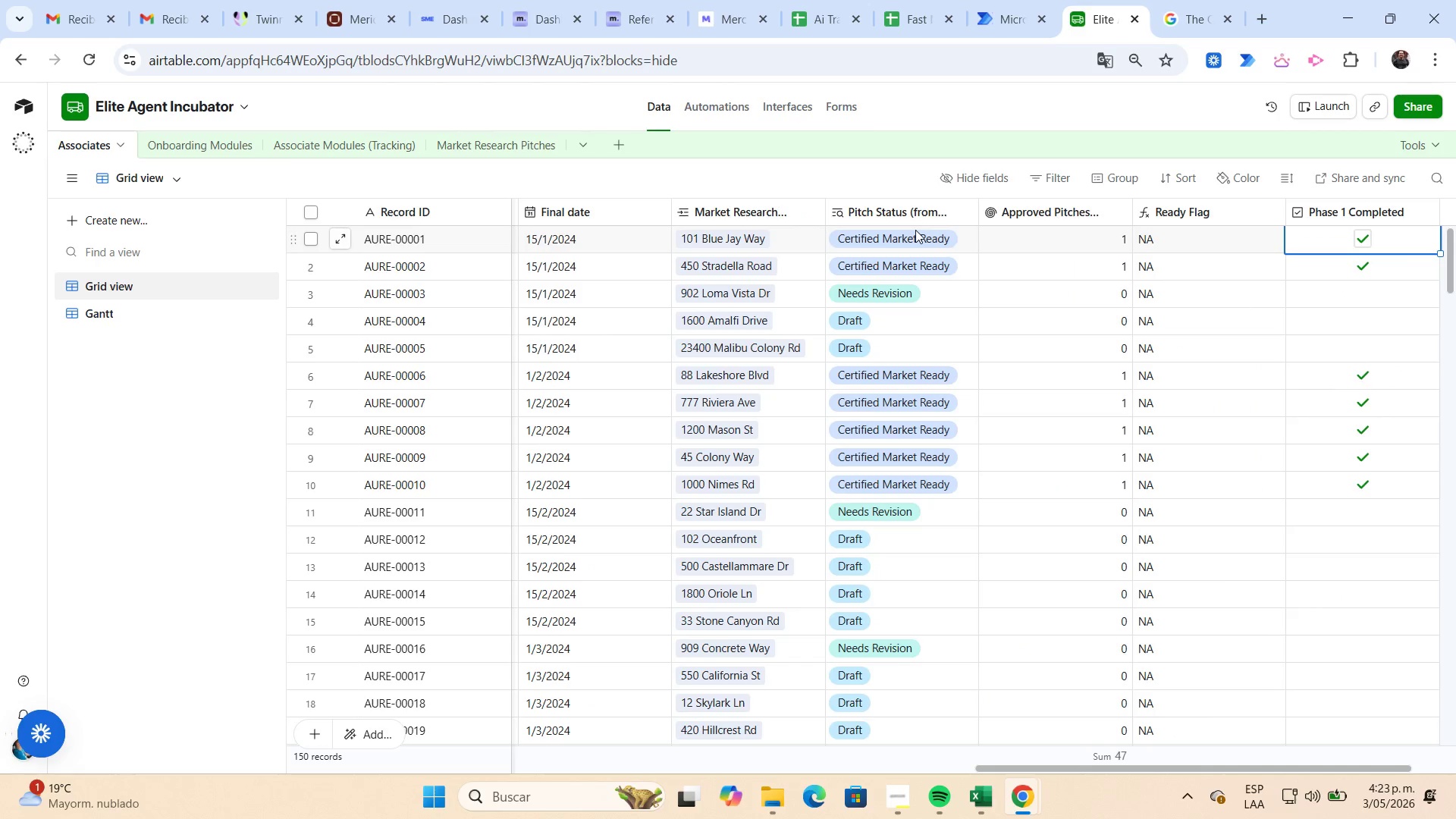 
key(ArrowRight)
 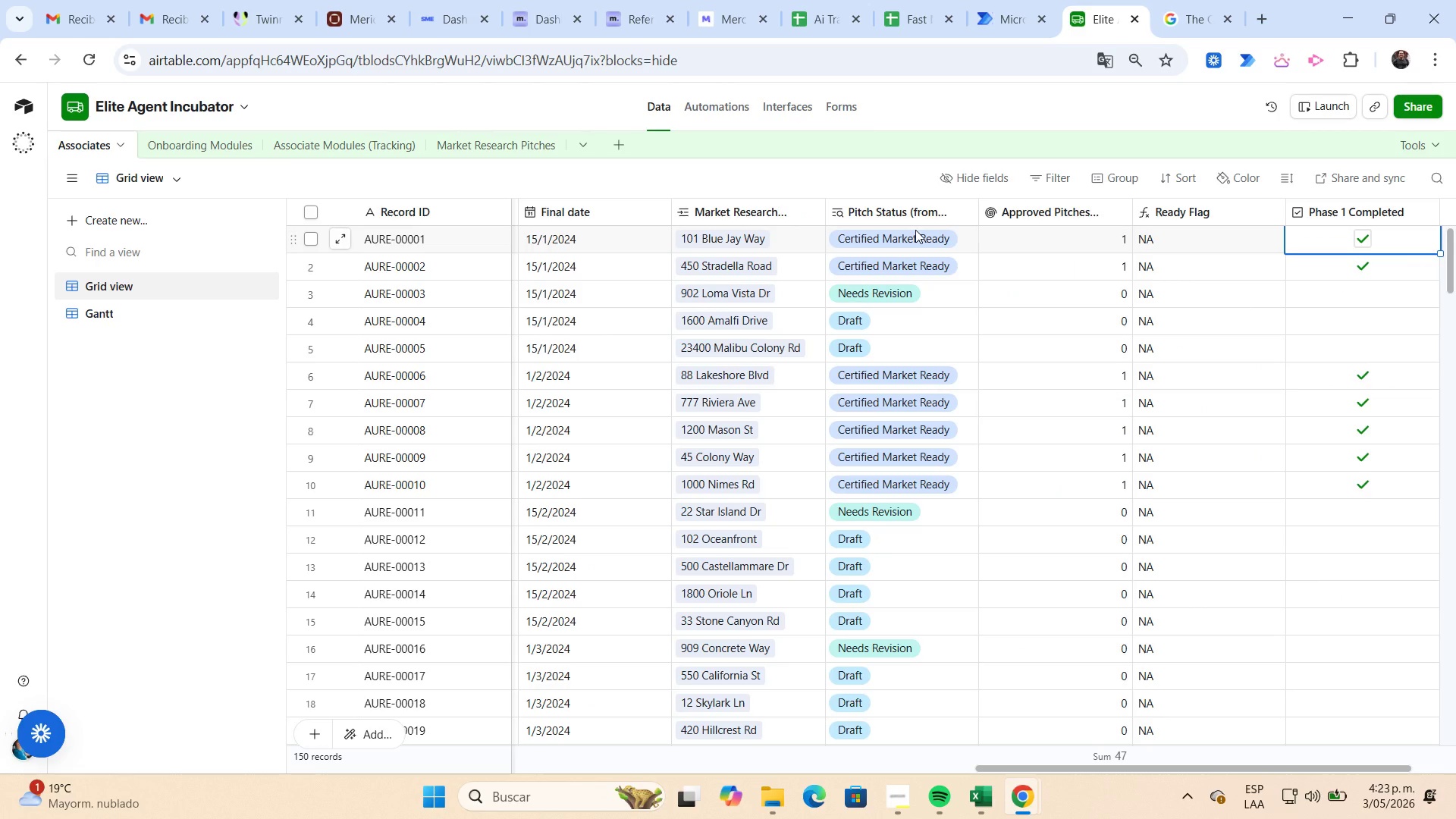 
key(ArrowRight)
 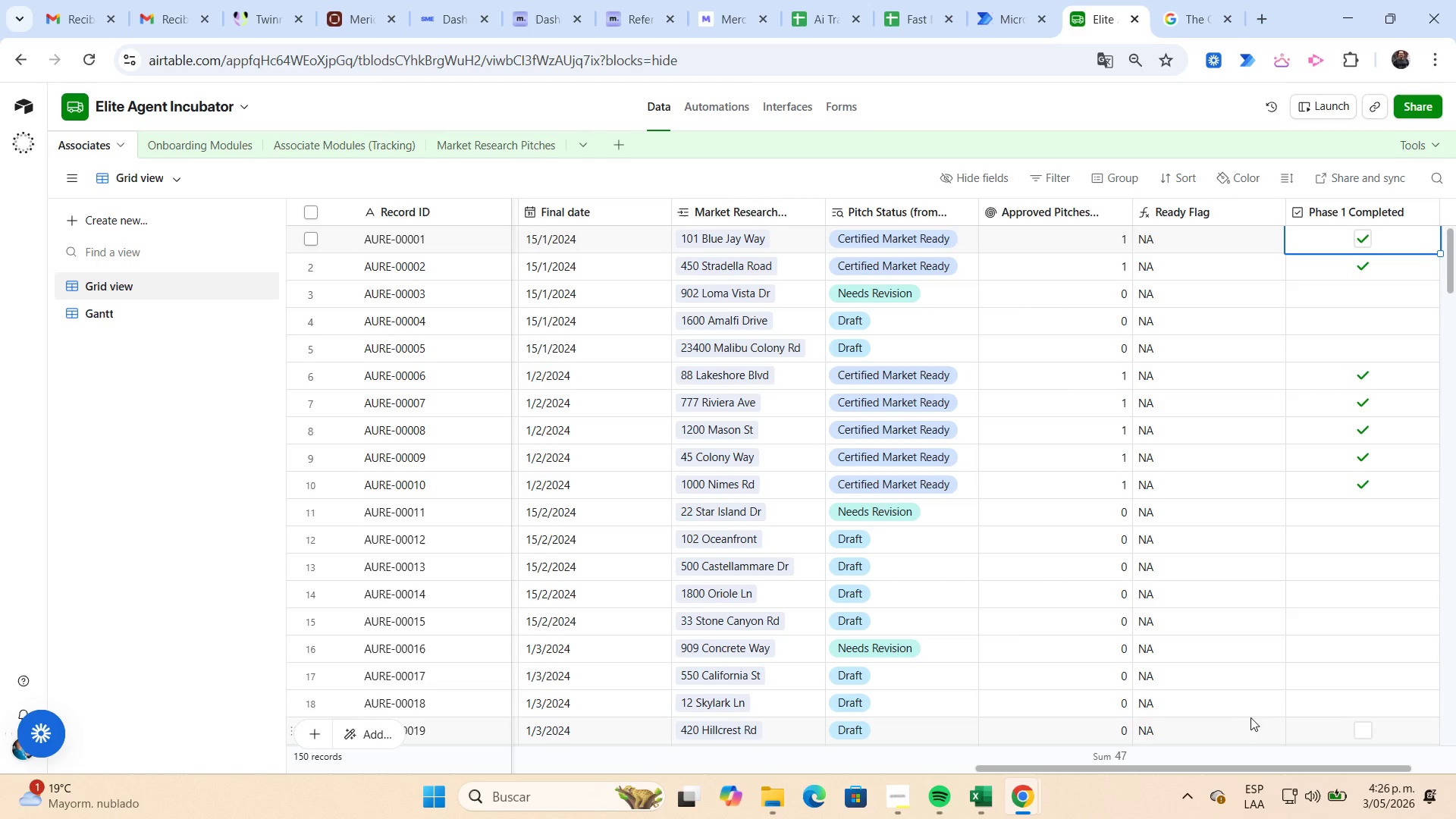 
wait(151.83)
 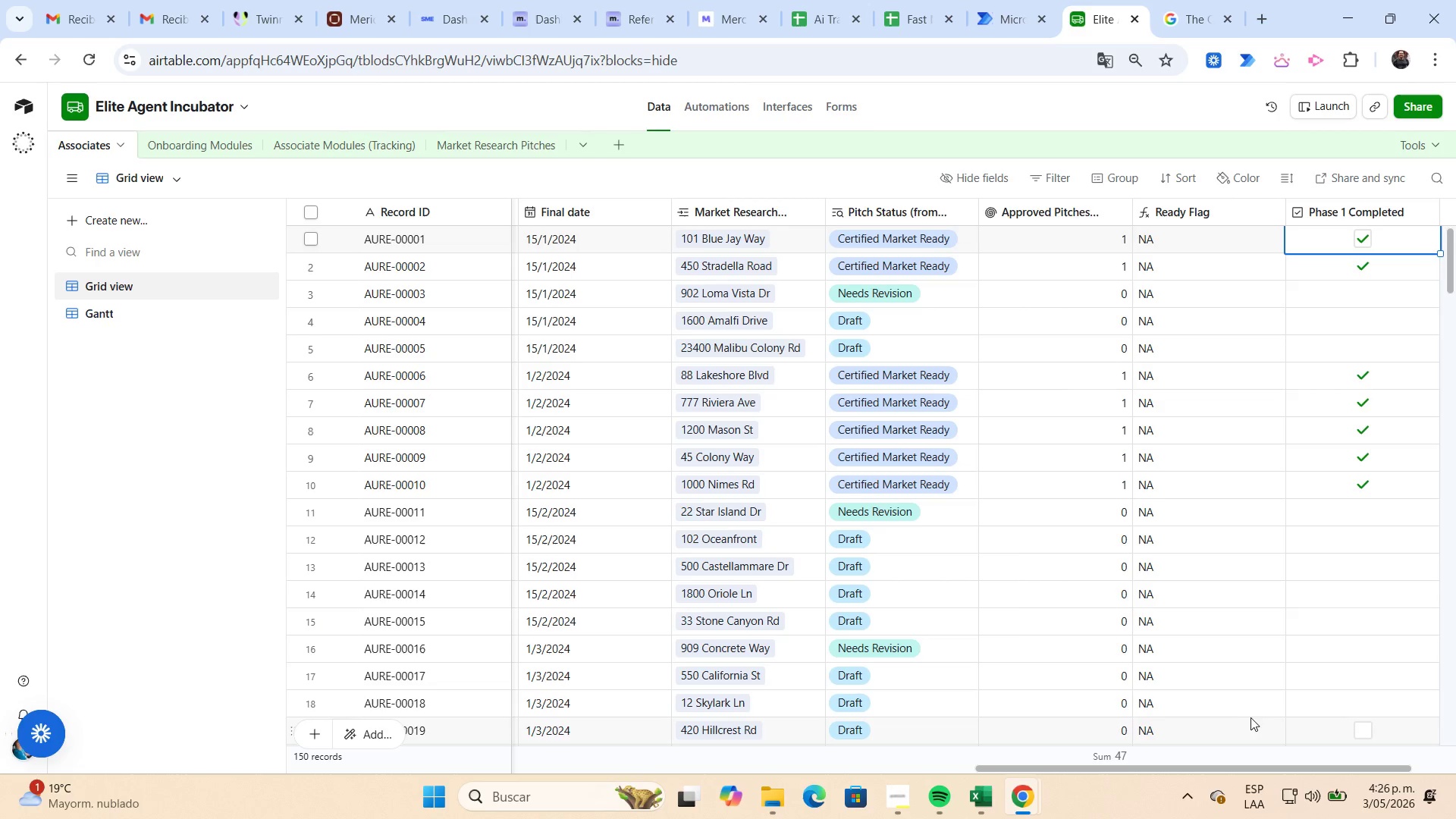 
left_click_drag(start_coordinate=[1307, 769], to_coordinate=[1351, 759])
 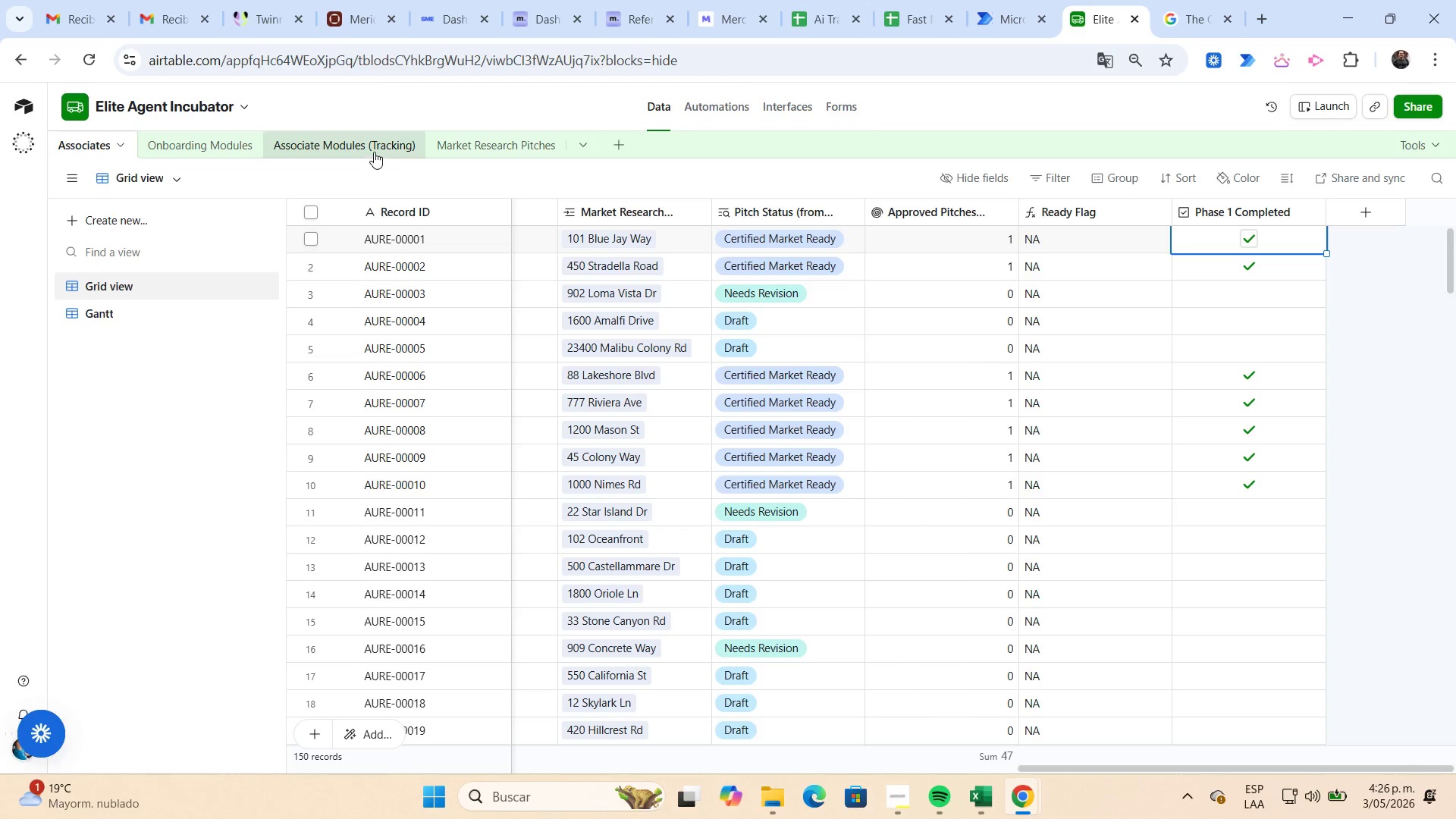 
left_click([492, 152])
 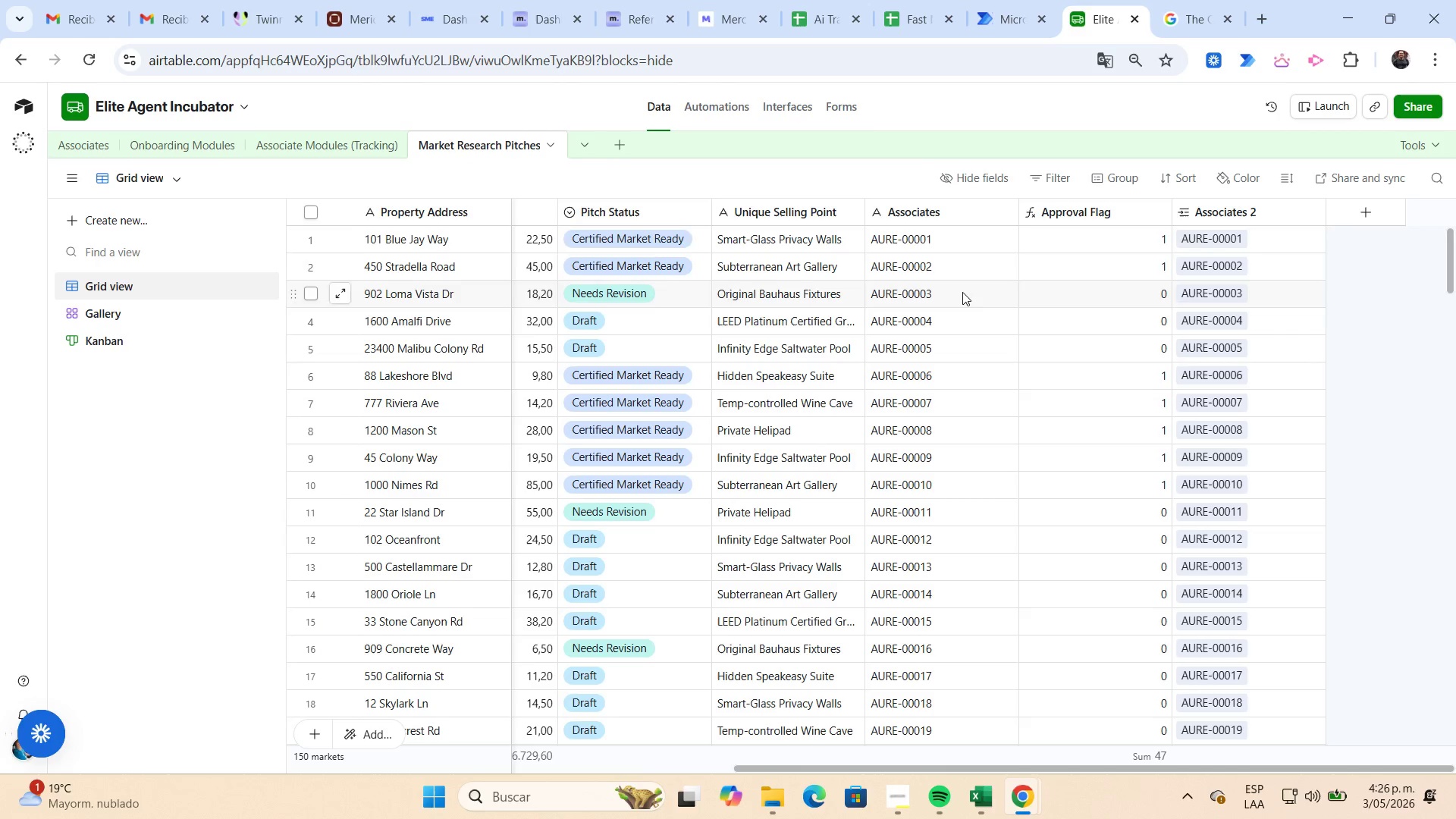 
left_click([991, 218])
 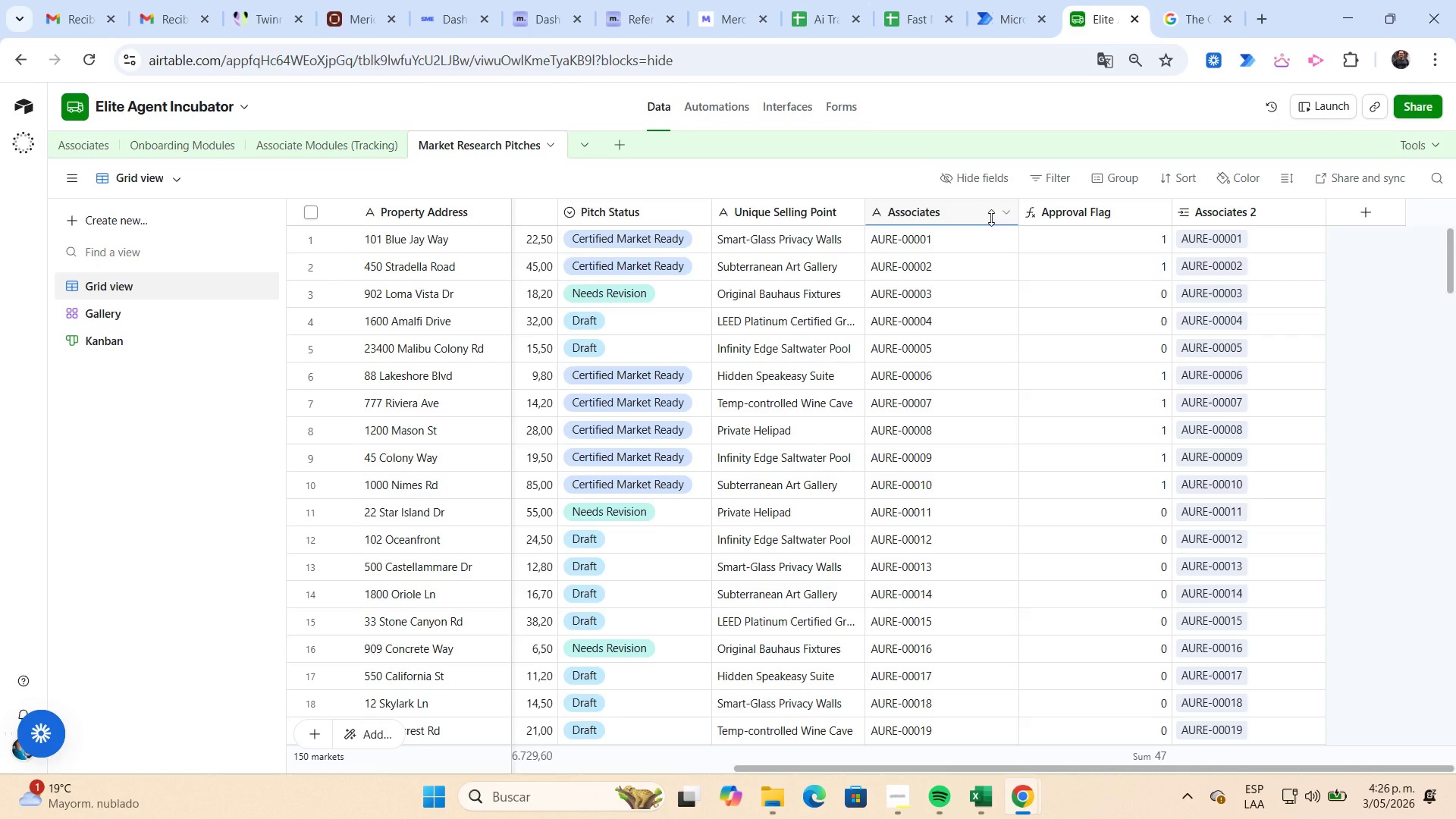 
key(ArrowLeft)
 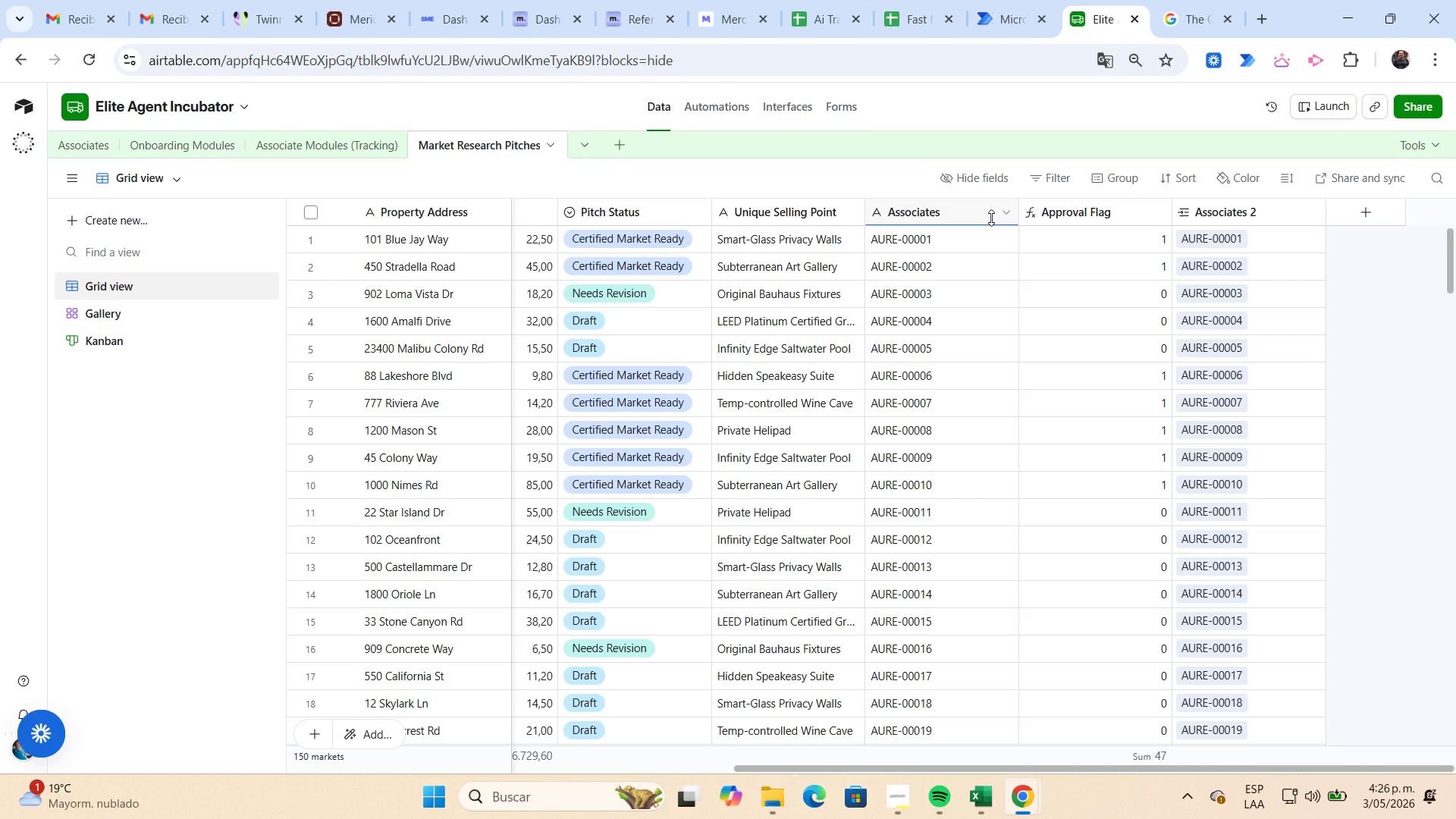 
key(ArrowLeft)
 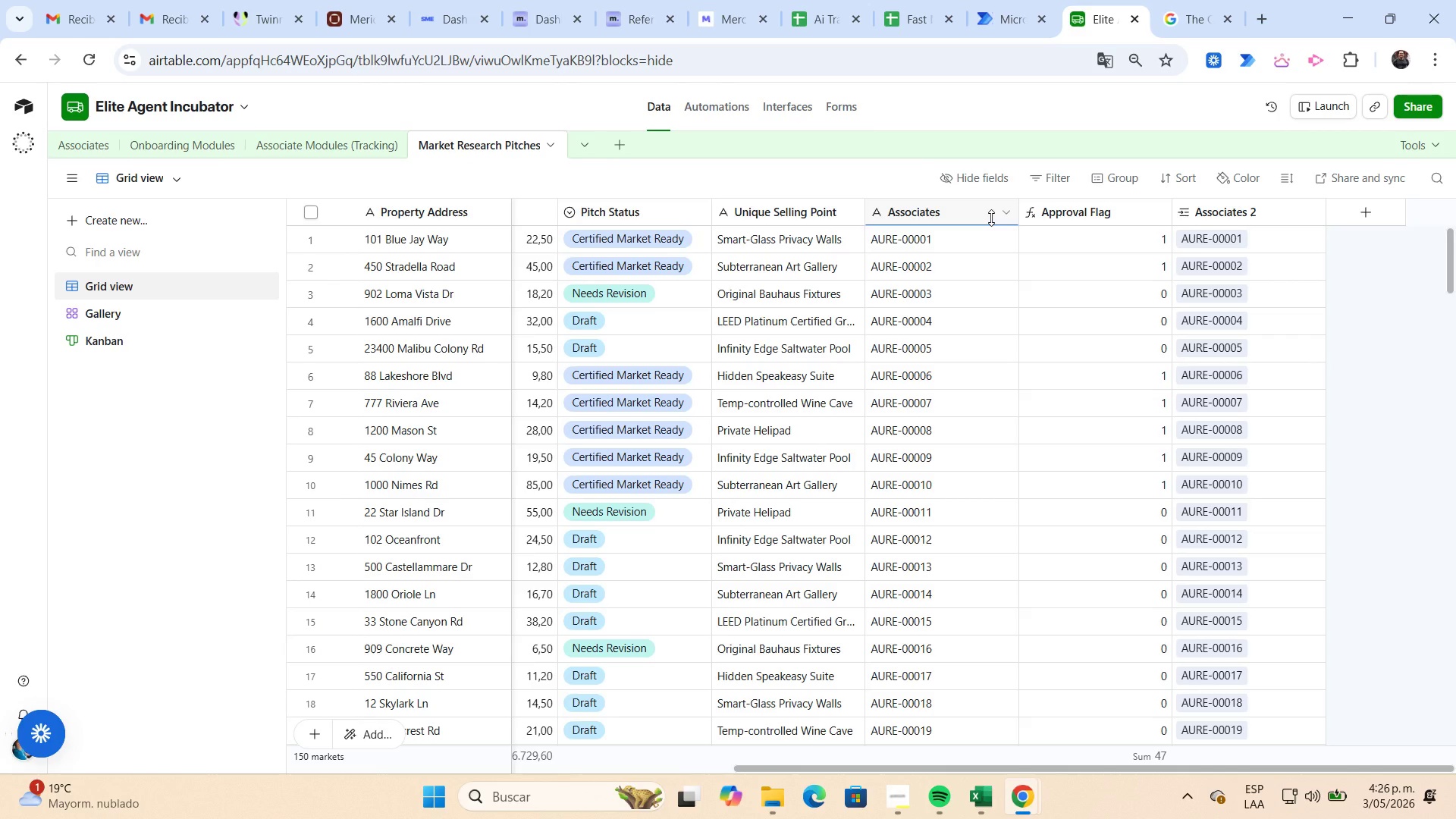 
key(ArrowLeft)
 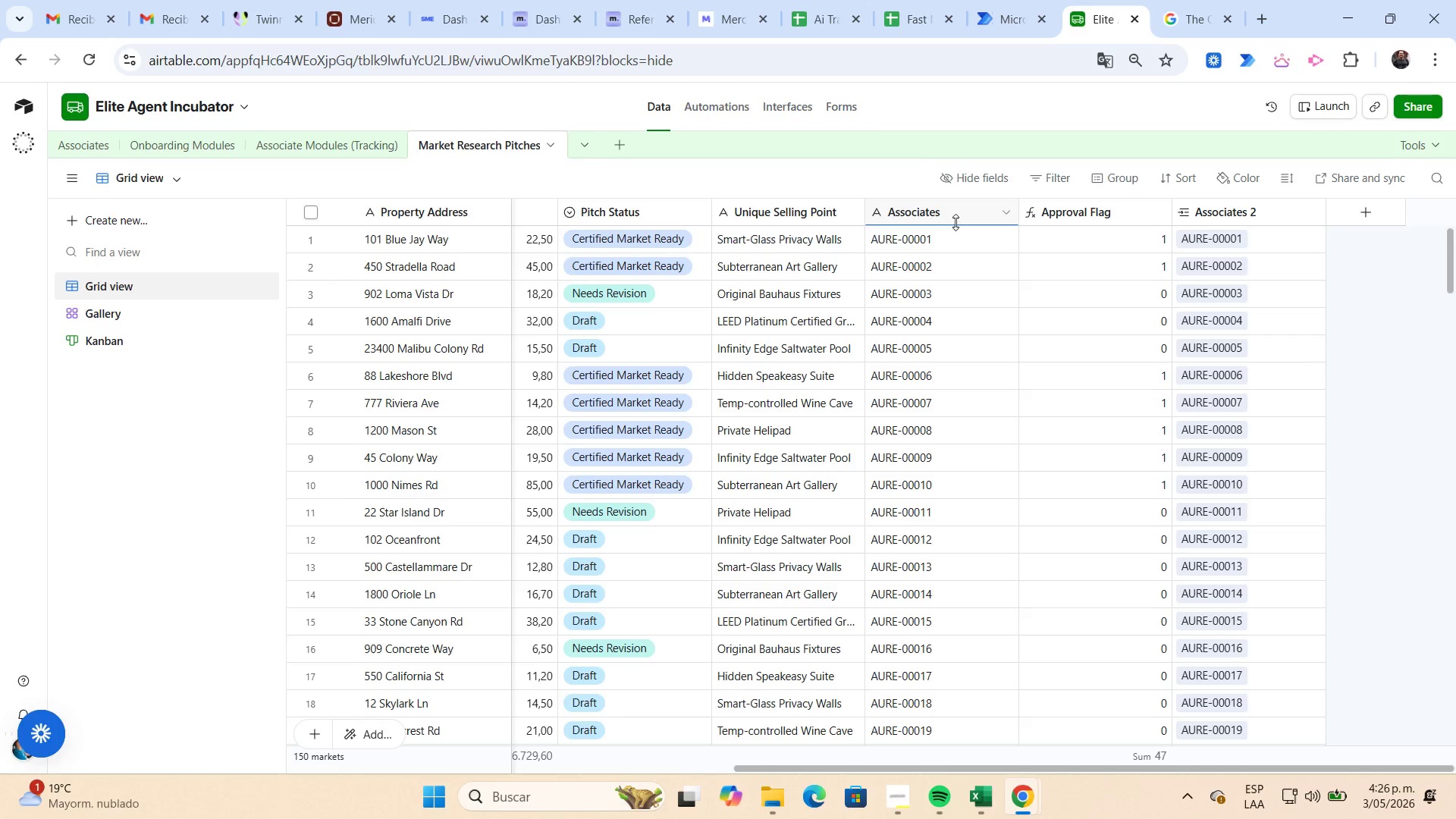 
left_click([953, 221])
 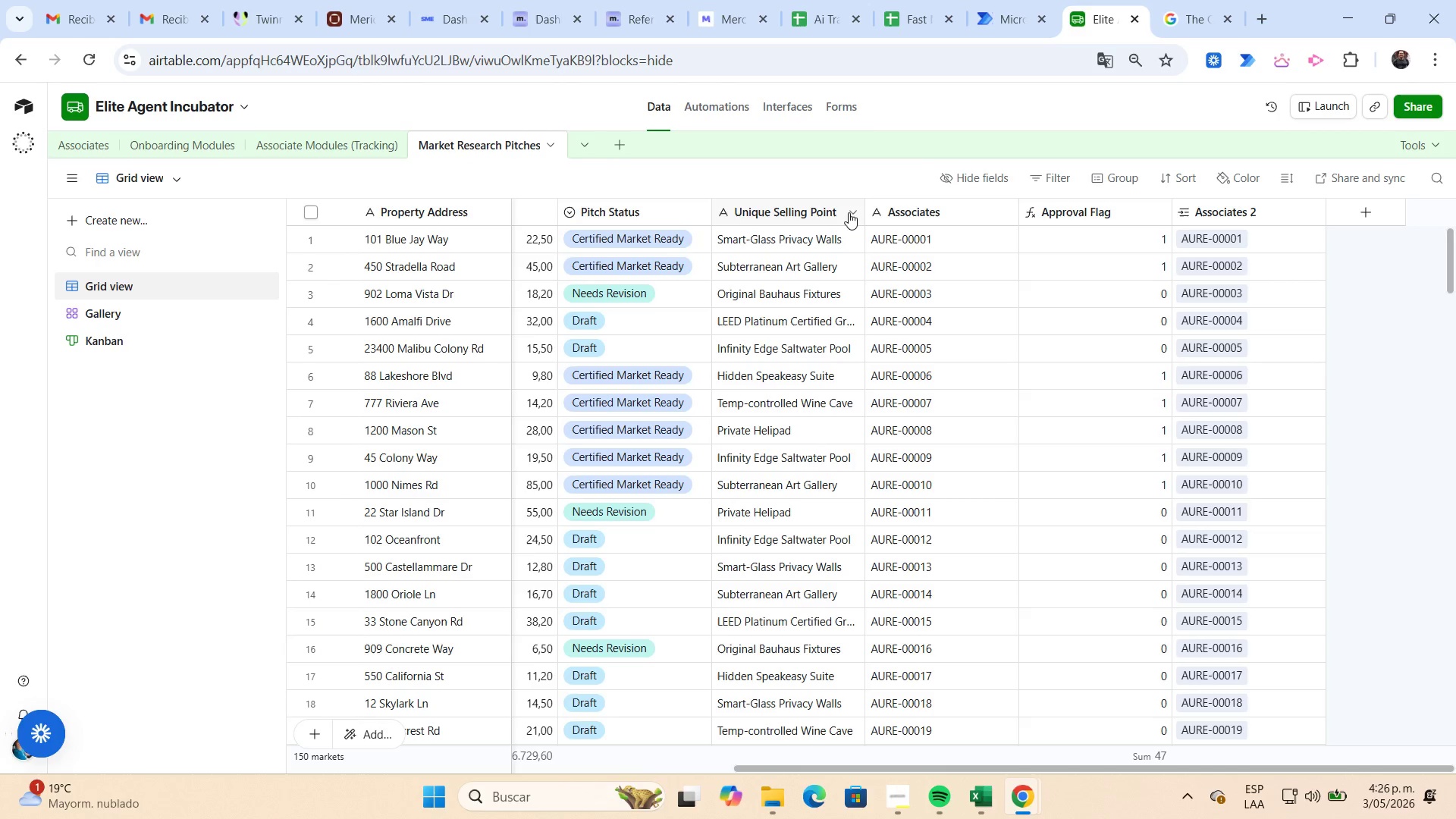 
left_click([839, 214])
 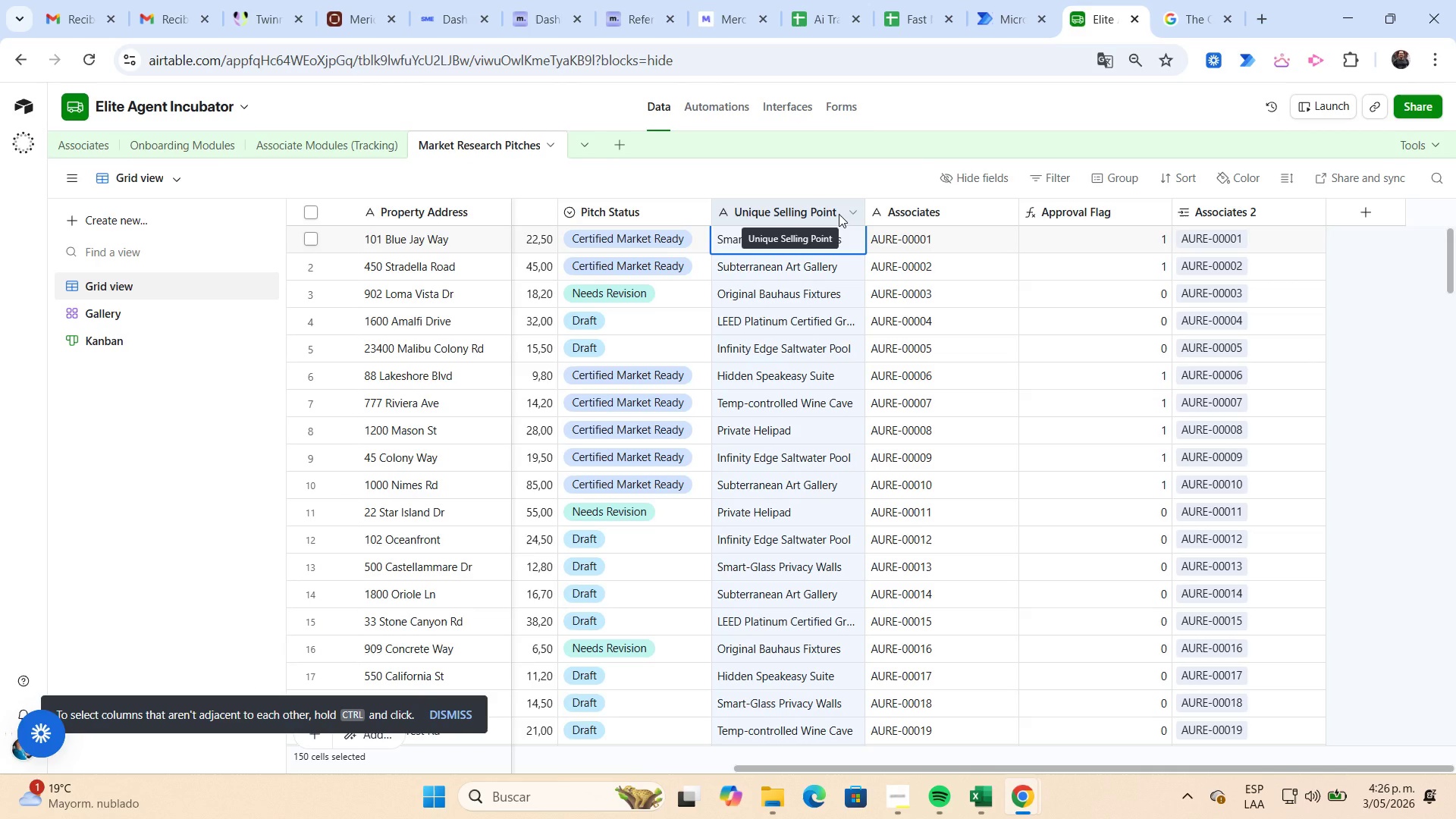 
key(ArrowLeft)
 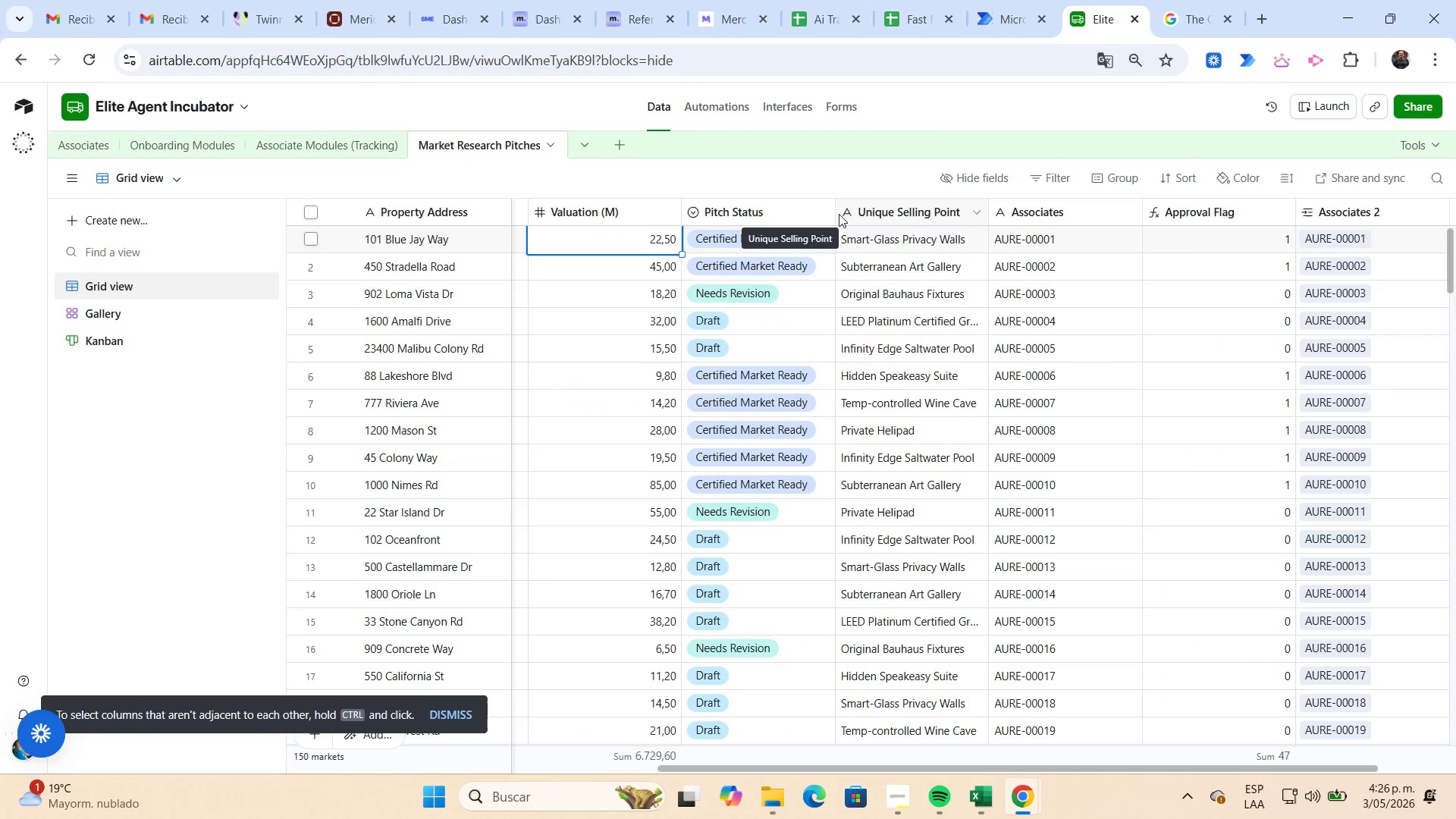 
key(ArrowLeft)
 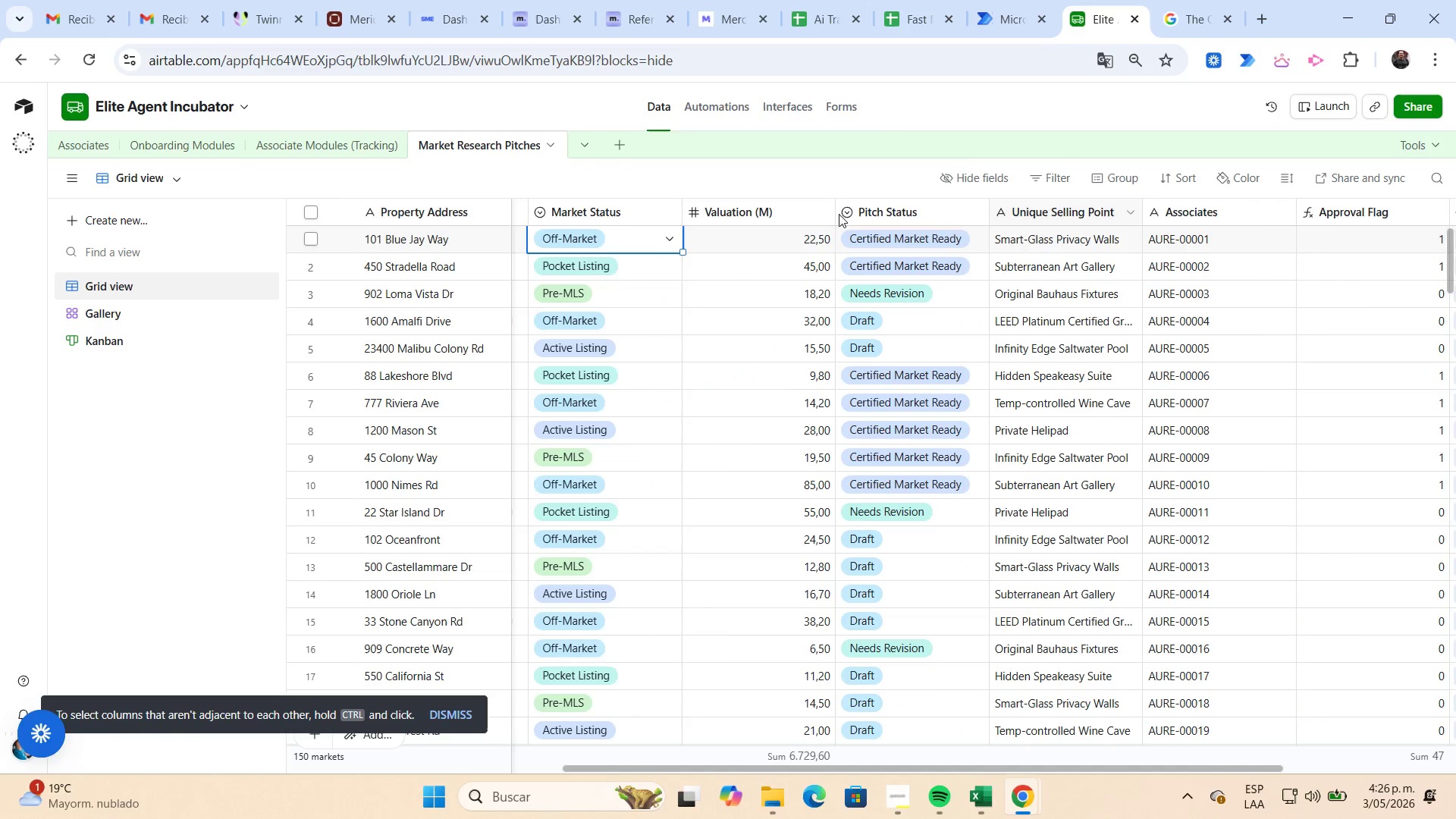 
key(ArrowLeft)
 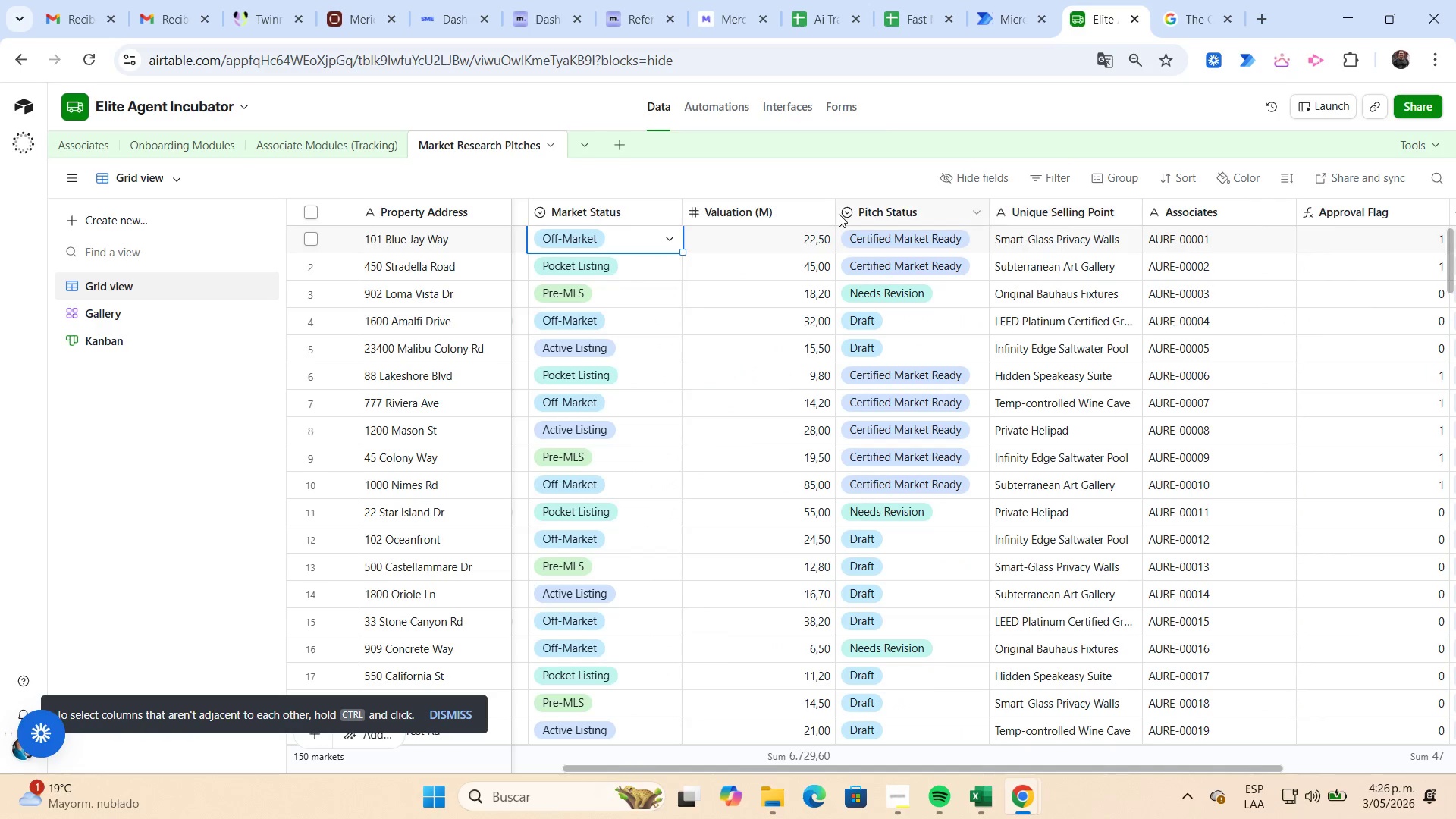 
key(ArrowLeft)
 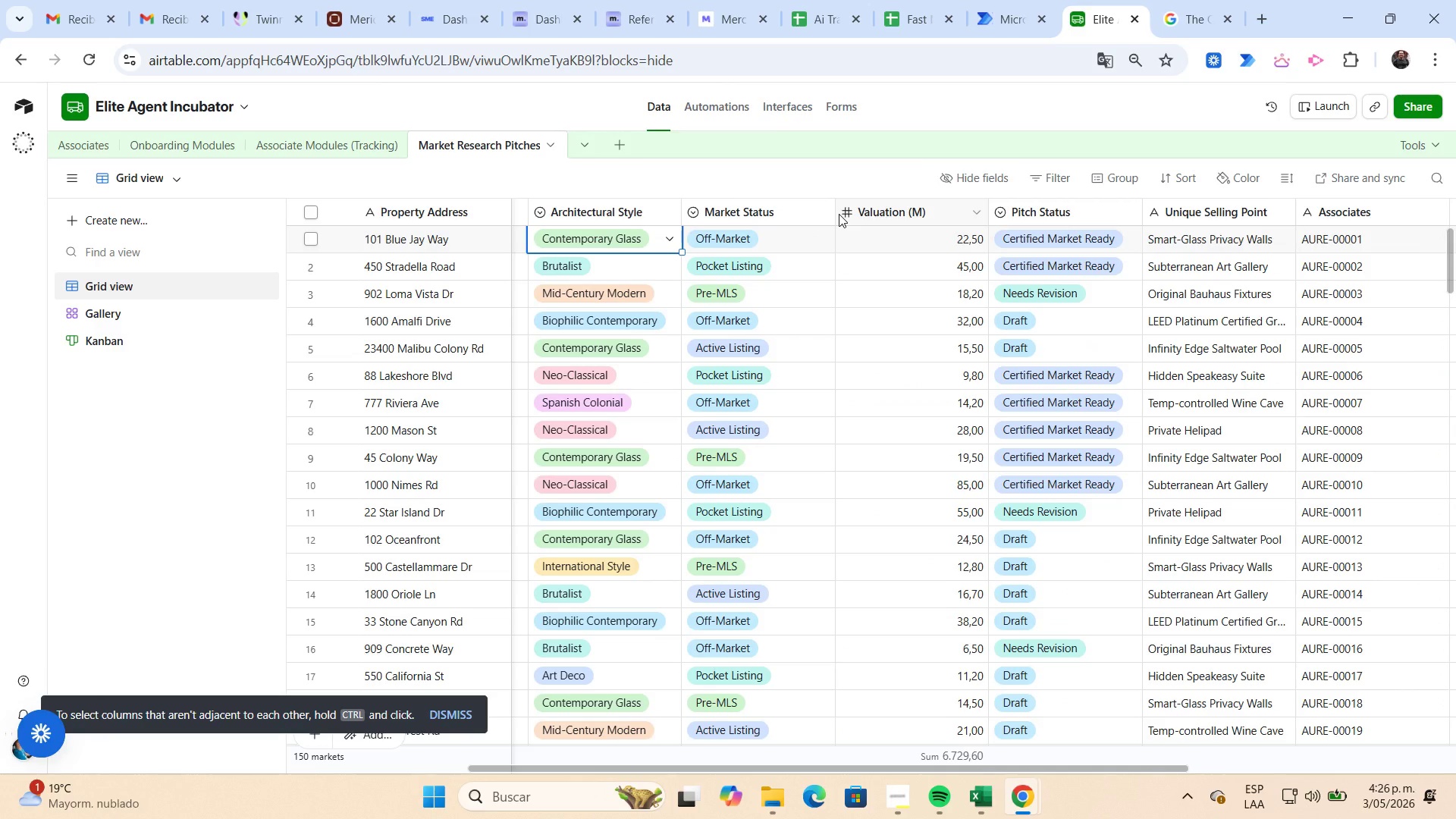 
wait(5.5)
 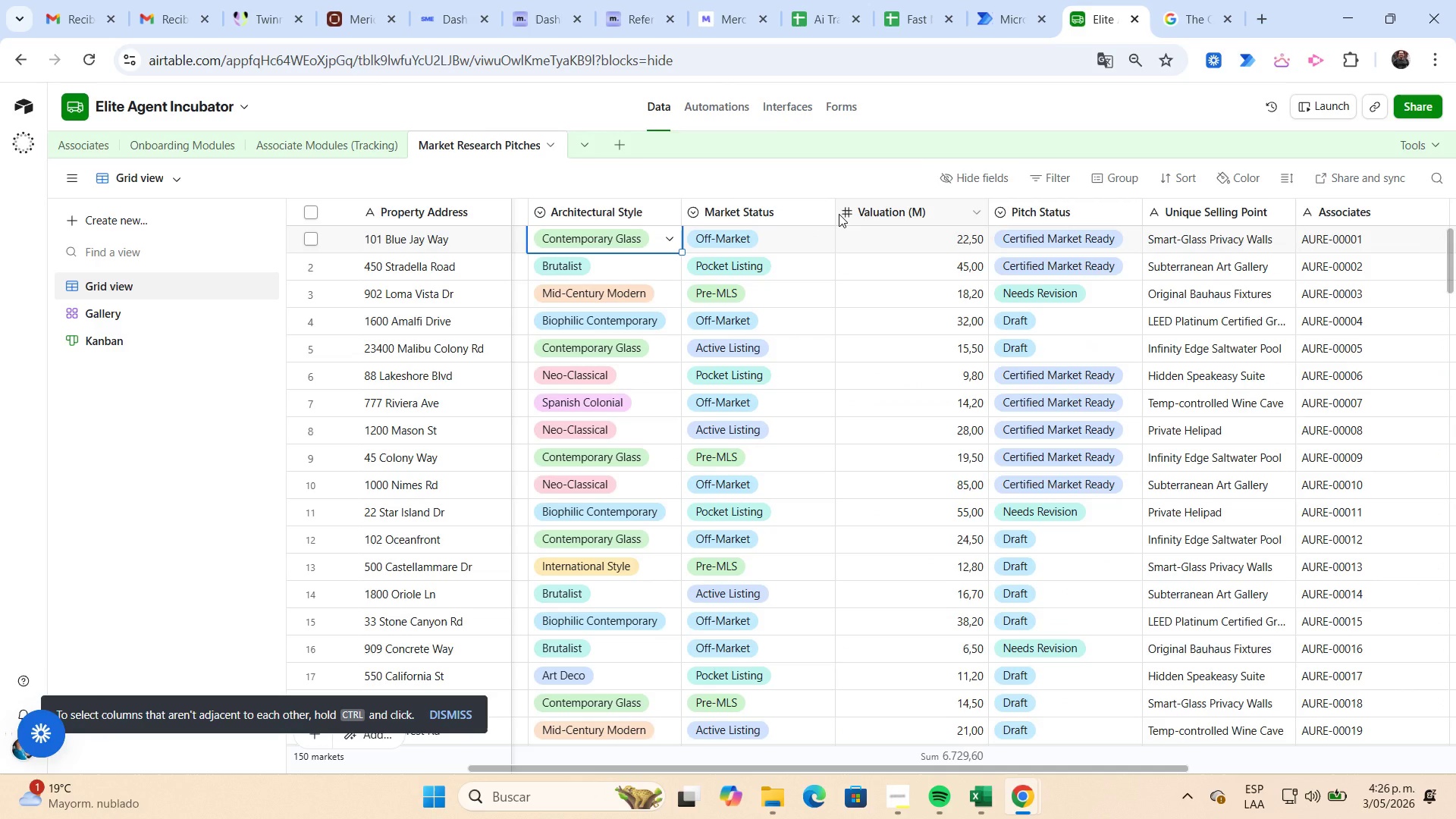 
key(ArrowLeft)
 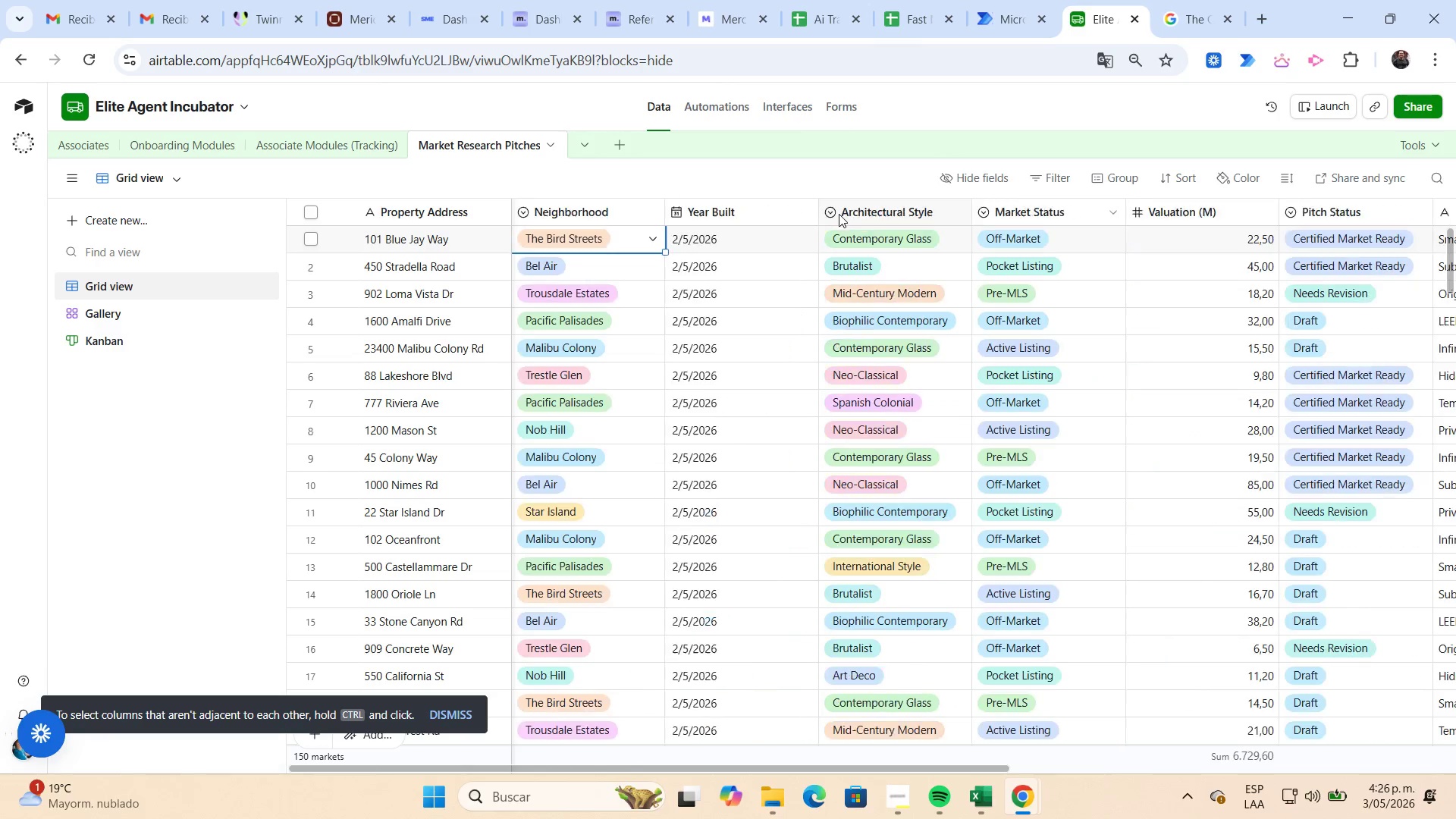 
key(ArrowLeft)
 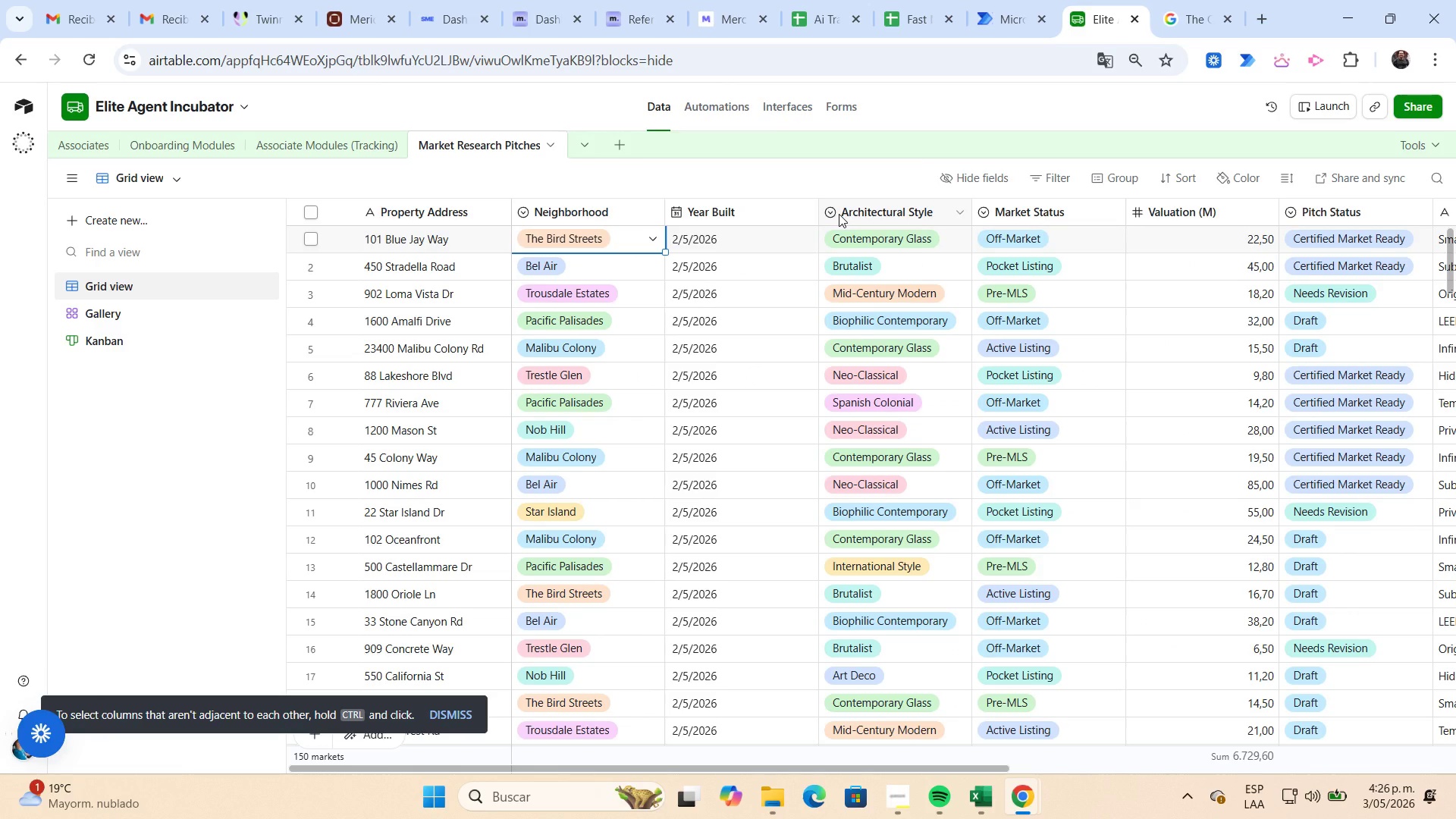 
key(ArrowLeft)
 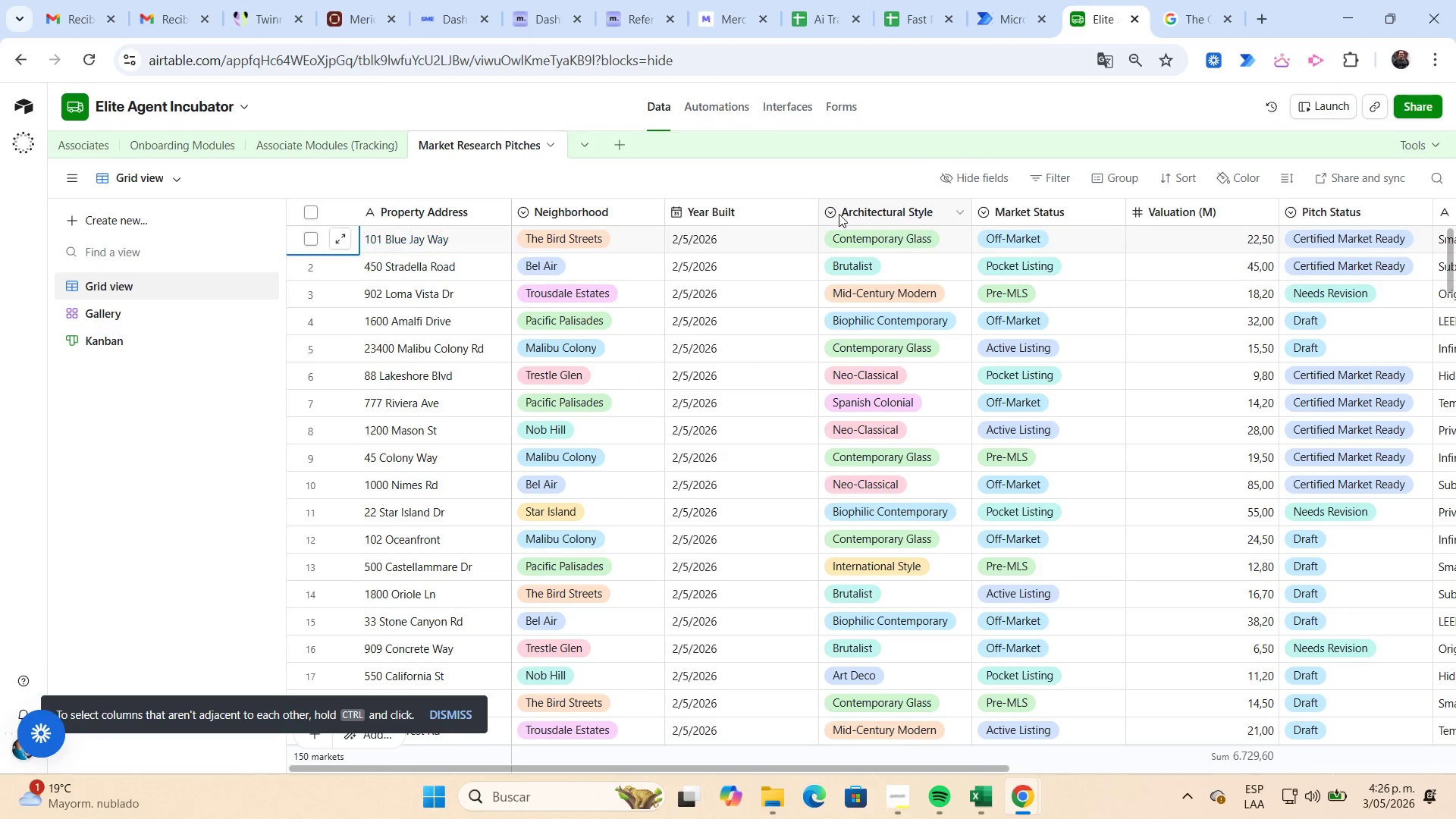 
key(ArrowLeft)
 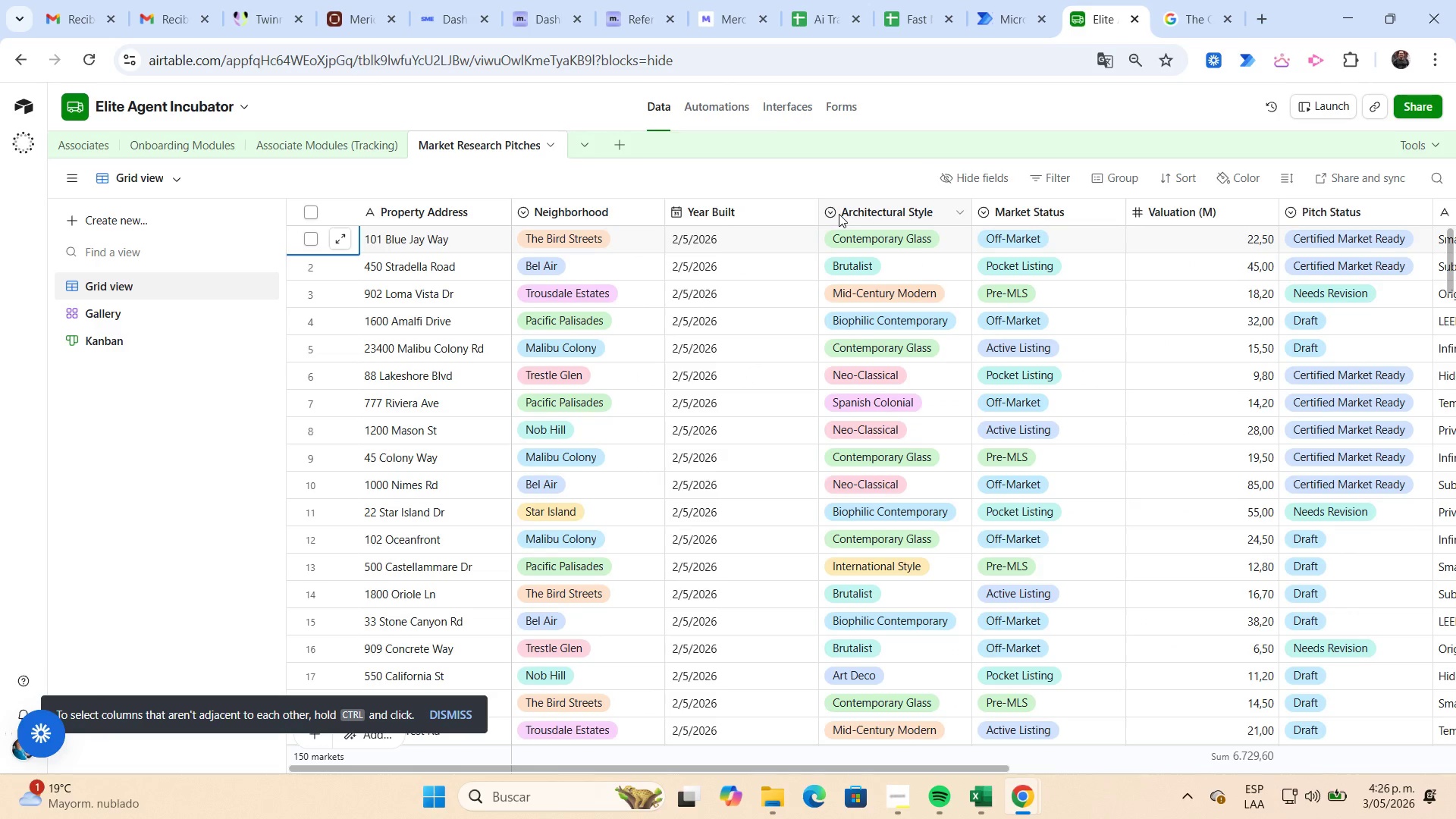 
key(ArrowLeft)
 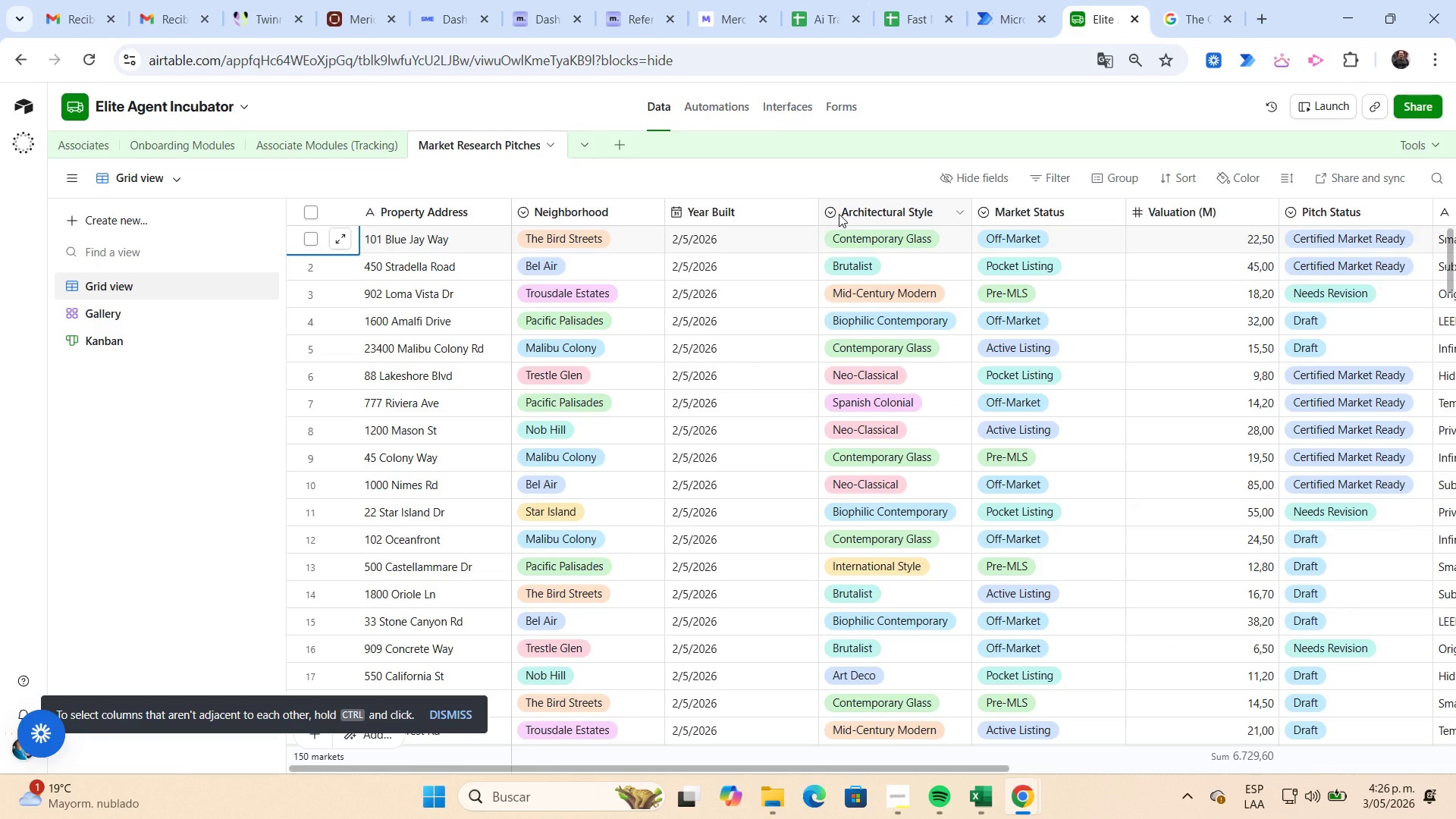 
key(ArrowRight)
 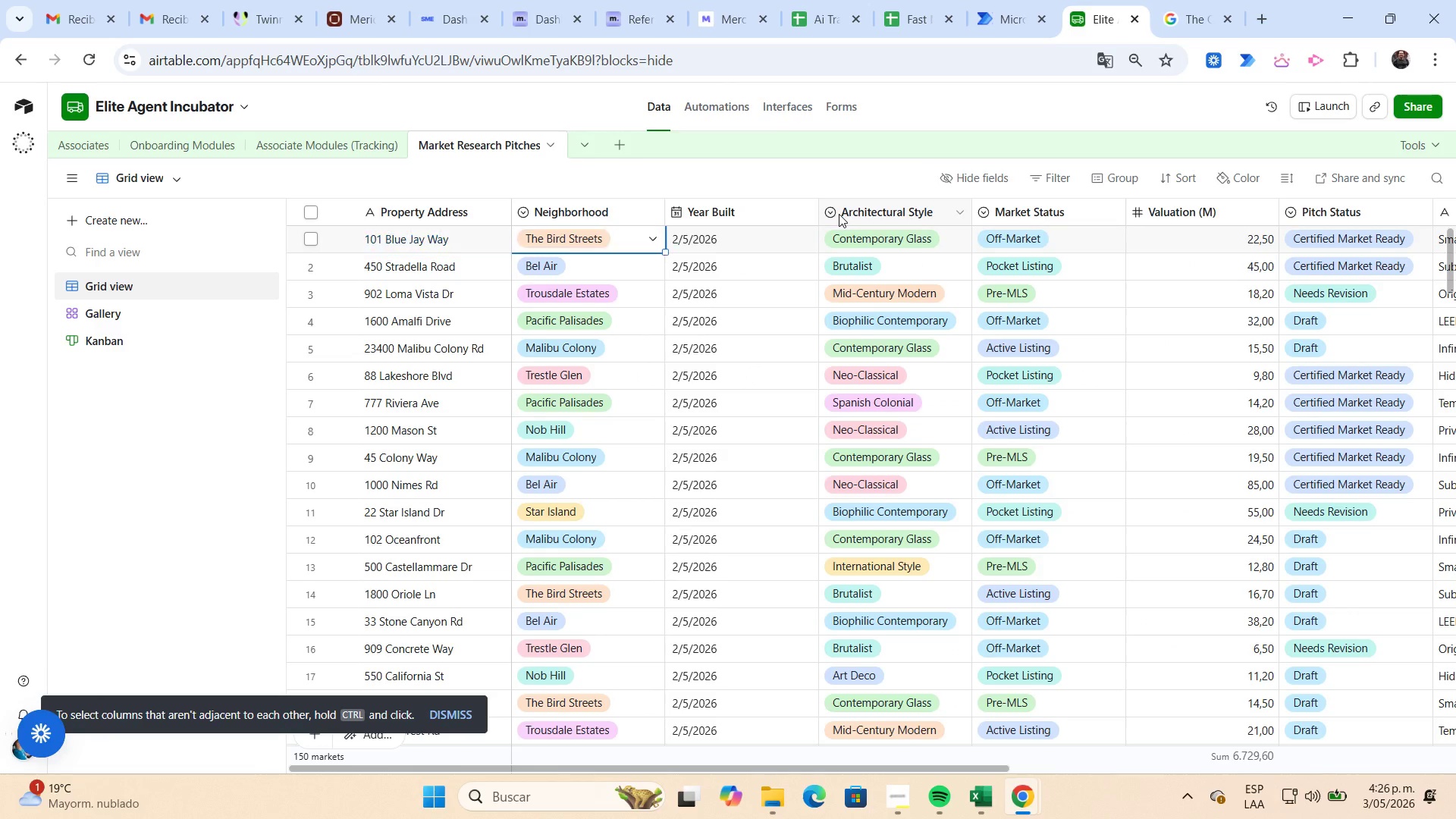 
key(ArrowRight)
 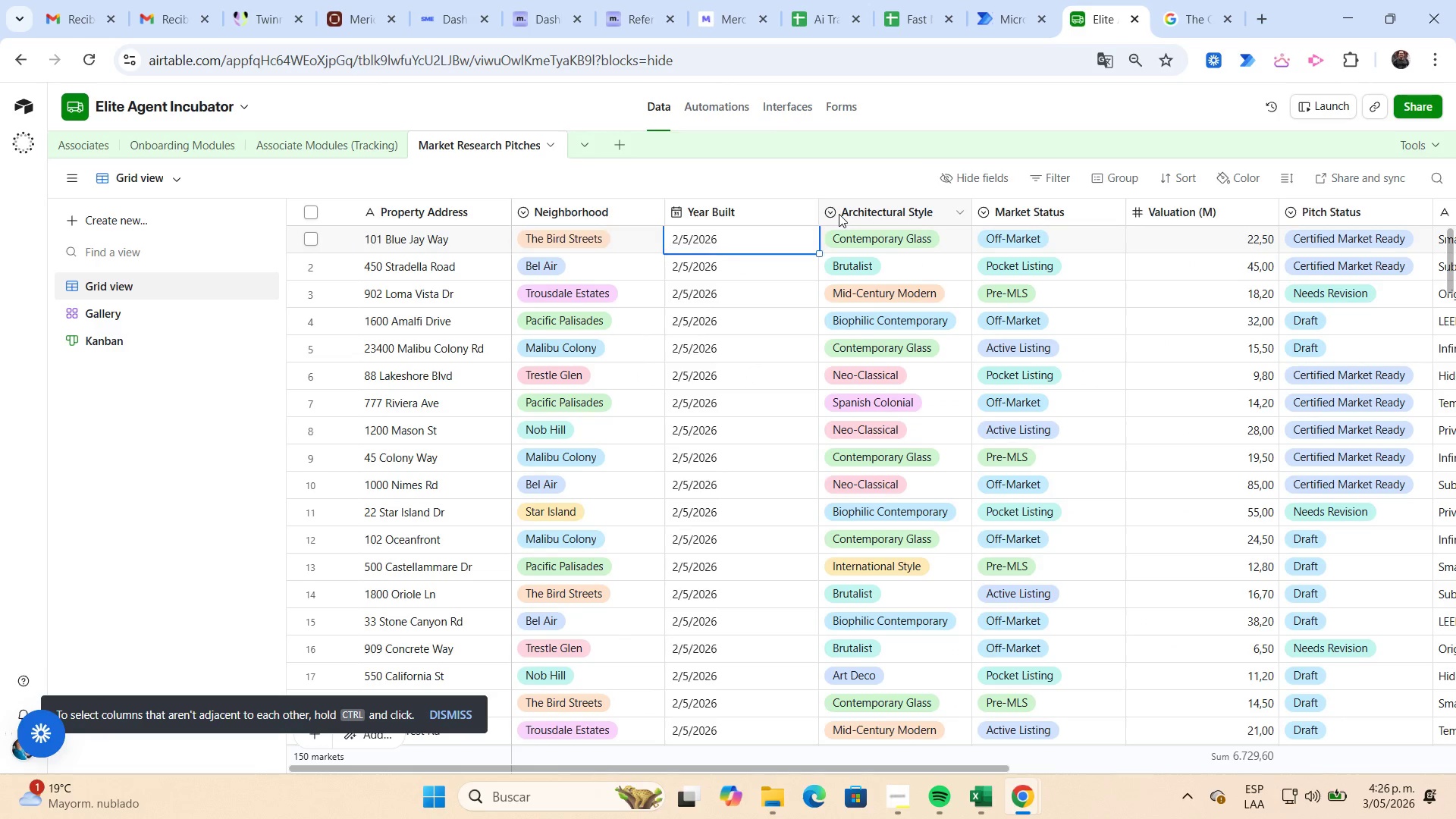 
key(ArrowRight)
 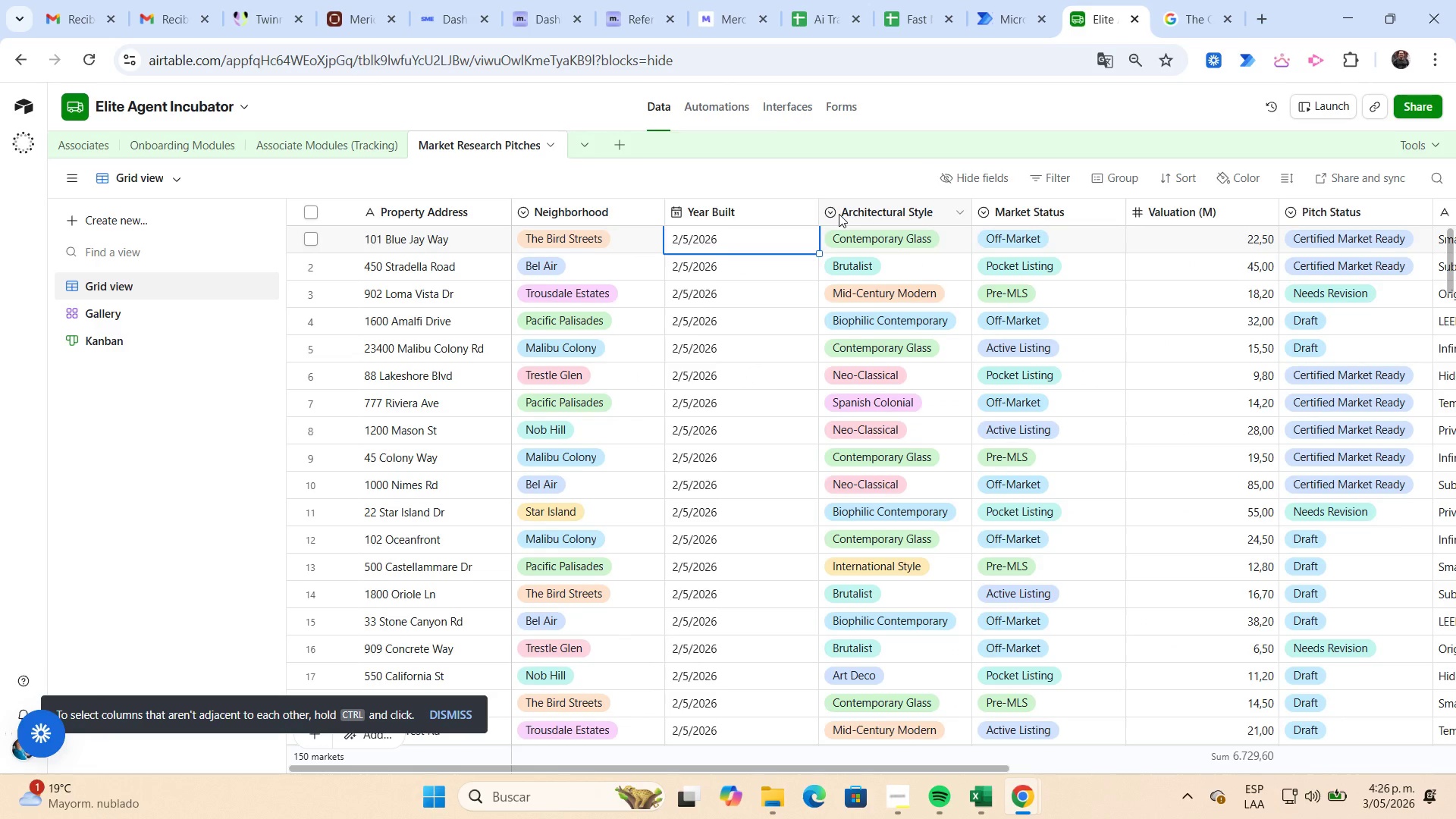 
key(ArrowRight)
 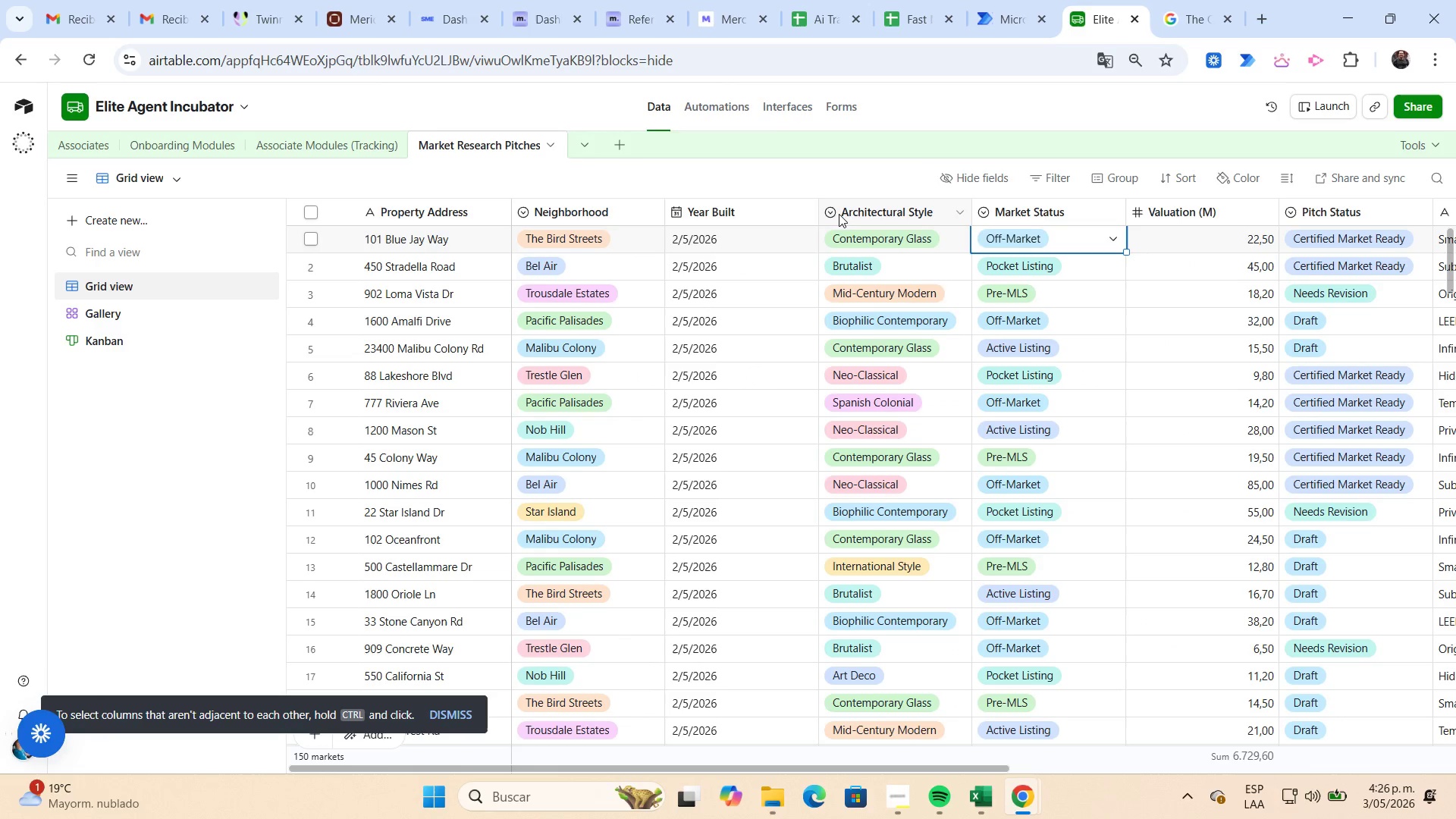 
key(ArrowRight)
 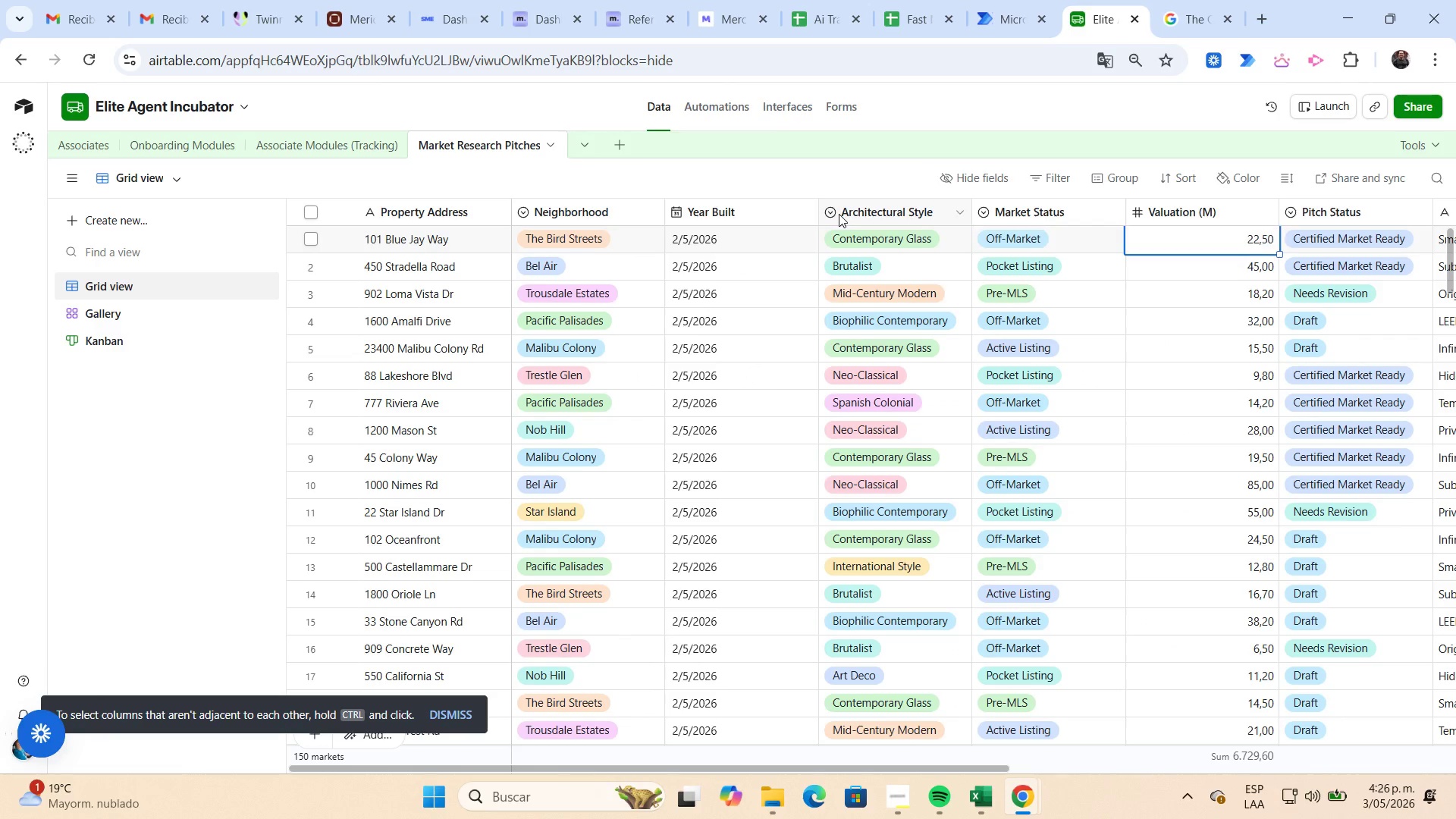 
key(ArrowRight)
 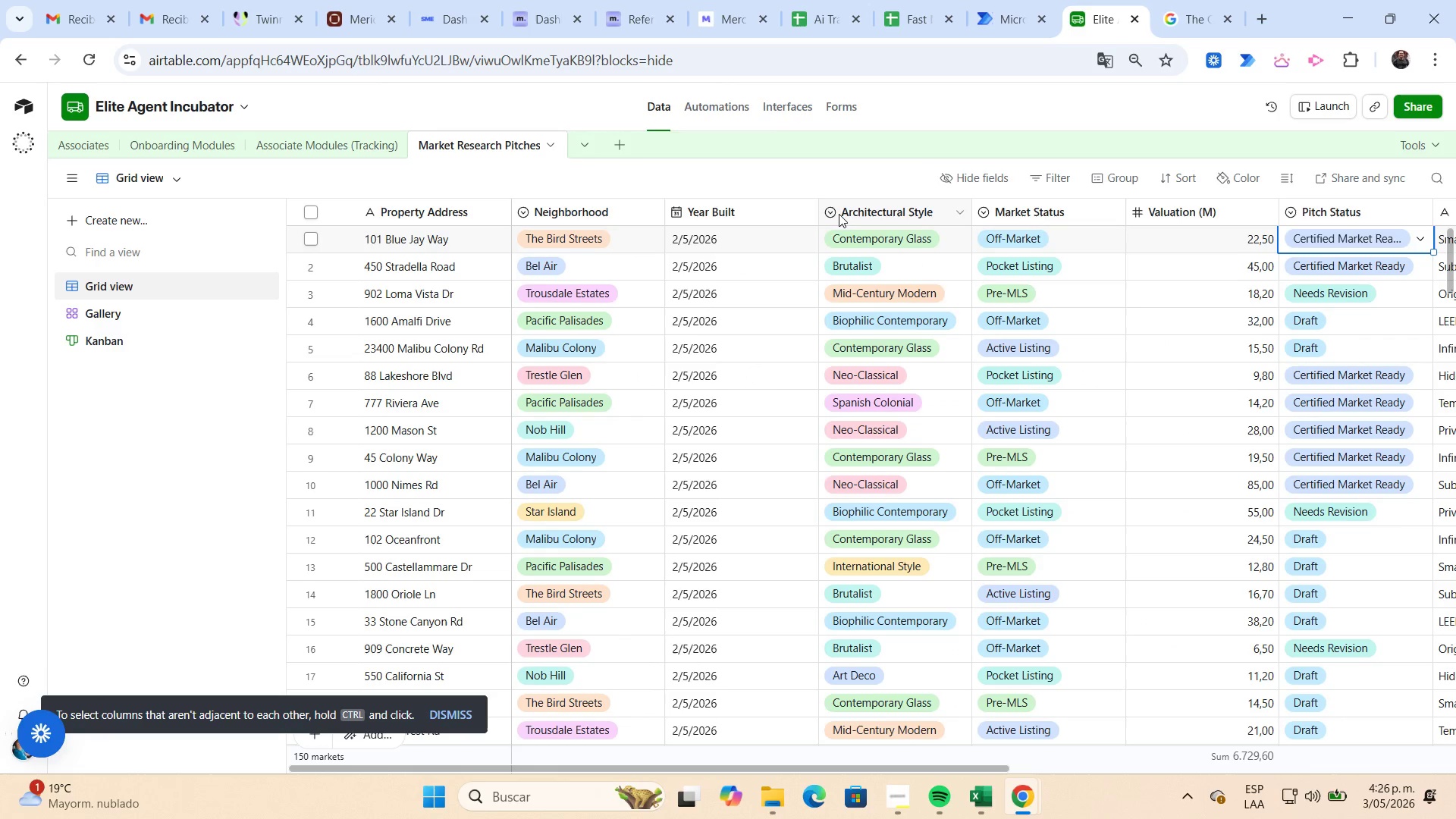 
key(ArrowRight)
 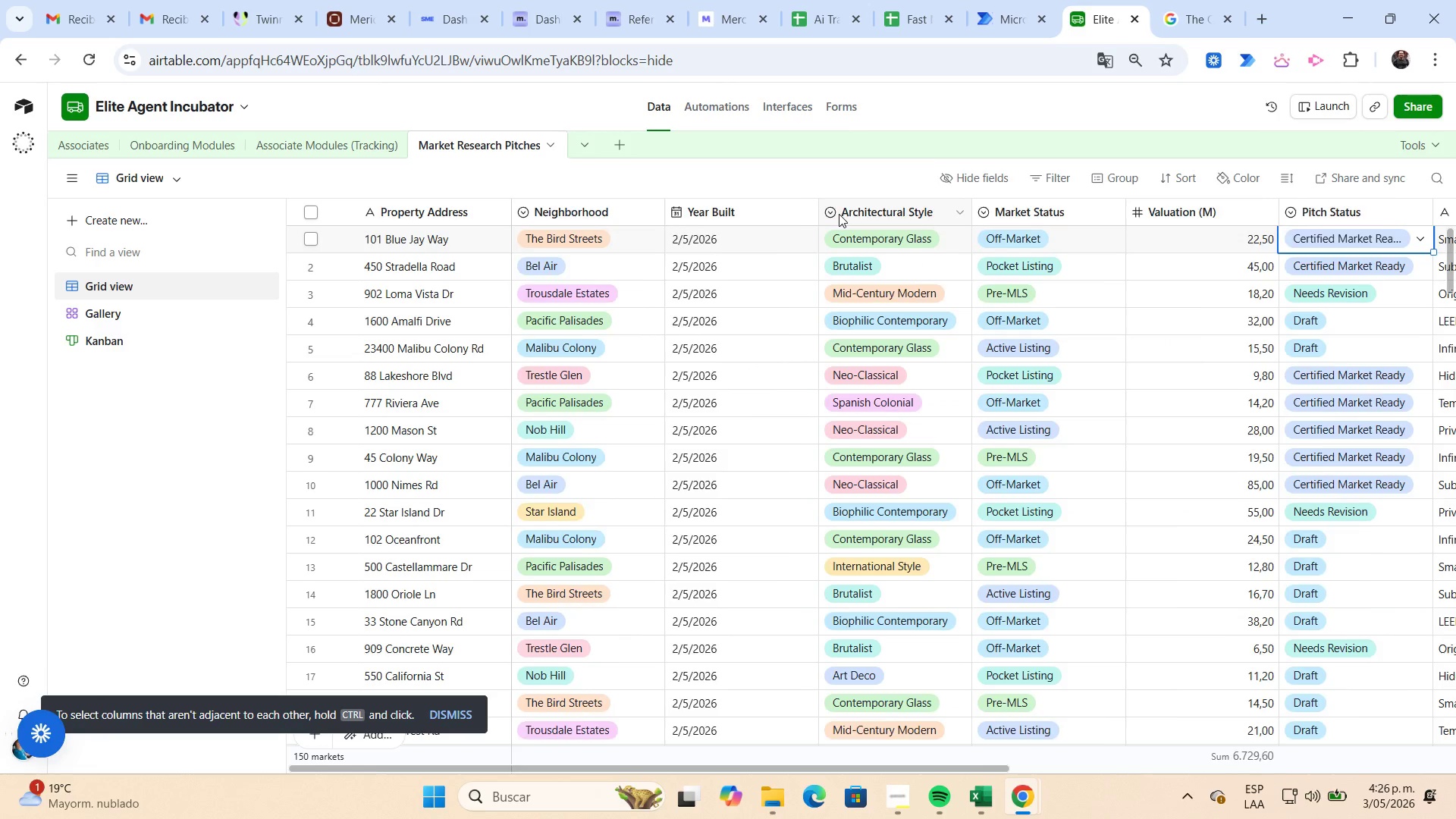 
key(ArrowRight)
 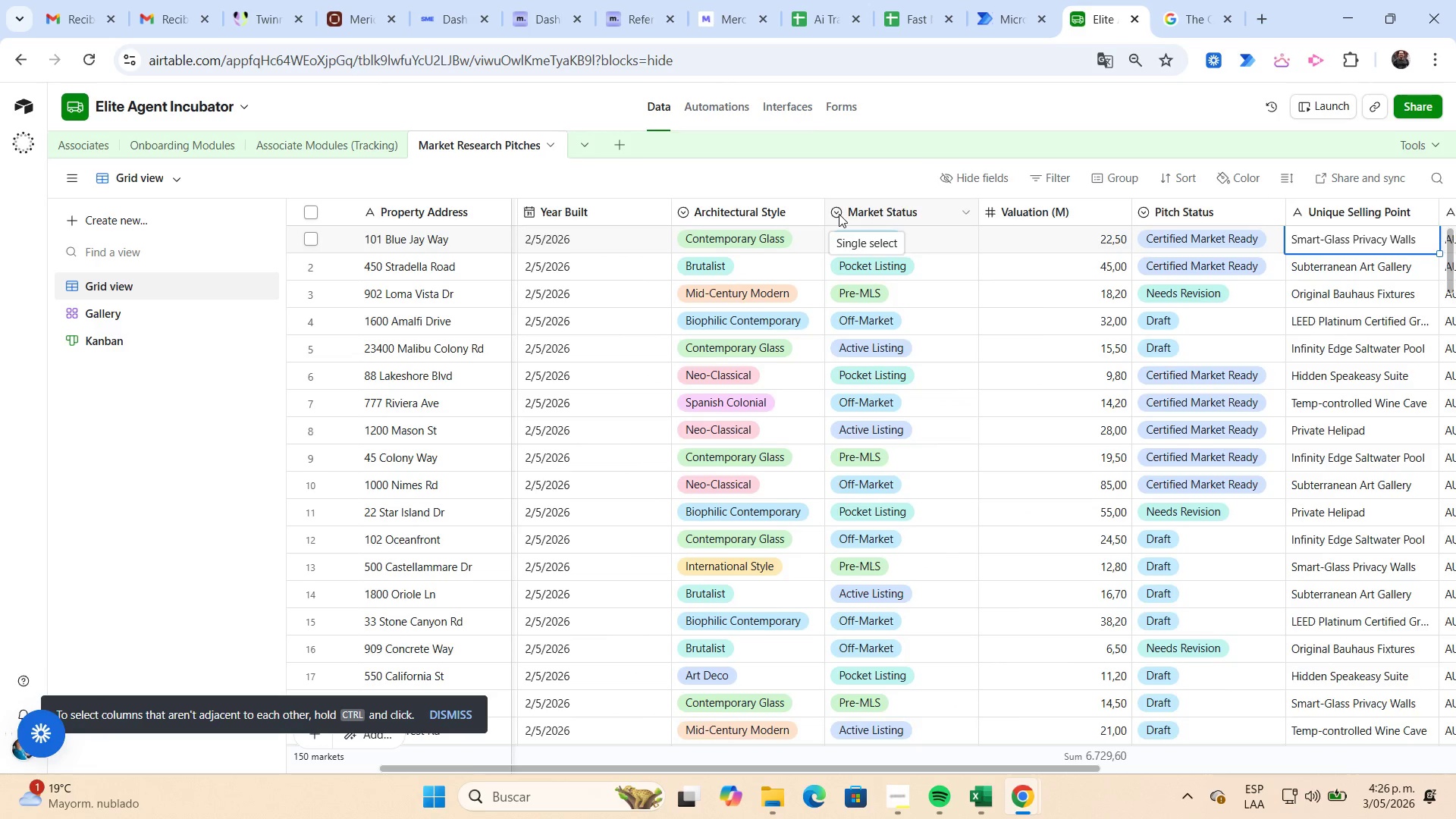 
key(ArrowRight)
 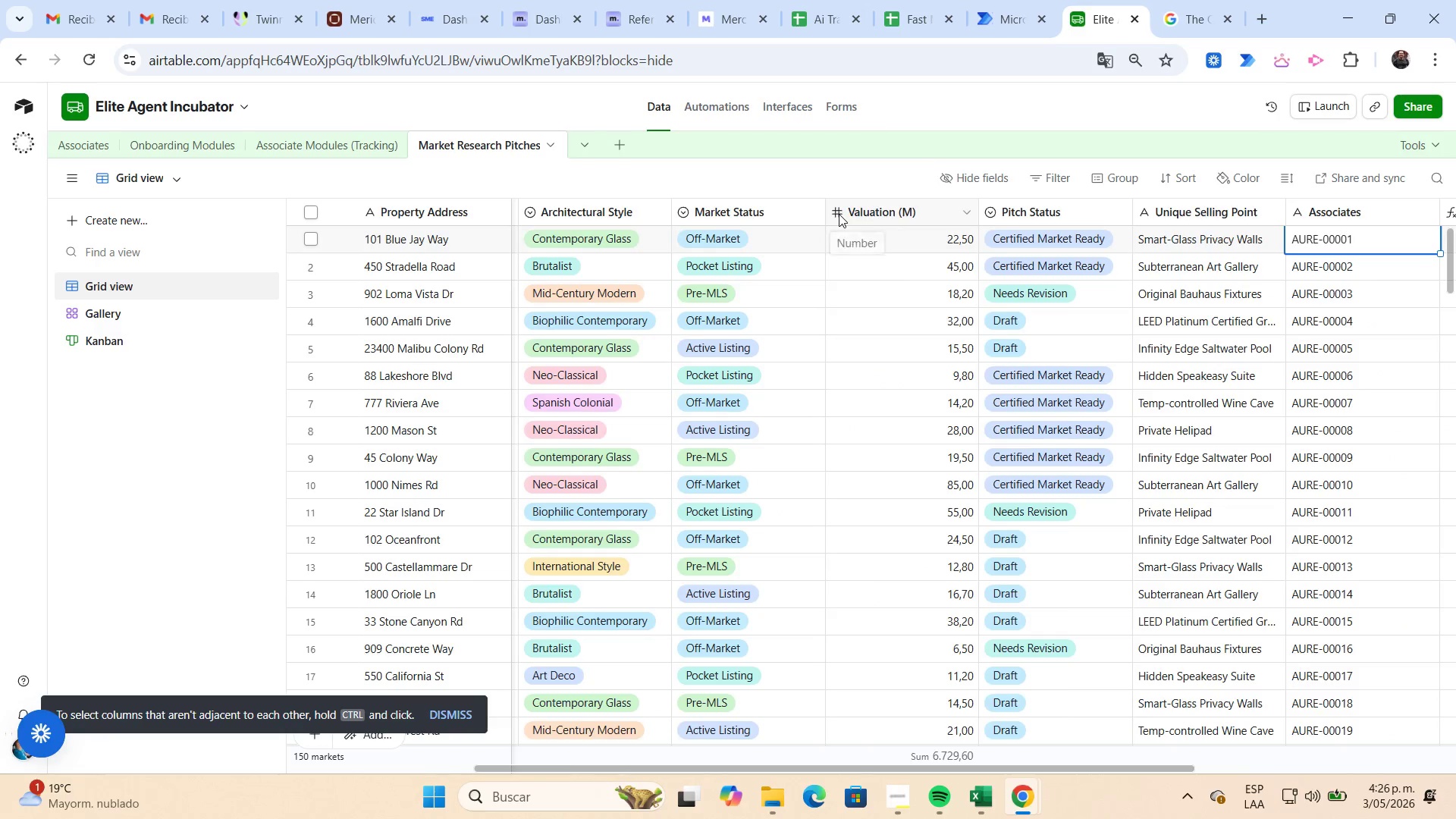 
key(ArrowRight)
 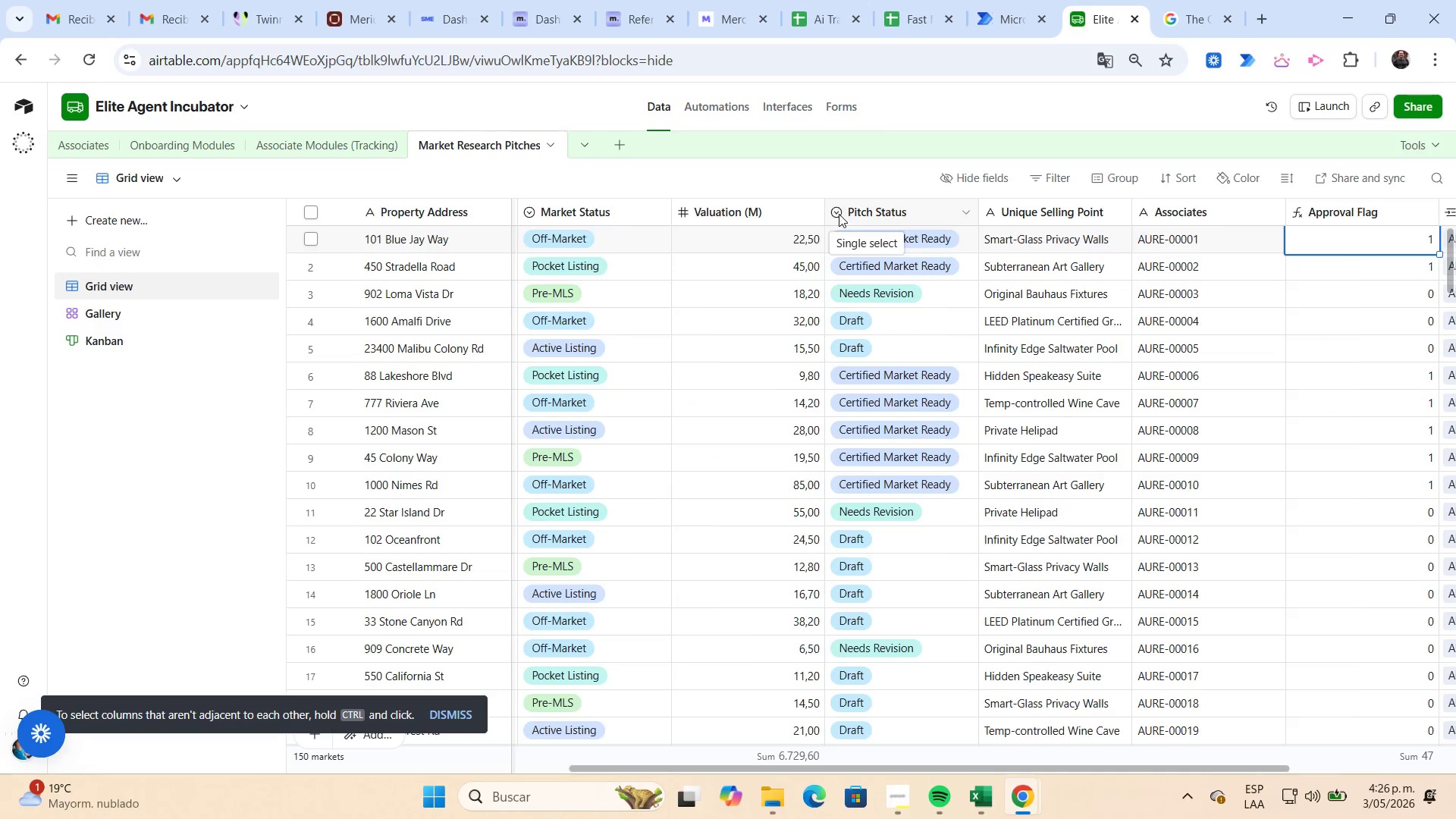 
key(ArrowRight)
 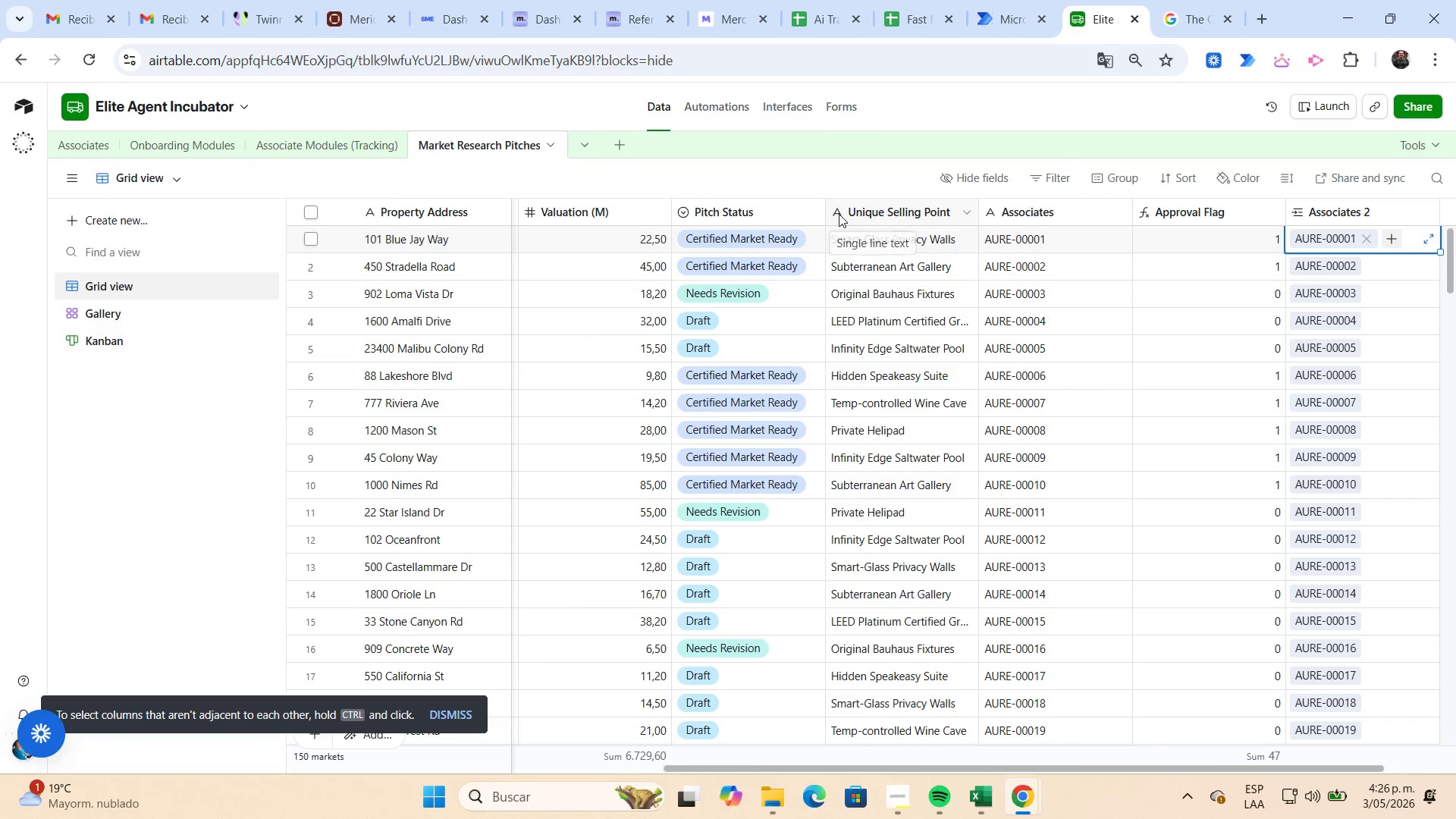 
key(ArrowRight)
 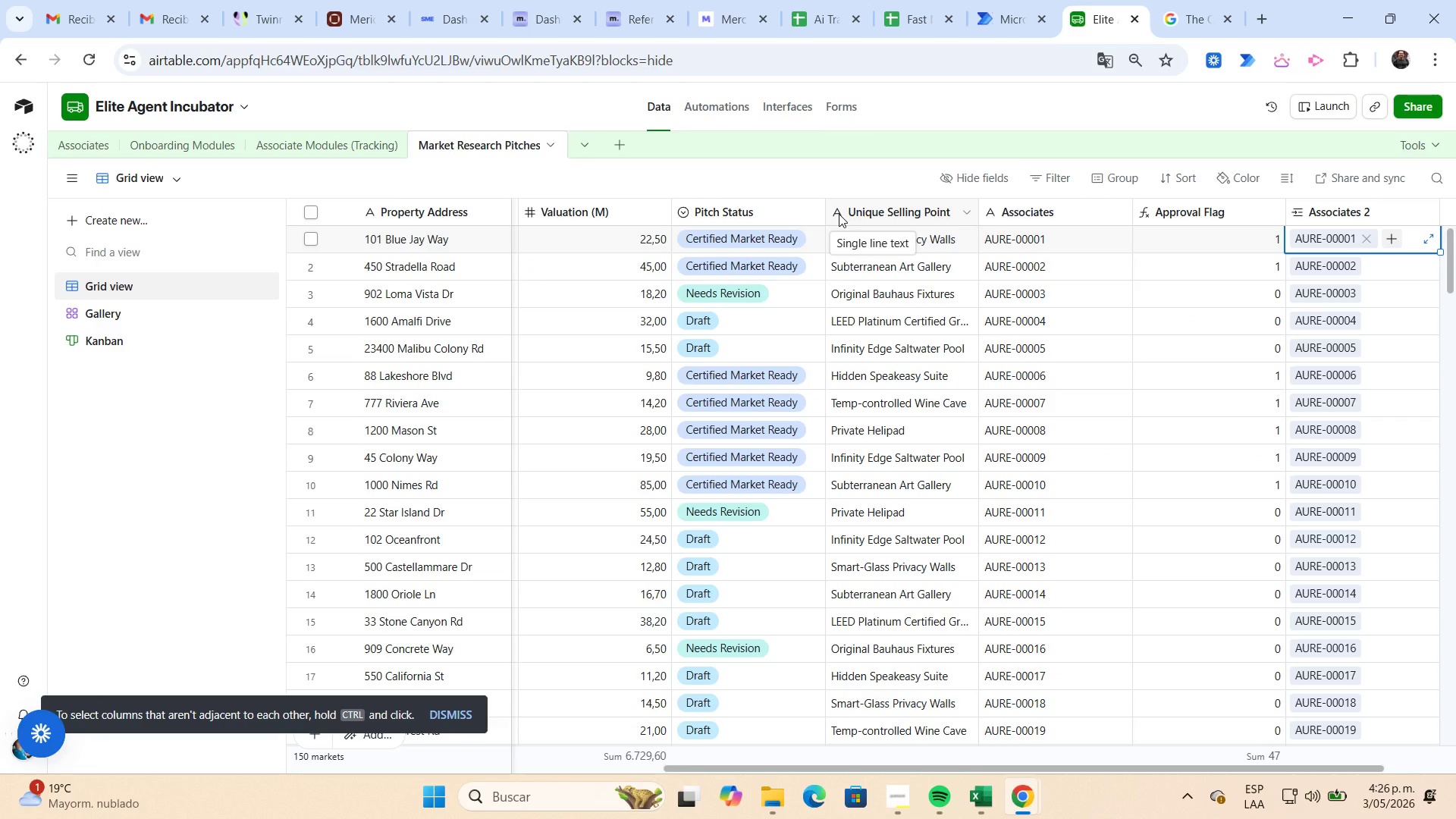 
key(ArrowRight)
 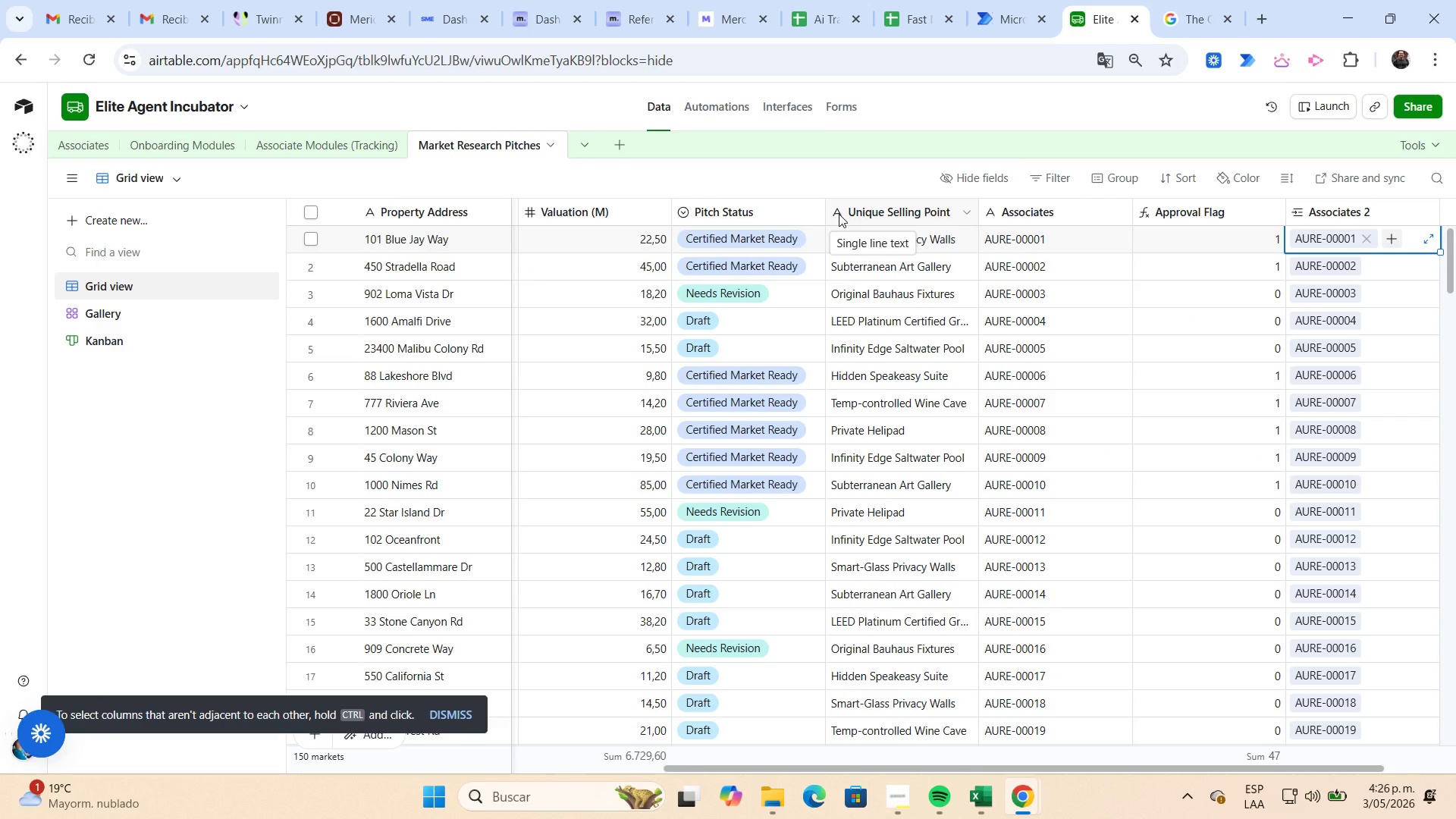 
key(ArrowRight)
 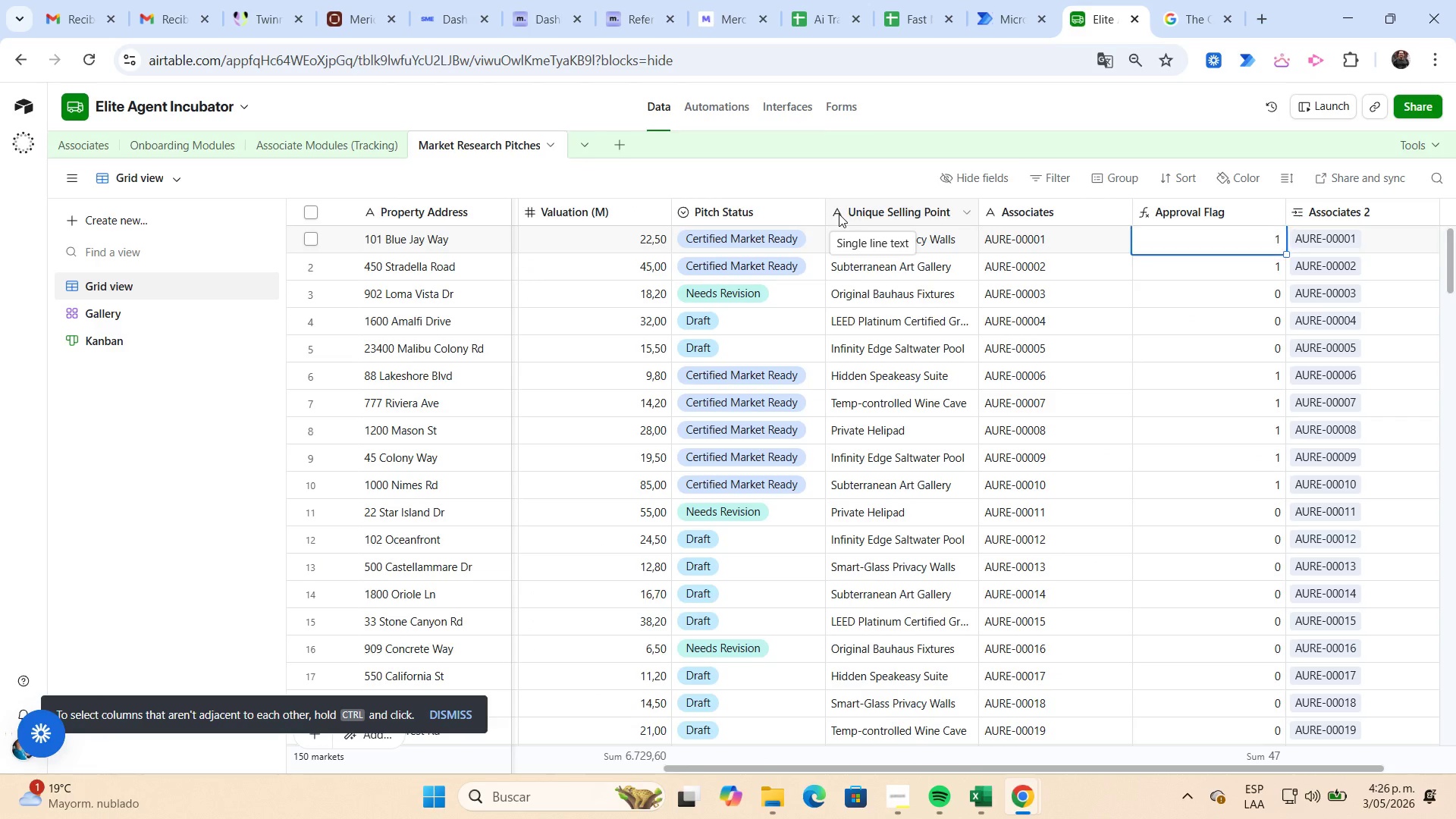 
key(ArrowLeft)
 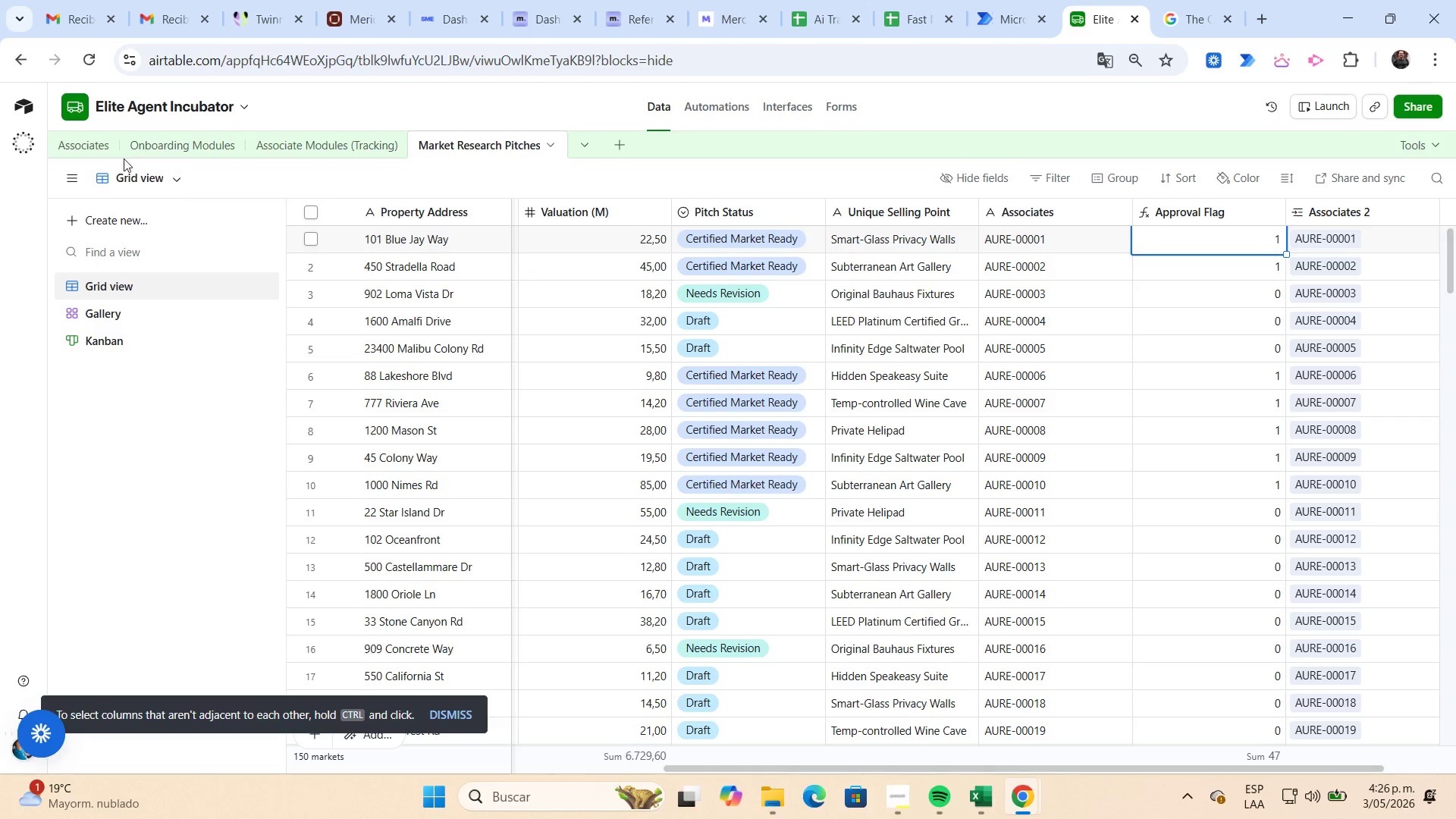 
left_click([96, 139])
 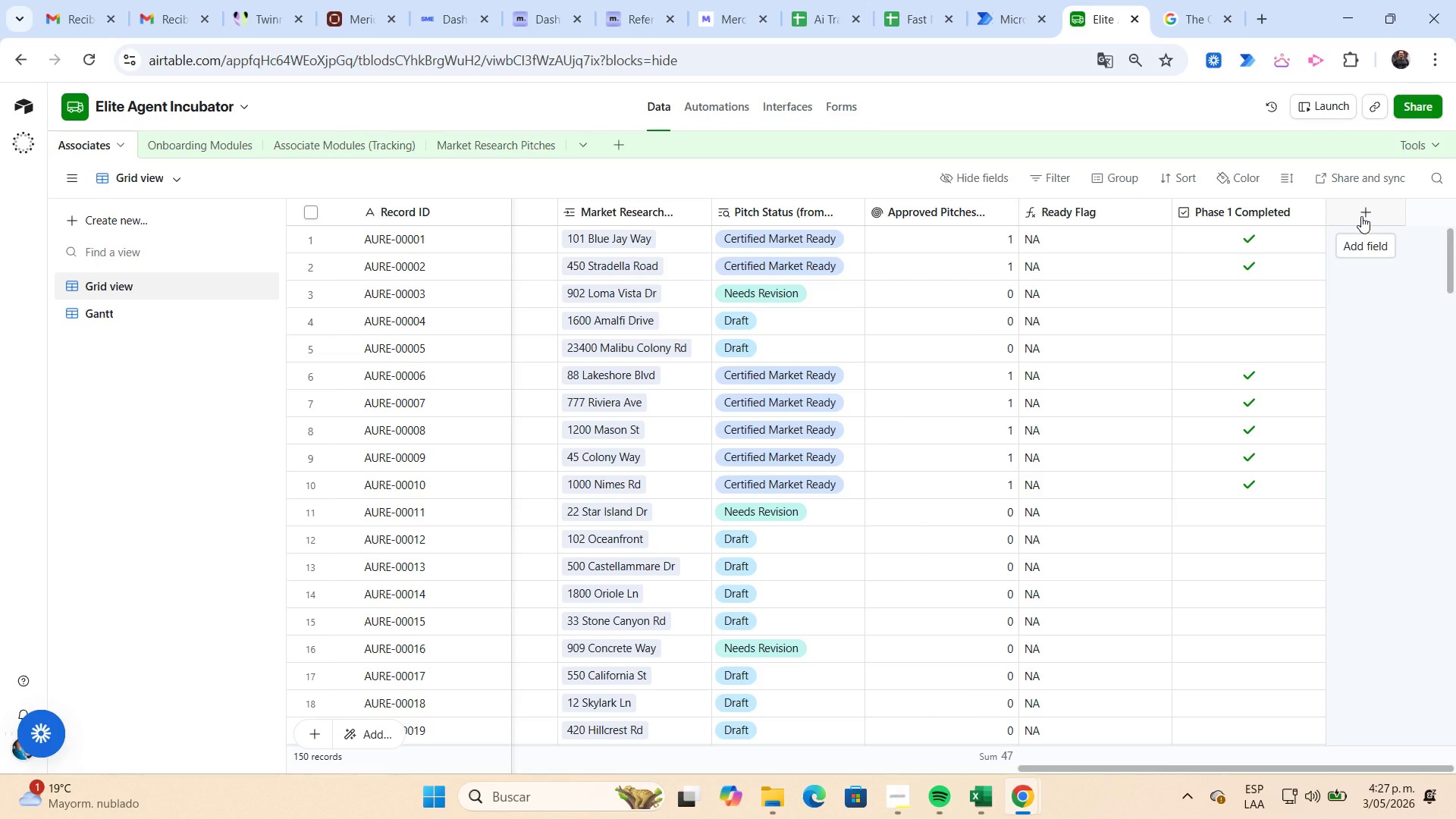 
wait(36.86)
 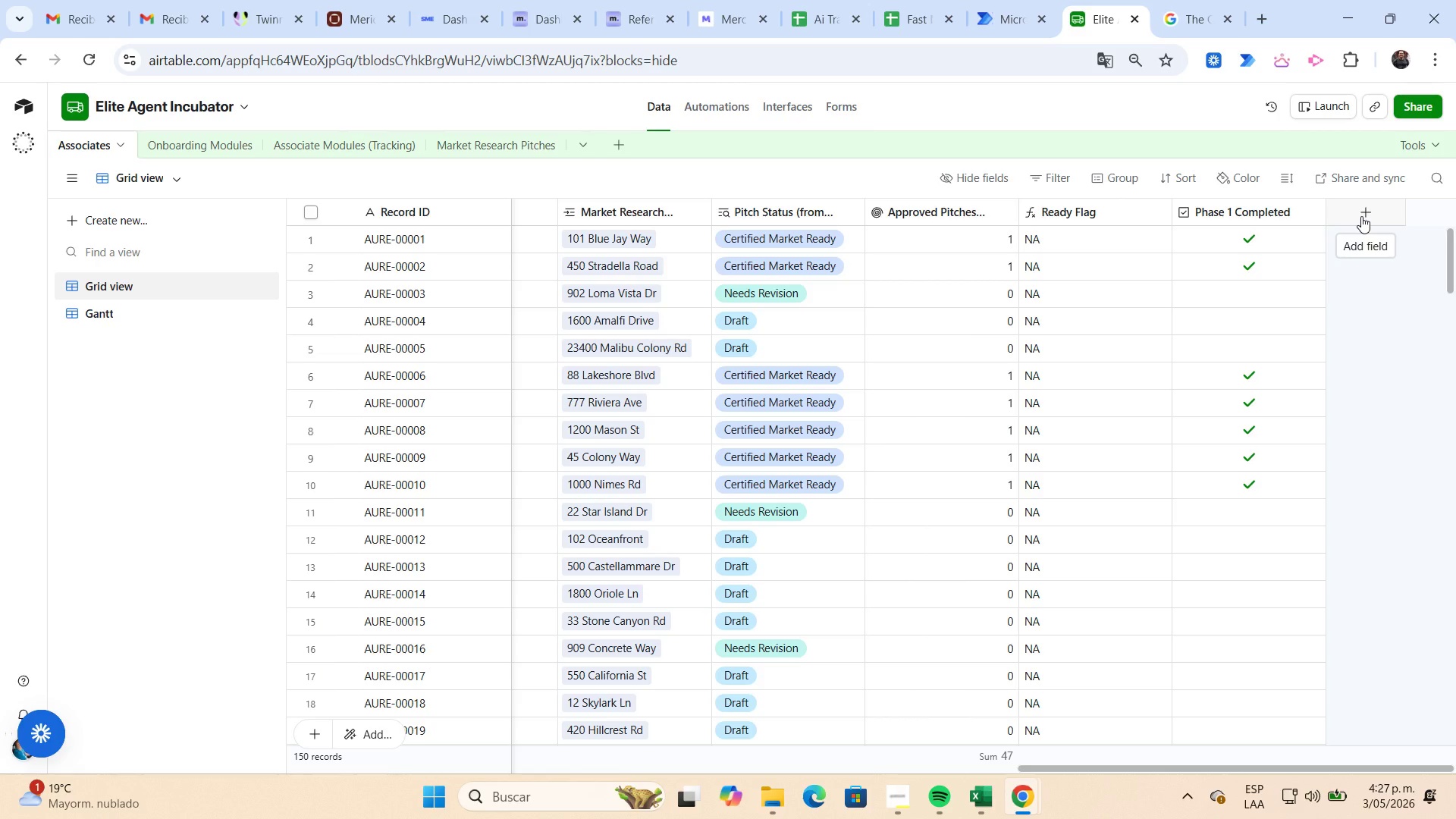 
left_click([1361, 216])
 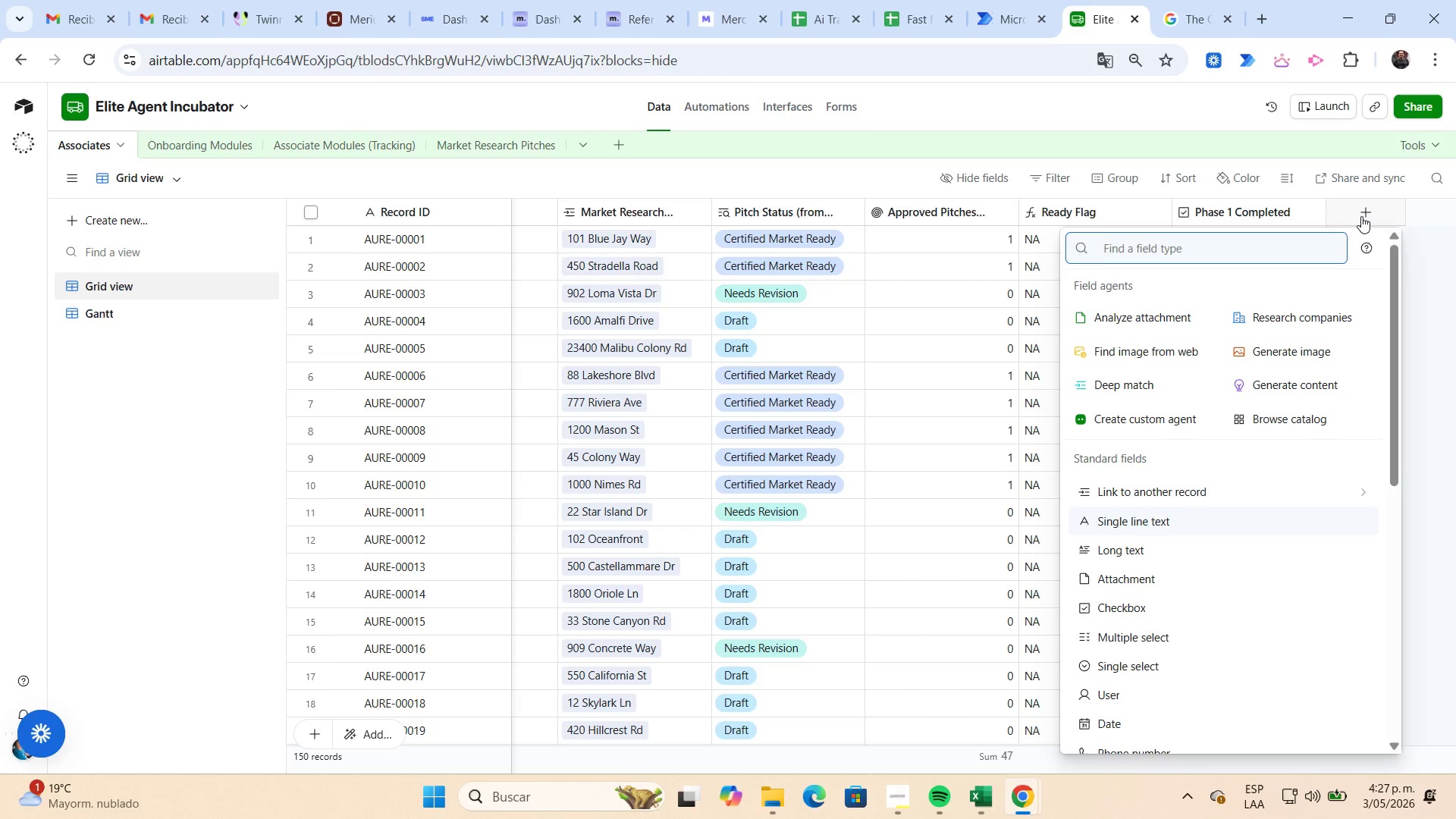 
type(sin)
 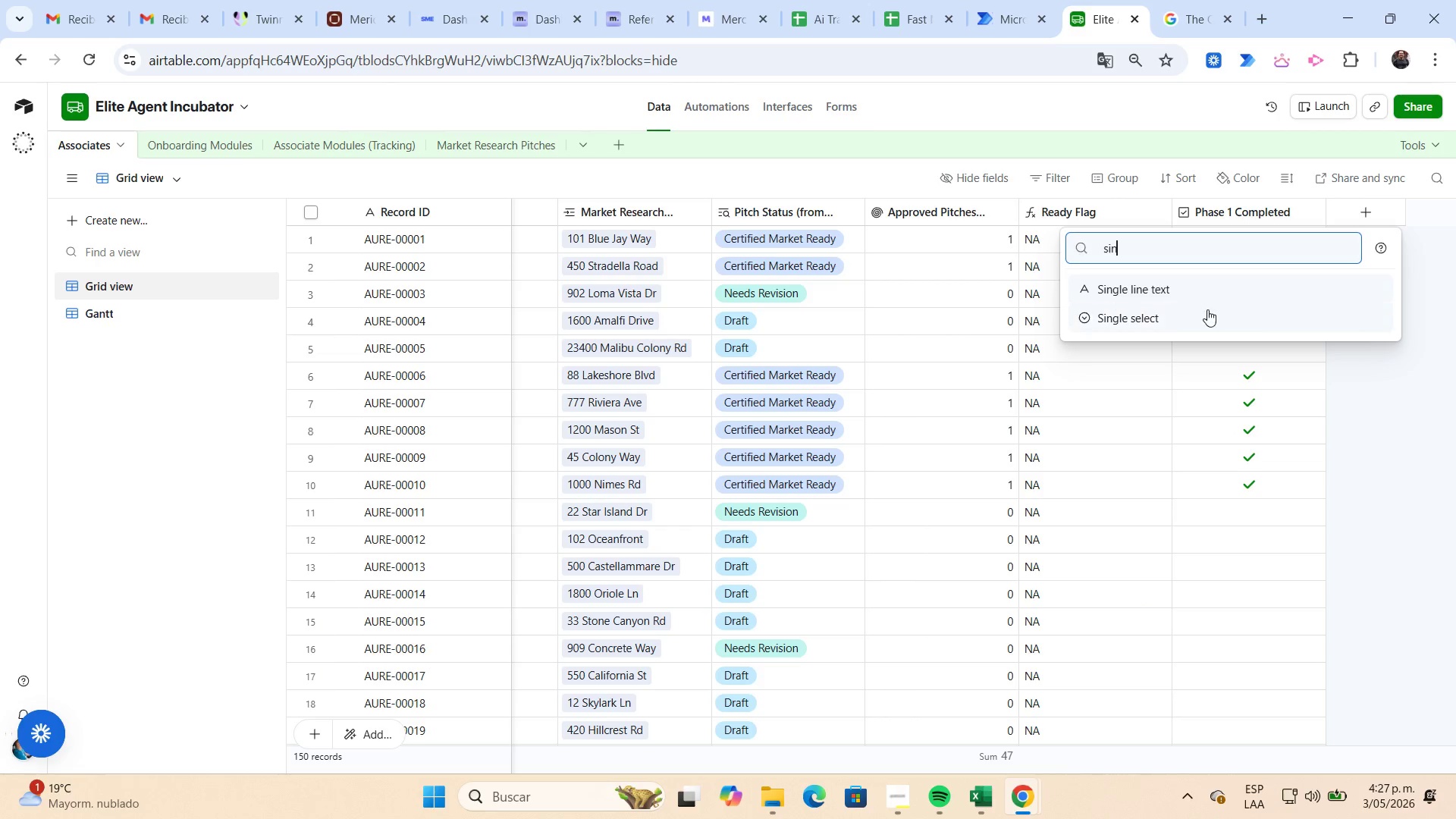 
left_click([1177, 318])
 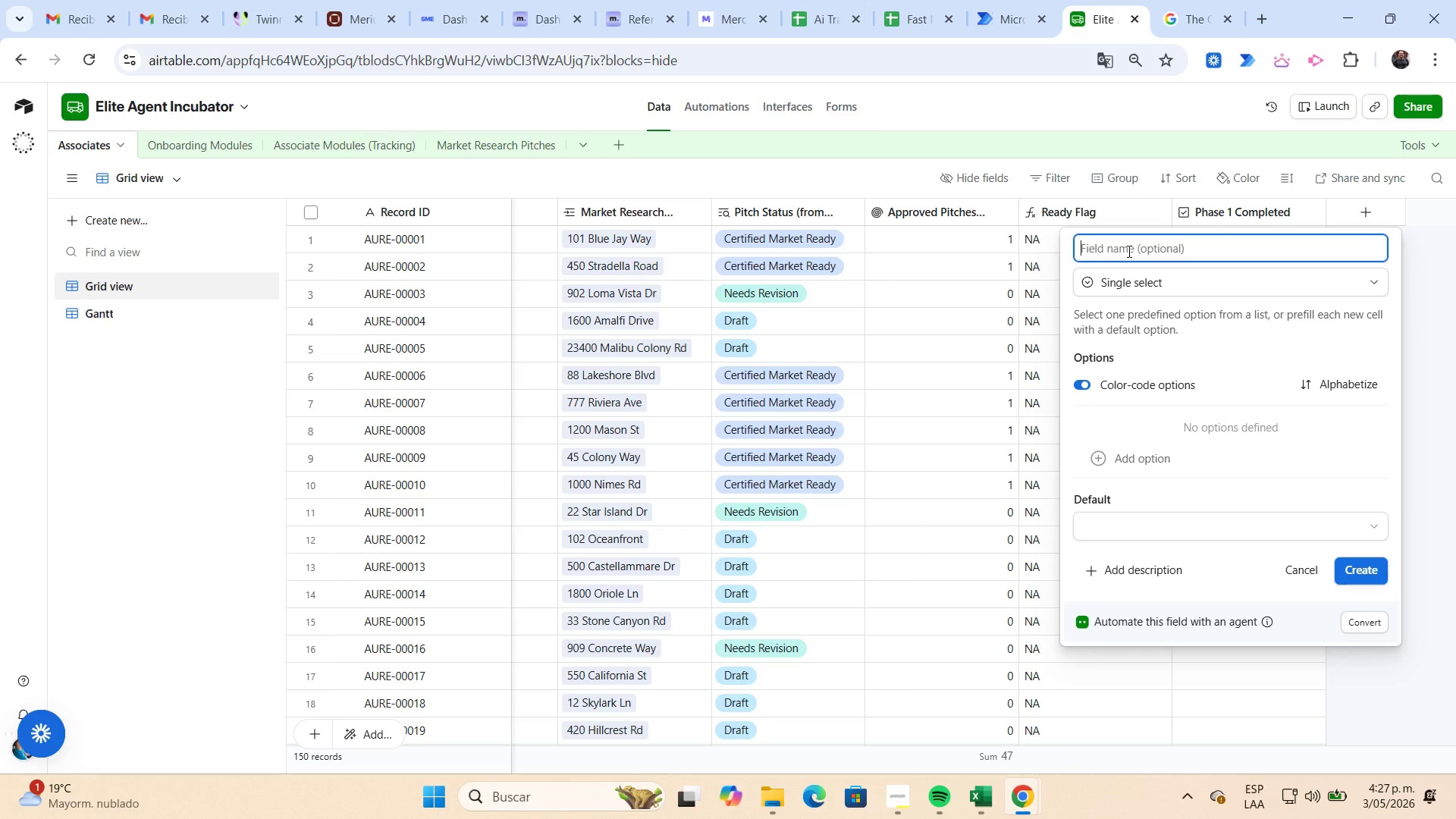 
type(Status)
 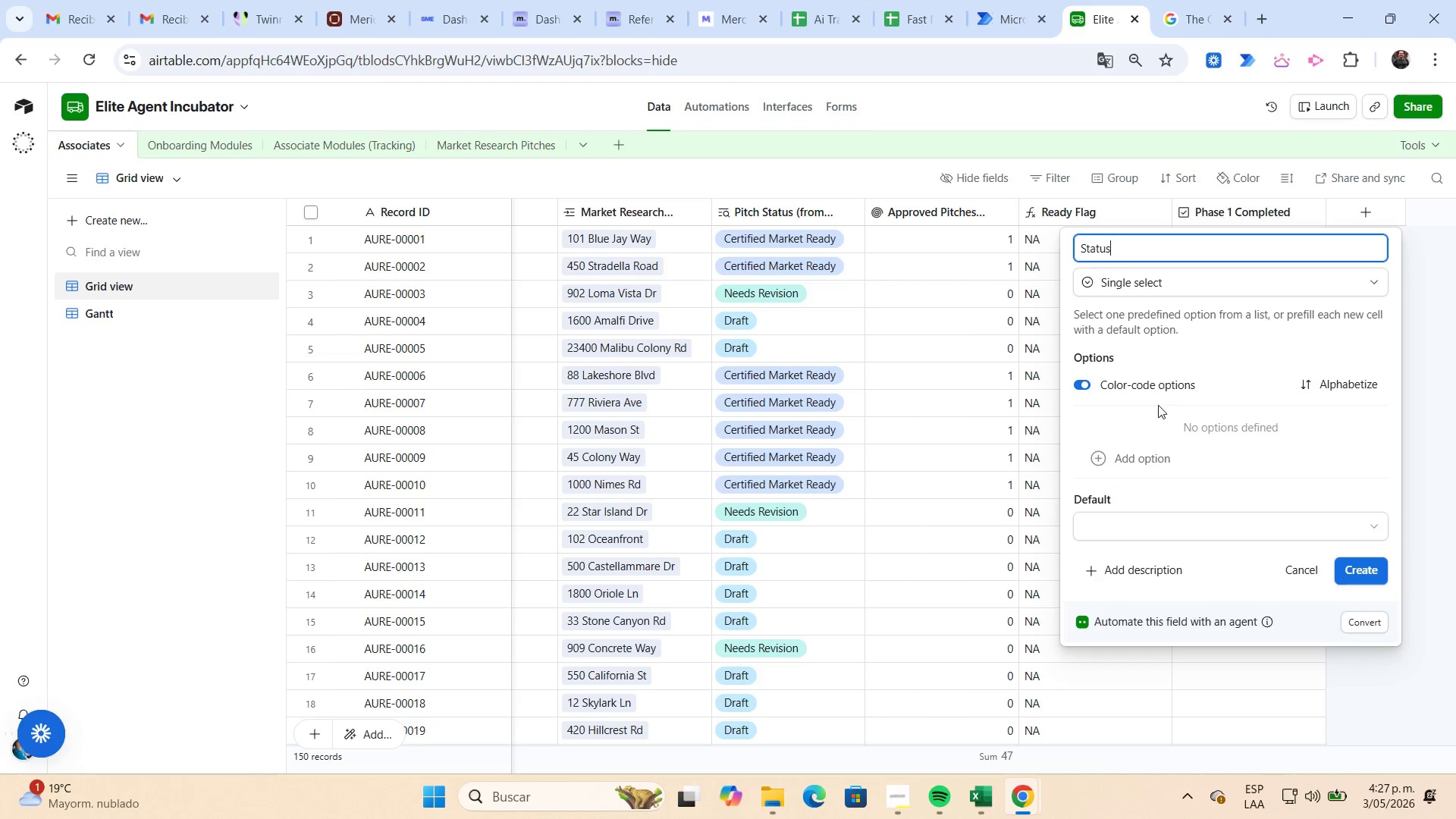 
left_click([1157, 455])
 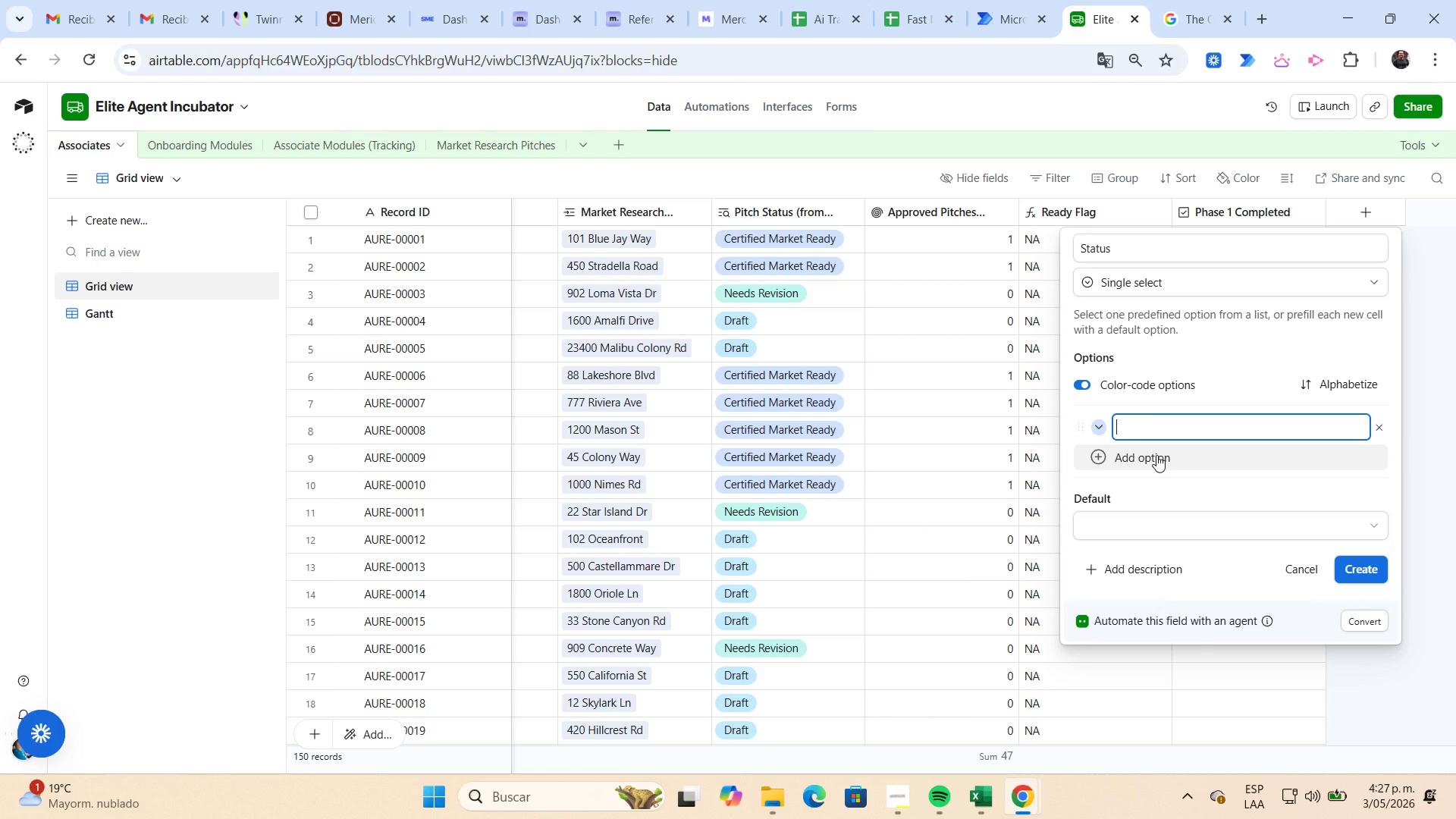 
type(Onboarding Phase 1)
 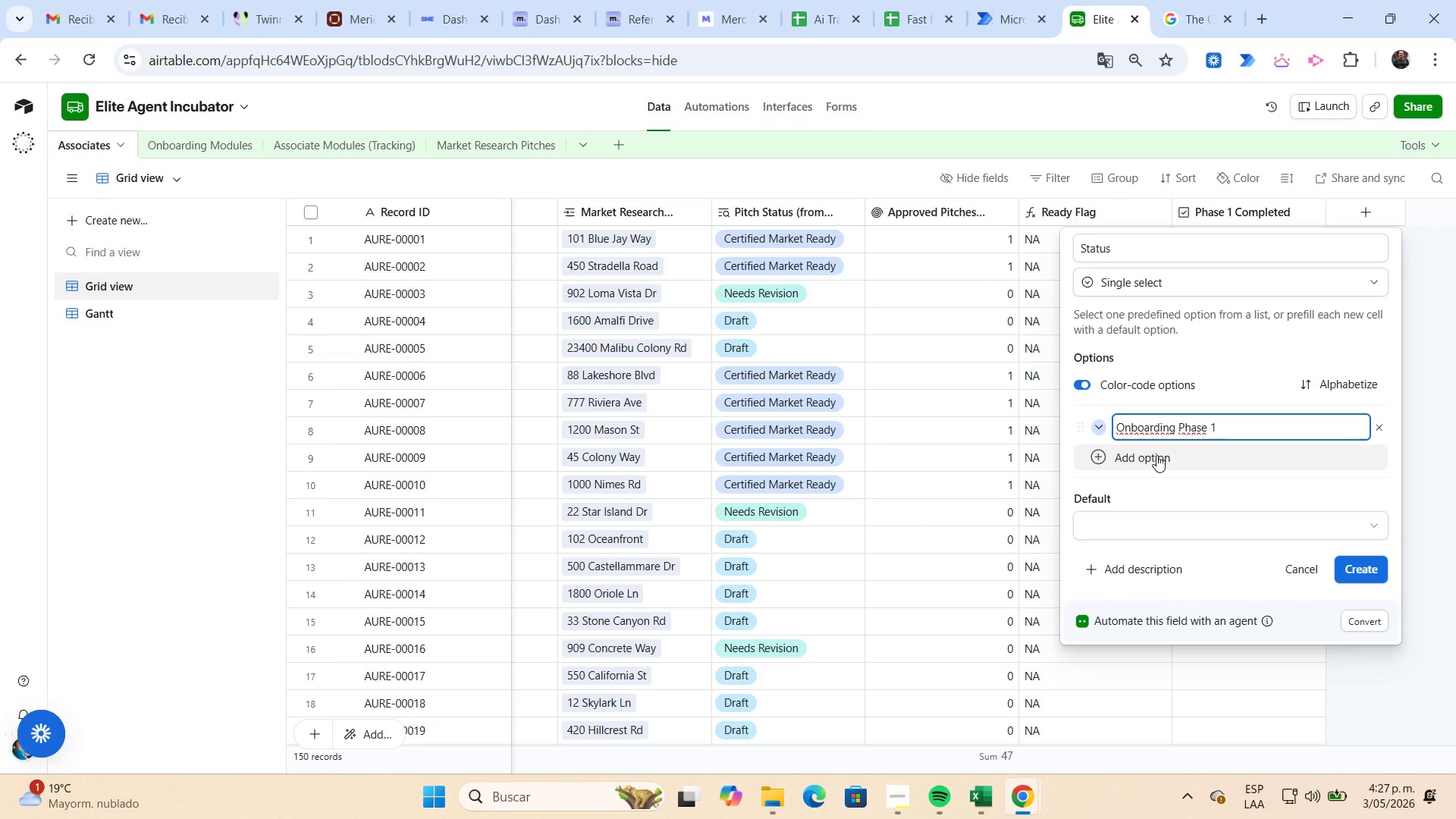 
scroll: coordinate [1156, 455], scroll_direction: up, amount: 2.0
 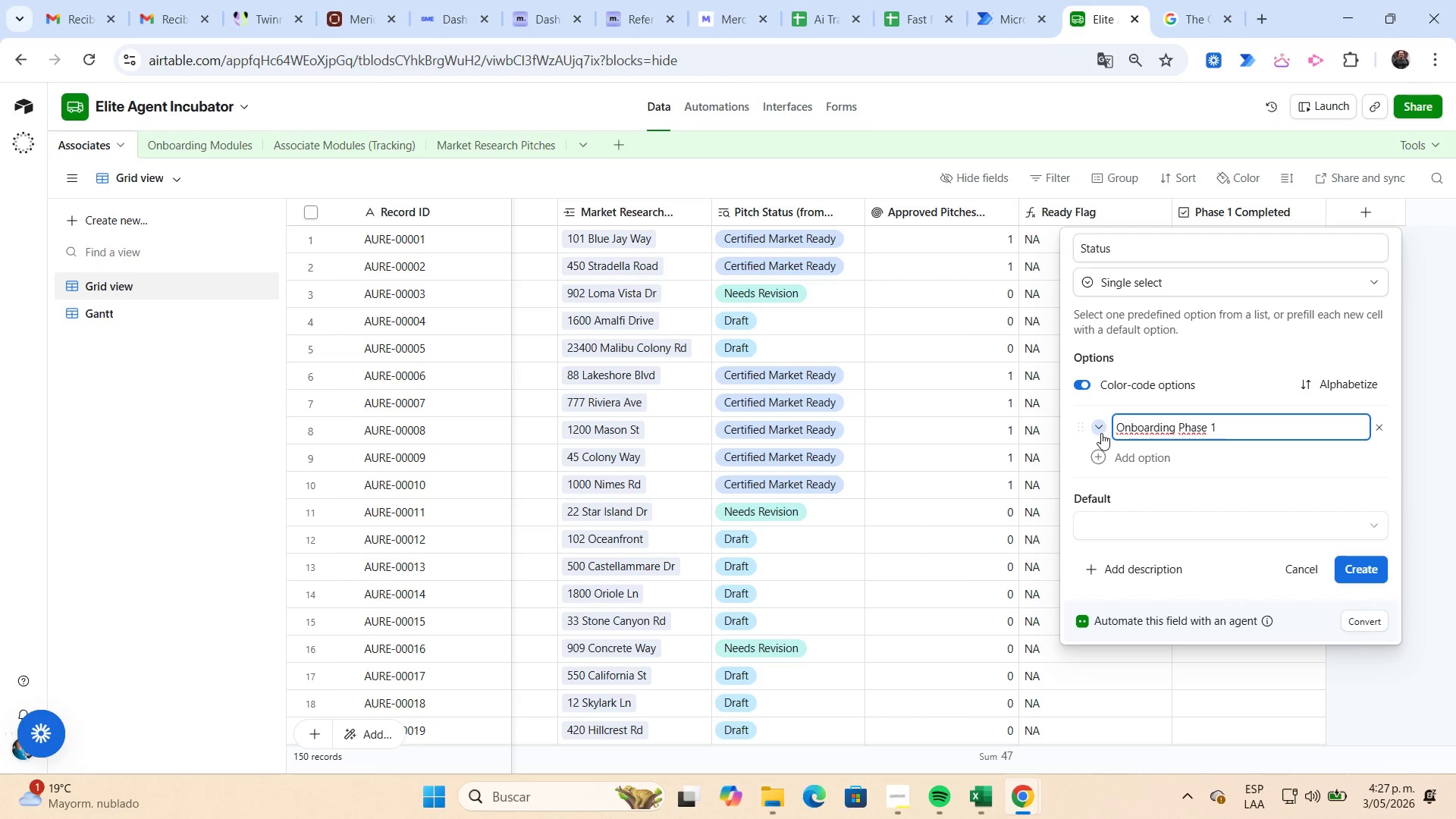 
left_click([1100, 431])
 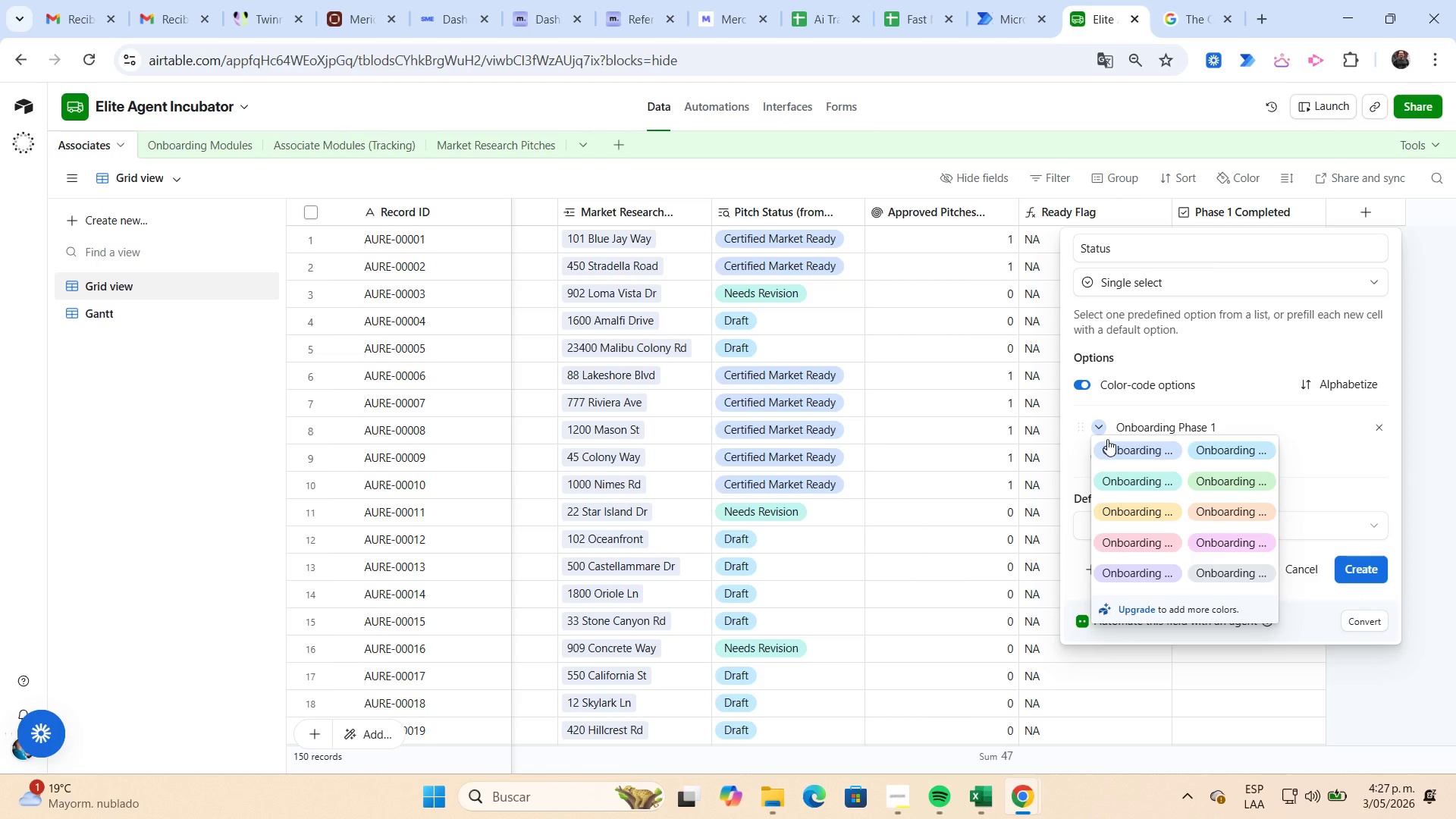 
left_click([1109, 445])
 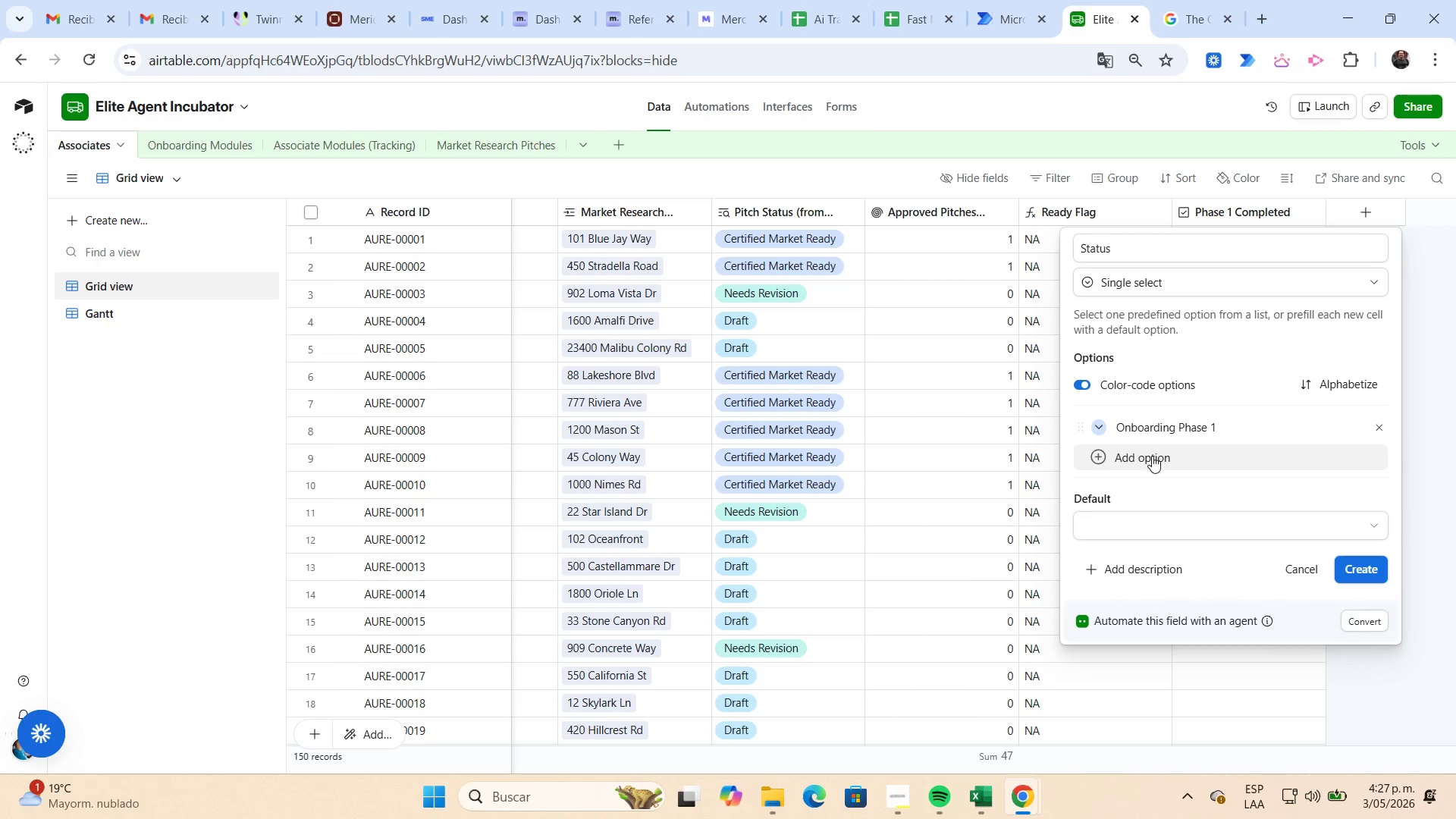 
left_click([1151, 457])
 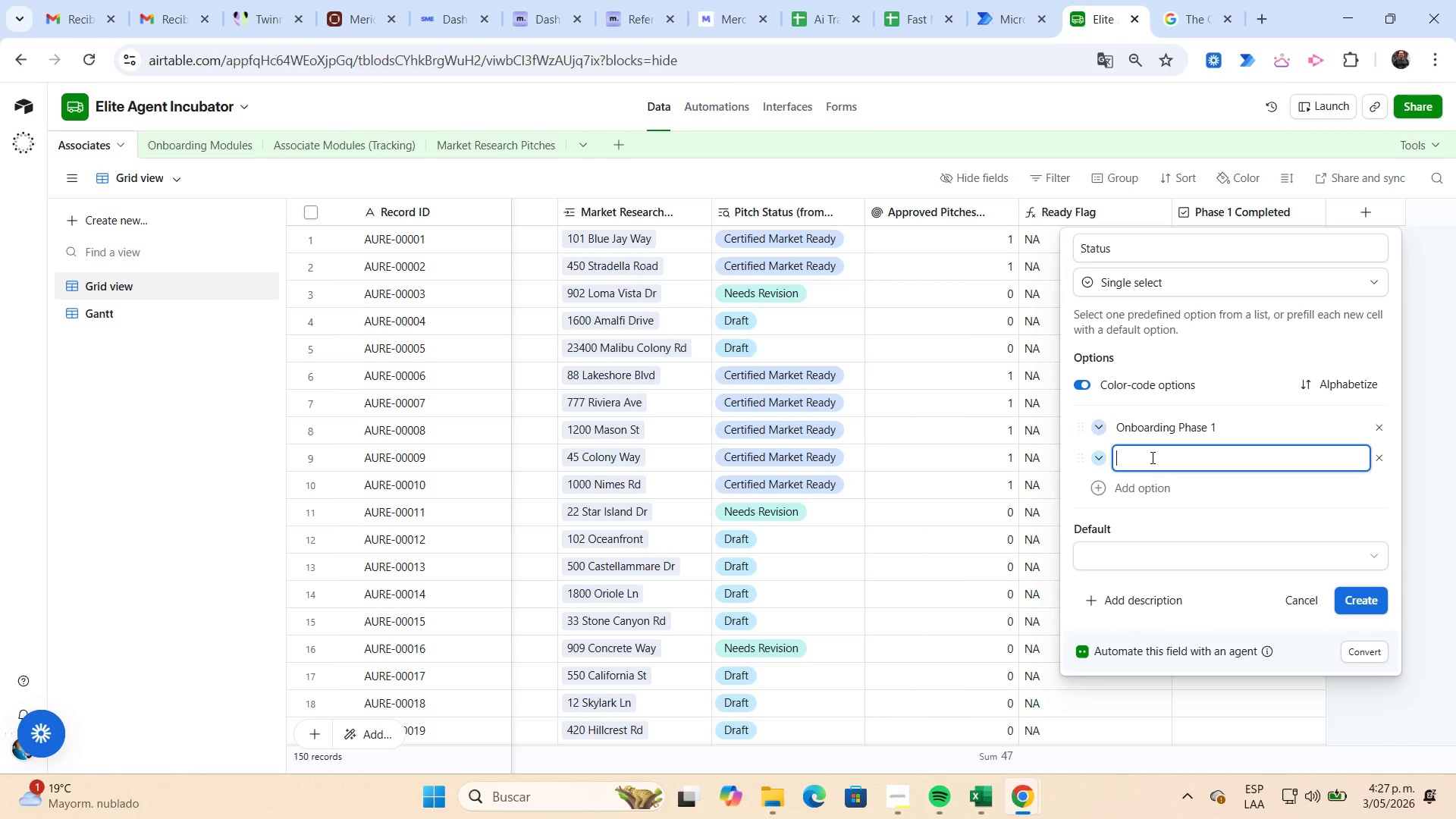 
type(Market Research Phase)
 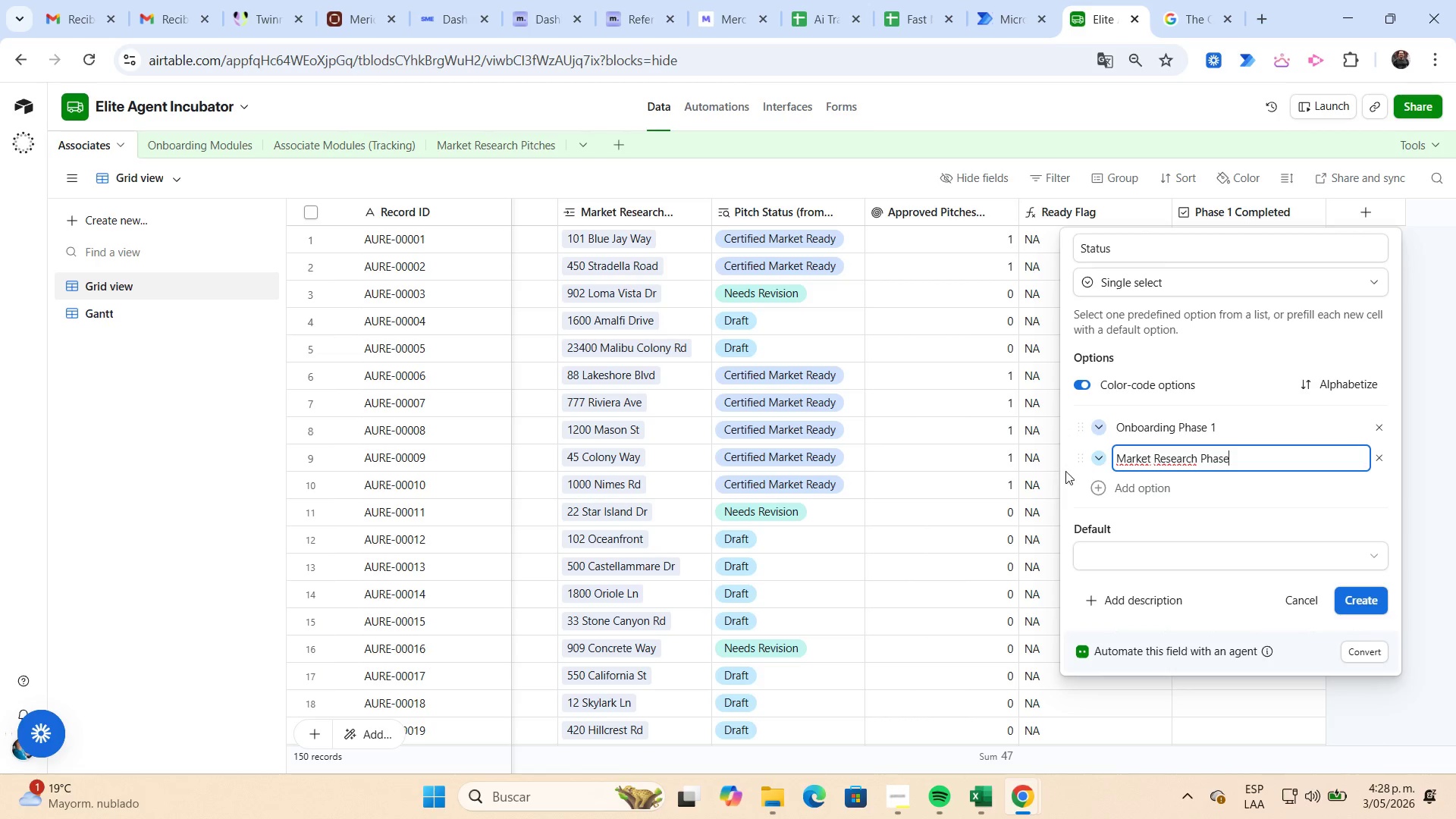 
left_click([1092, 461])
 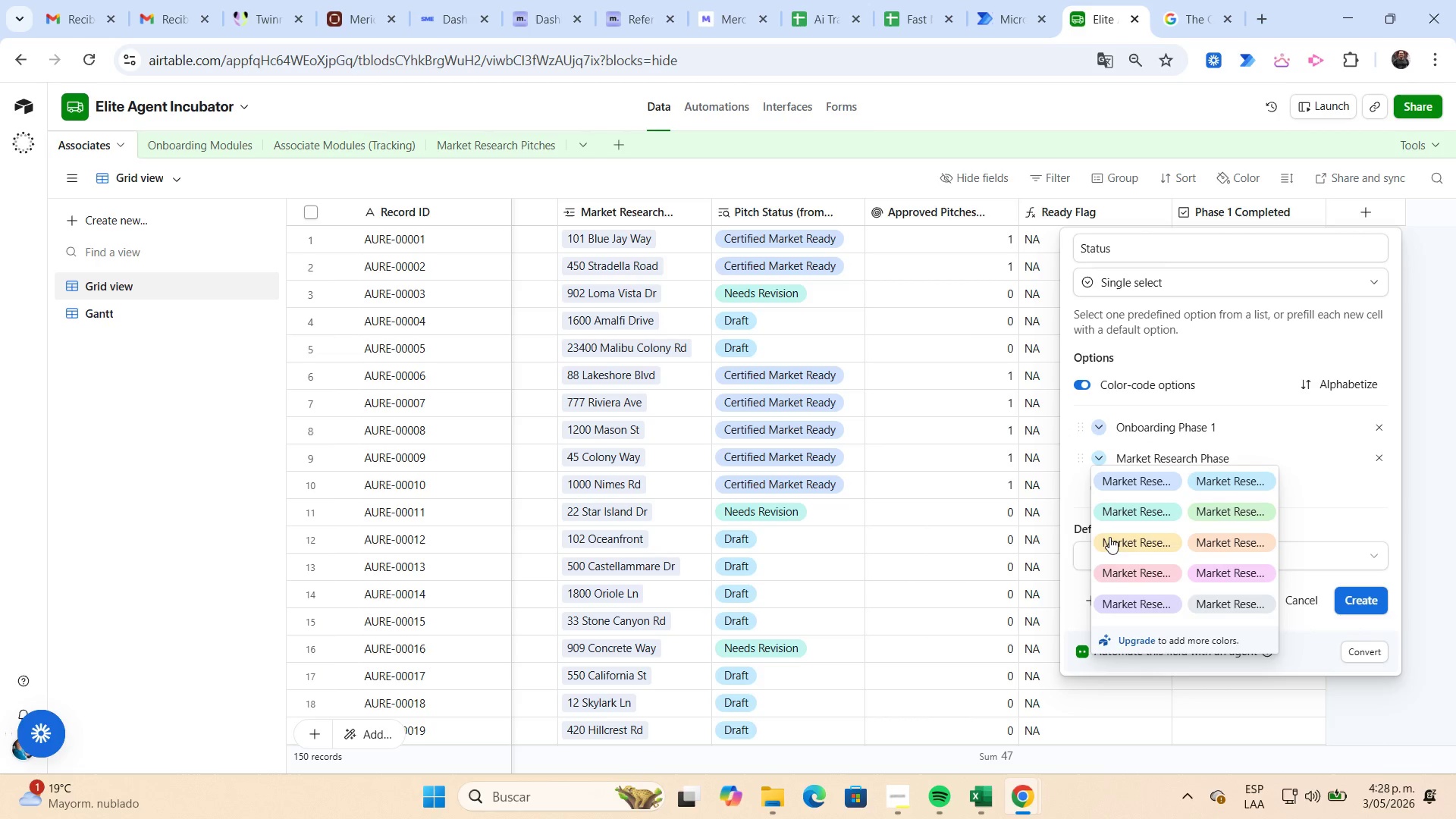 
left_click([1110, 541])
 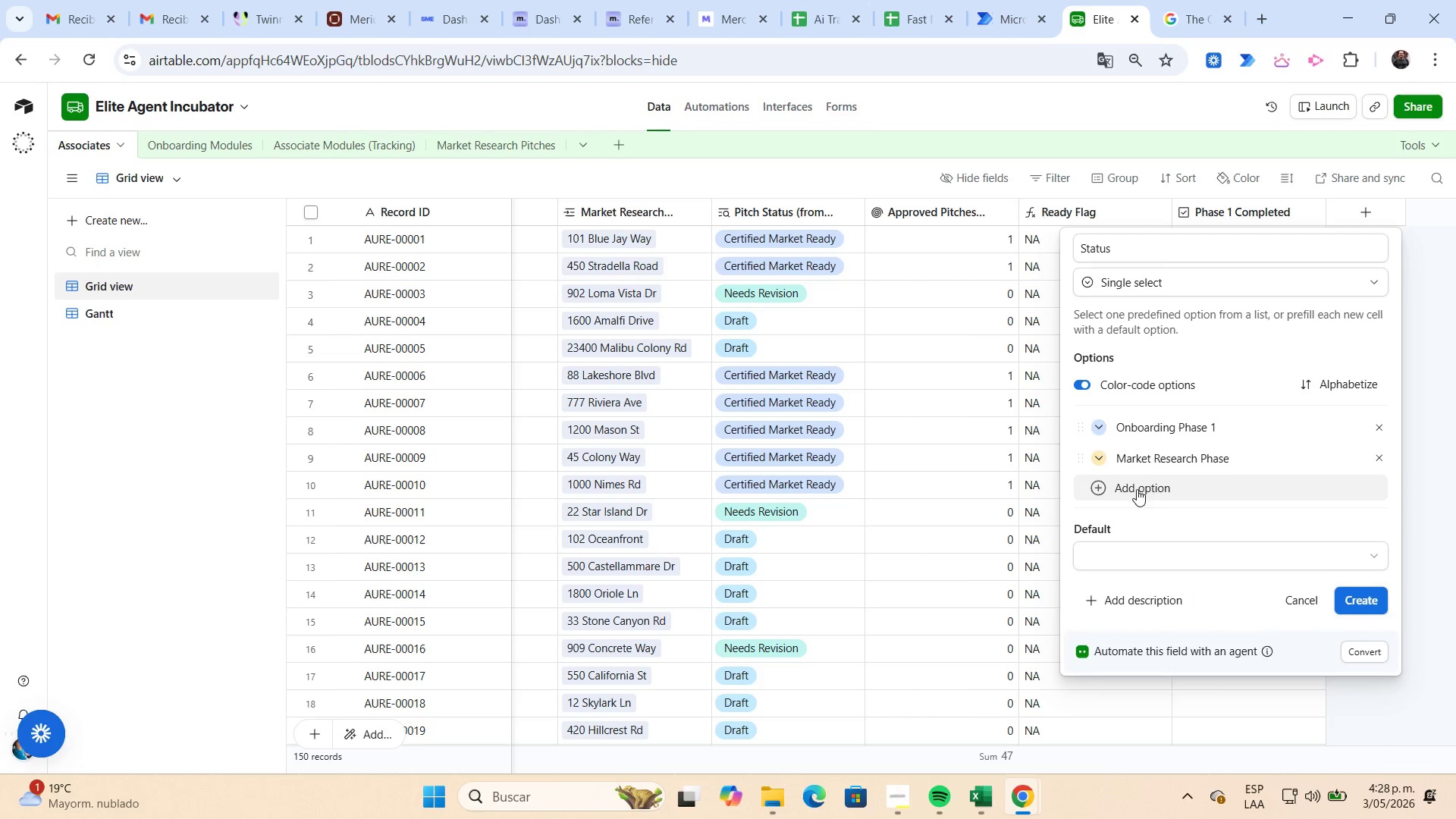 
left_click([1137, 485])
 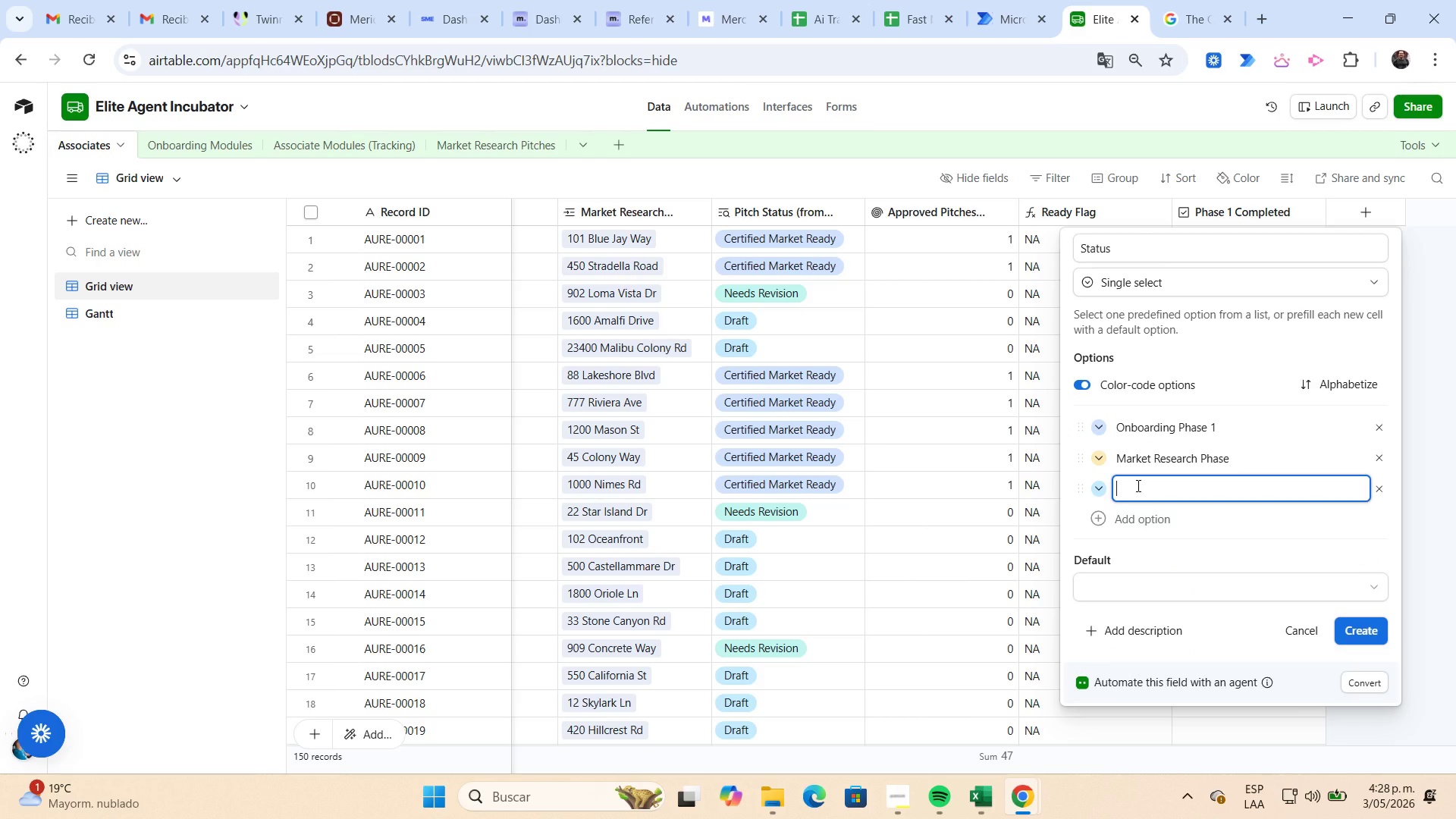 
type(Ready for lead Assignment)
 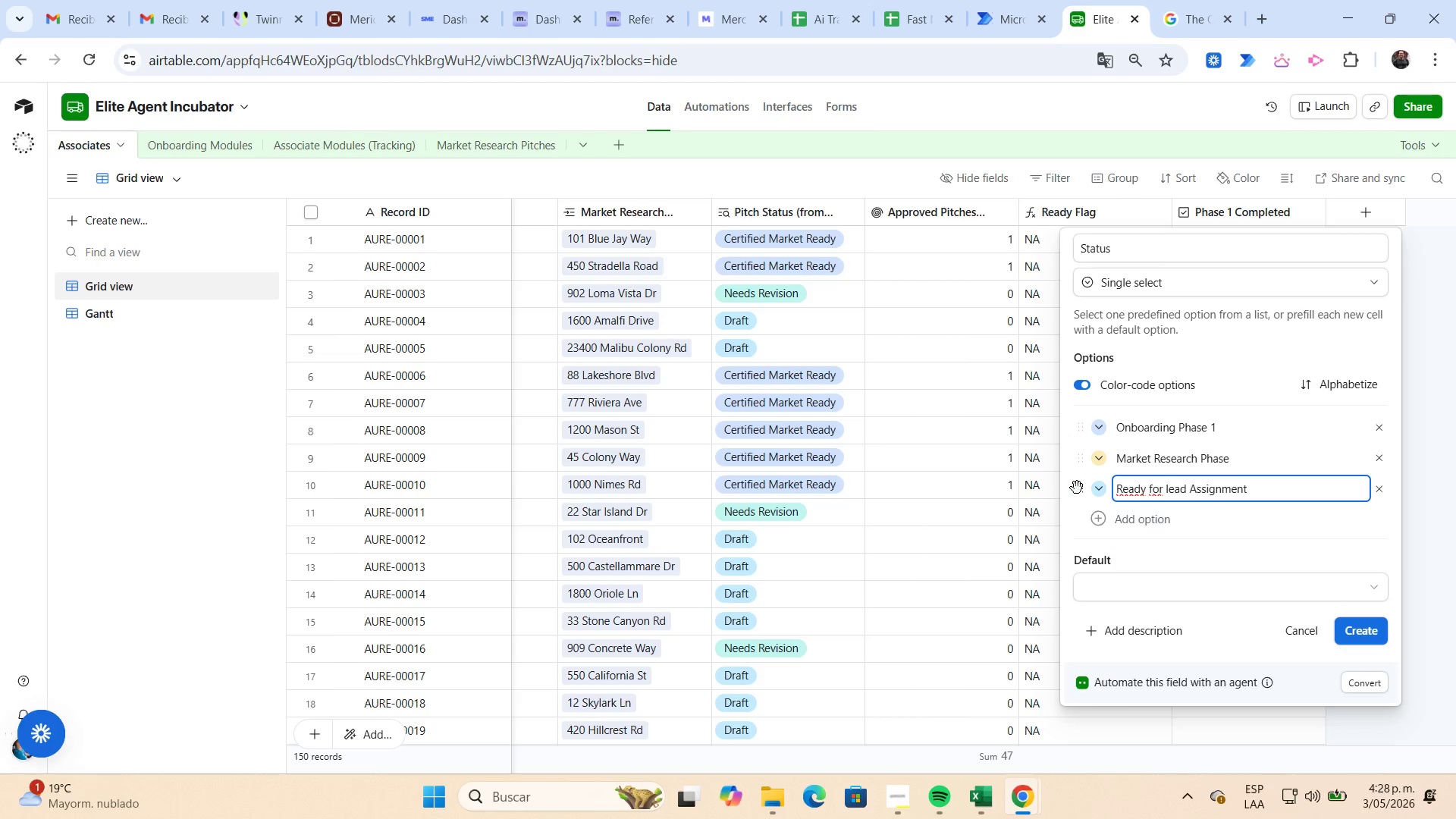 
left_click([1101, 492])
 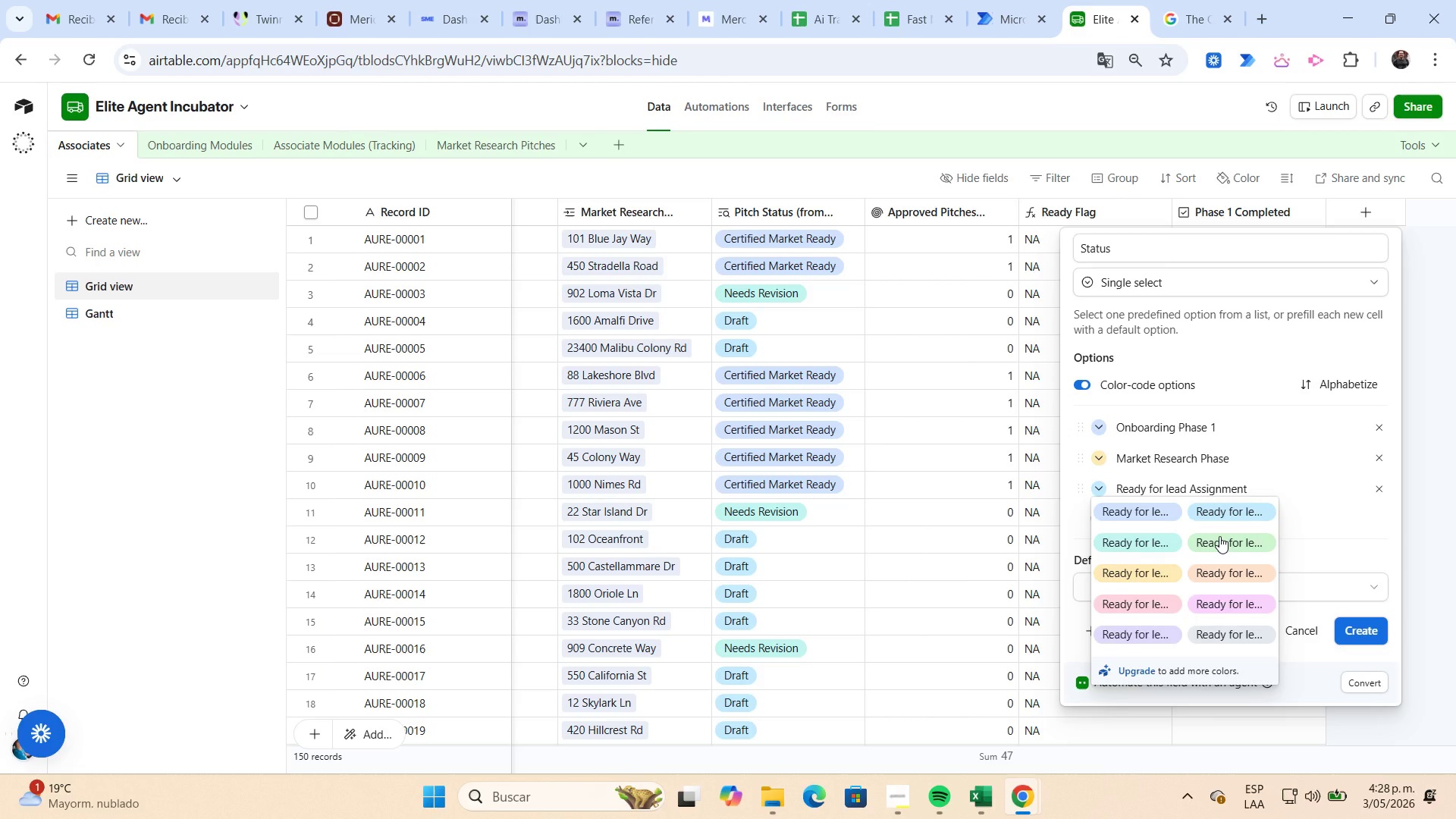 
left_click([1219, 536])
 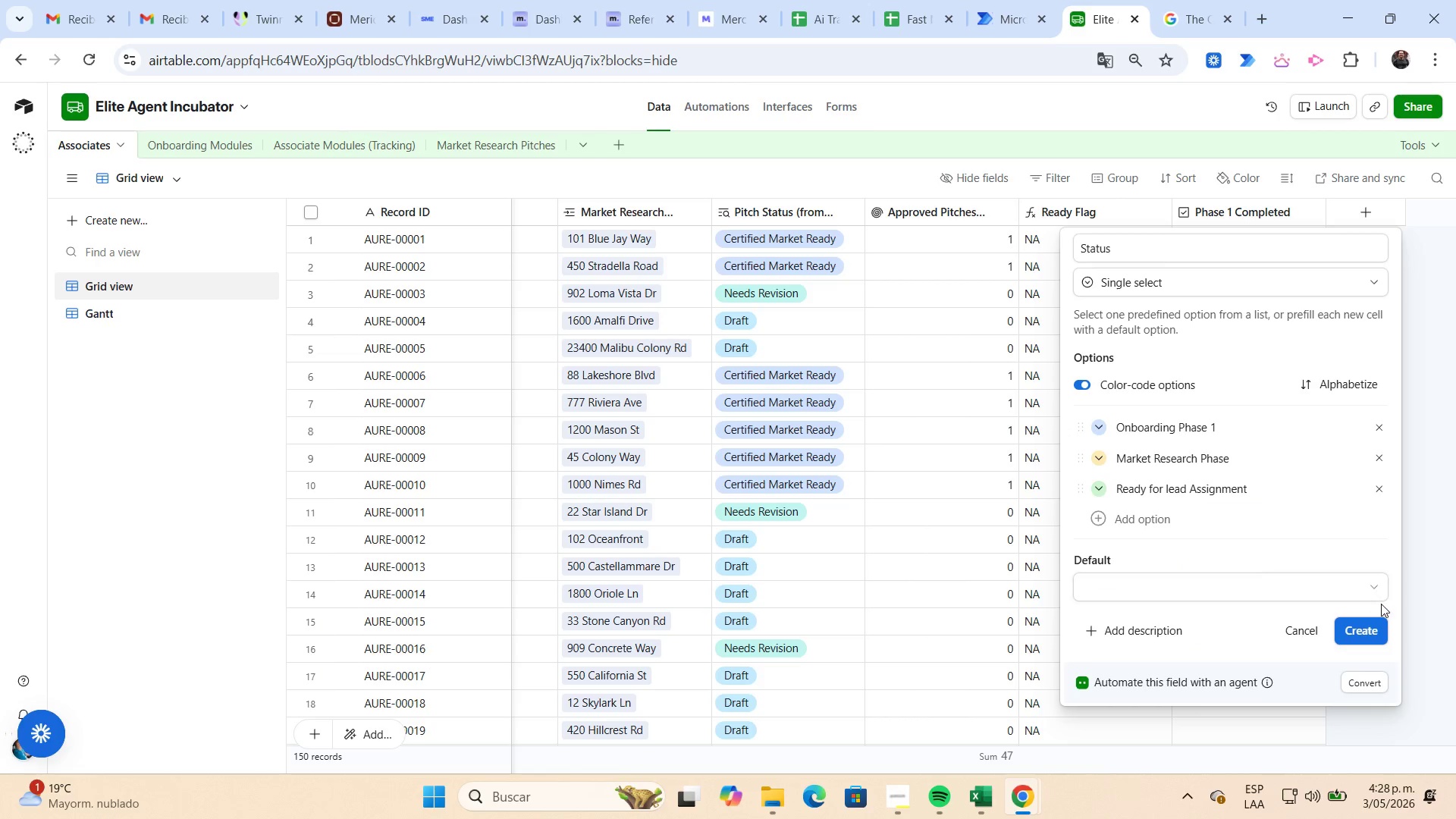 
left_click([1370, 626])
 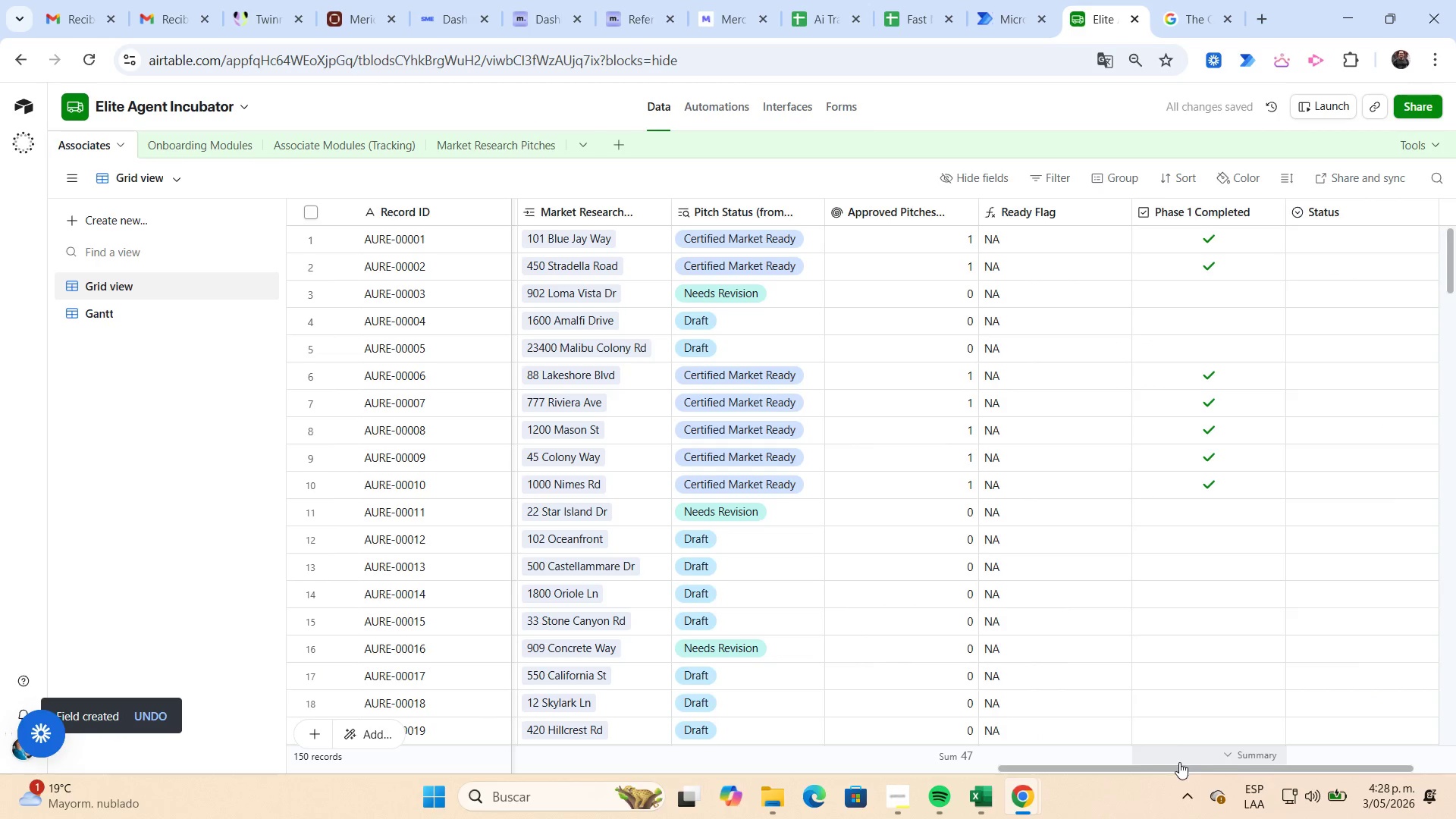 
left_click_drag(start_coordinate=[1177, 765], to_coordinate=[1362, 766])
 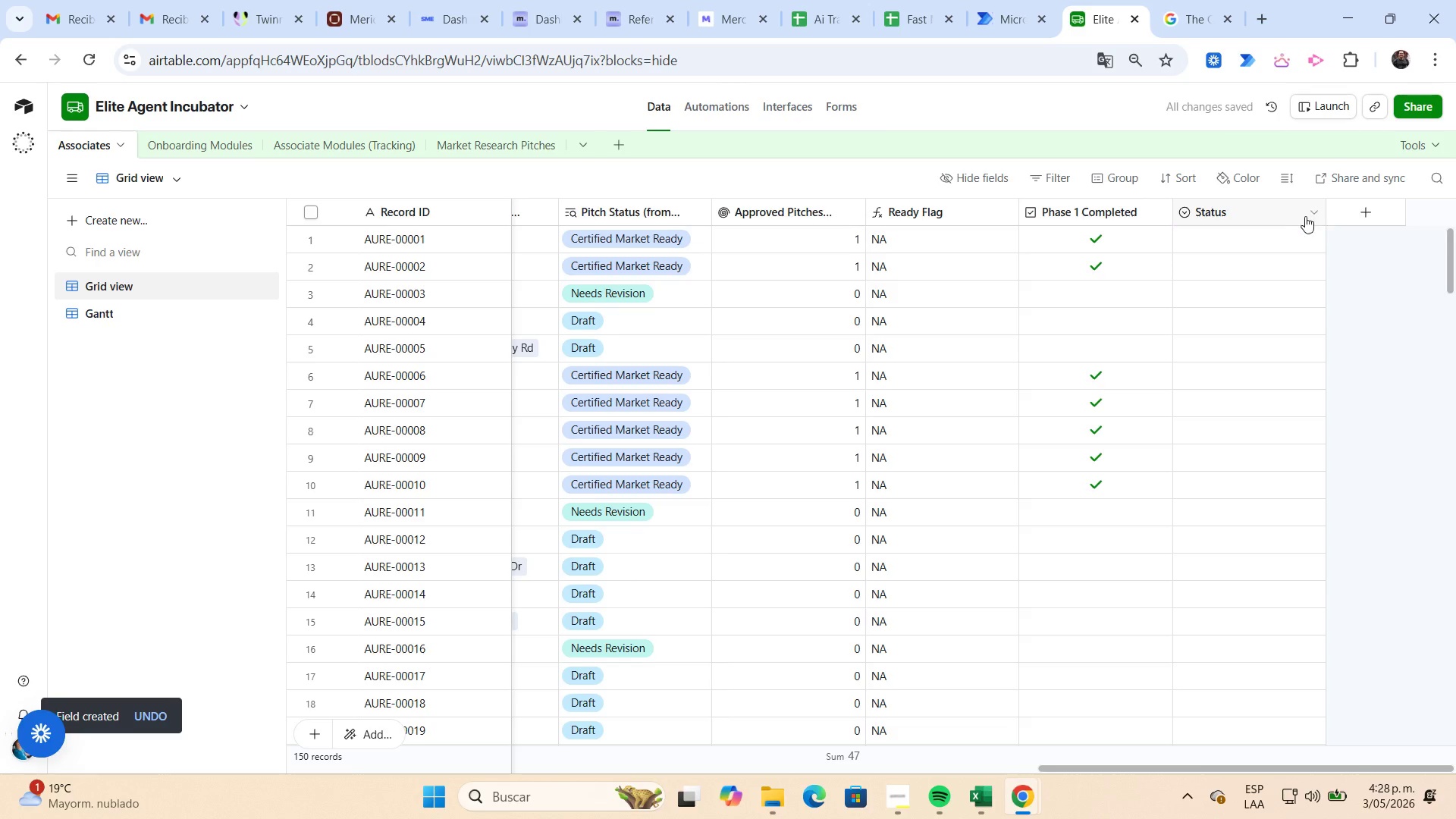 
left_click([1315, 208])
 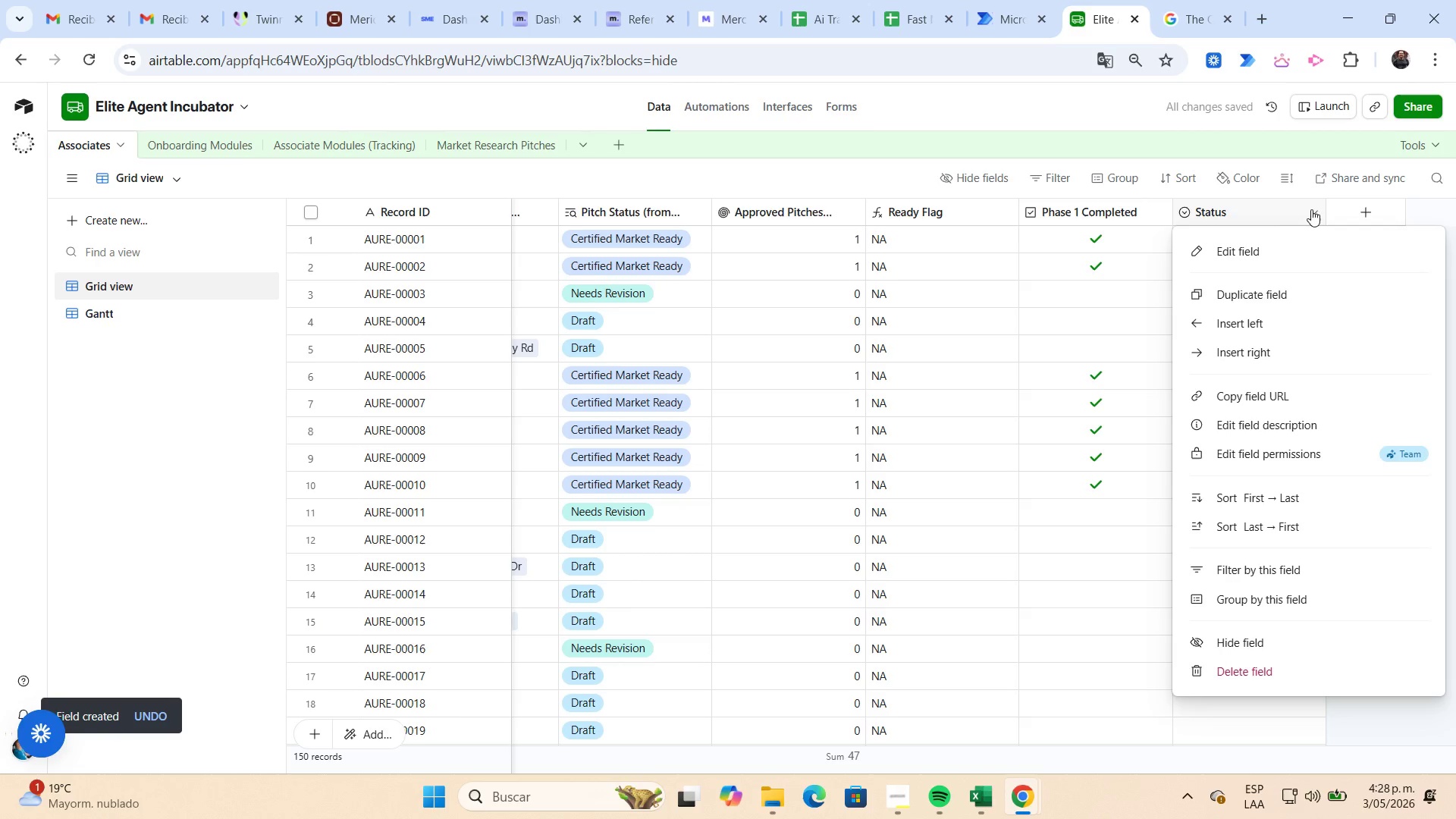 
left_click([1283, 212])
 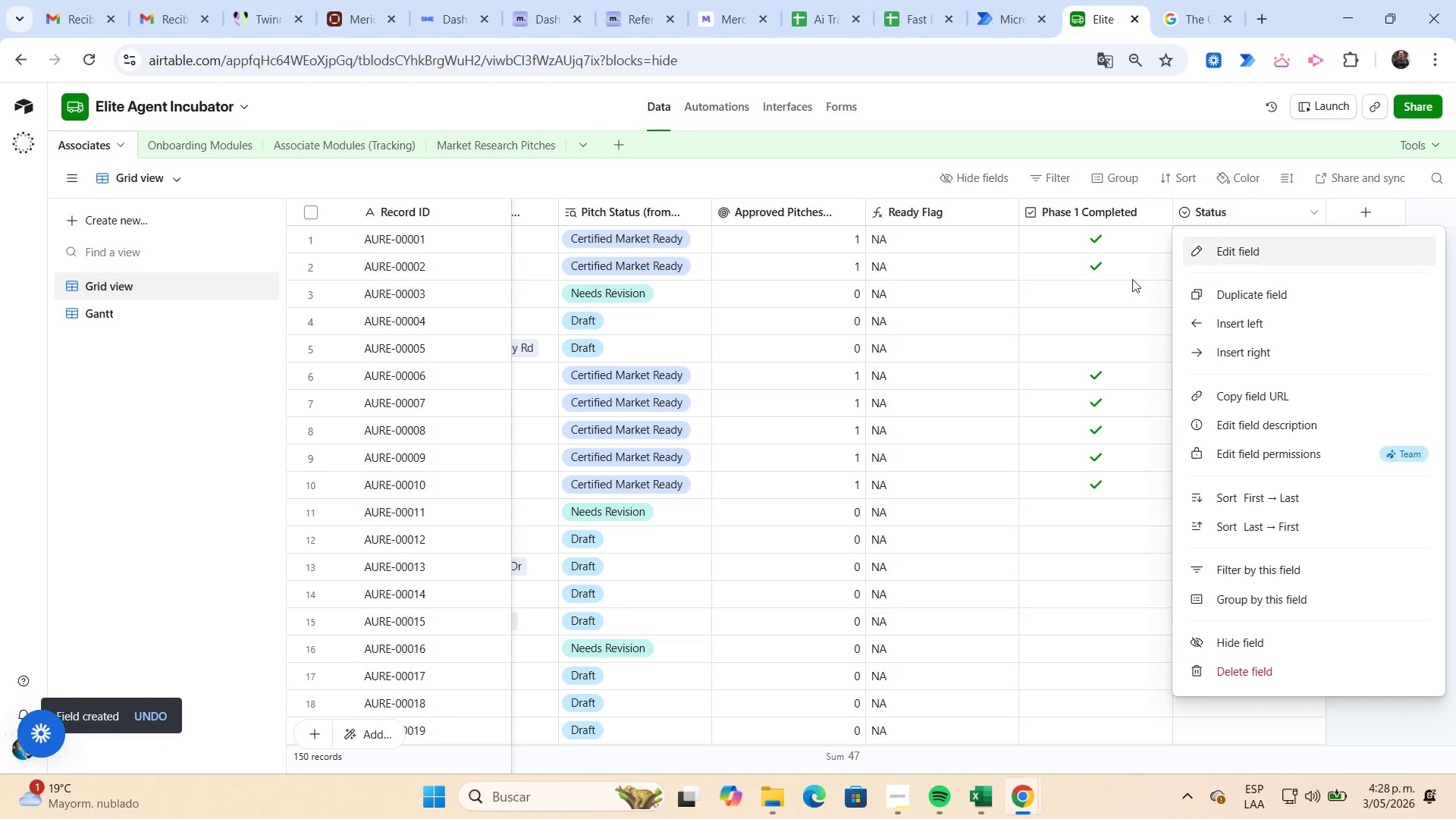 
left_click([1119, 288])
 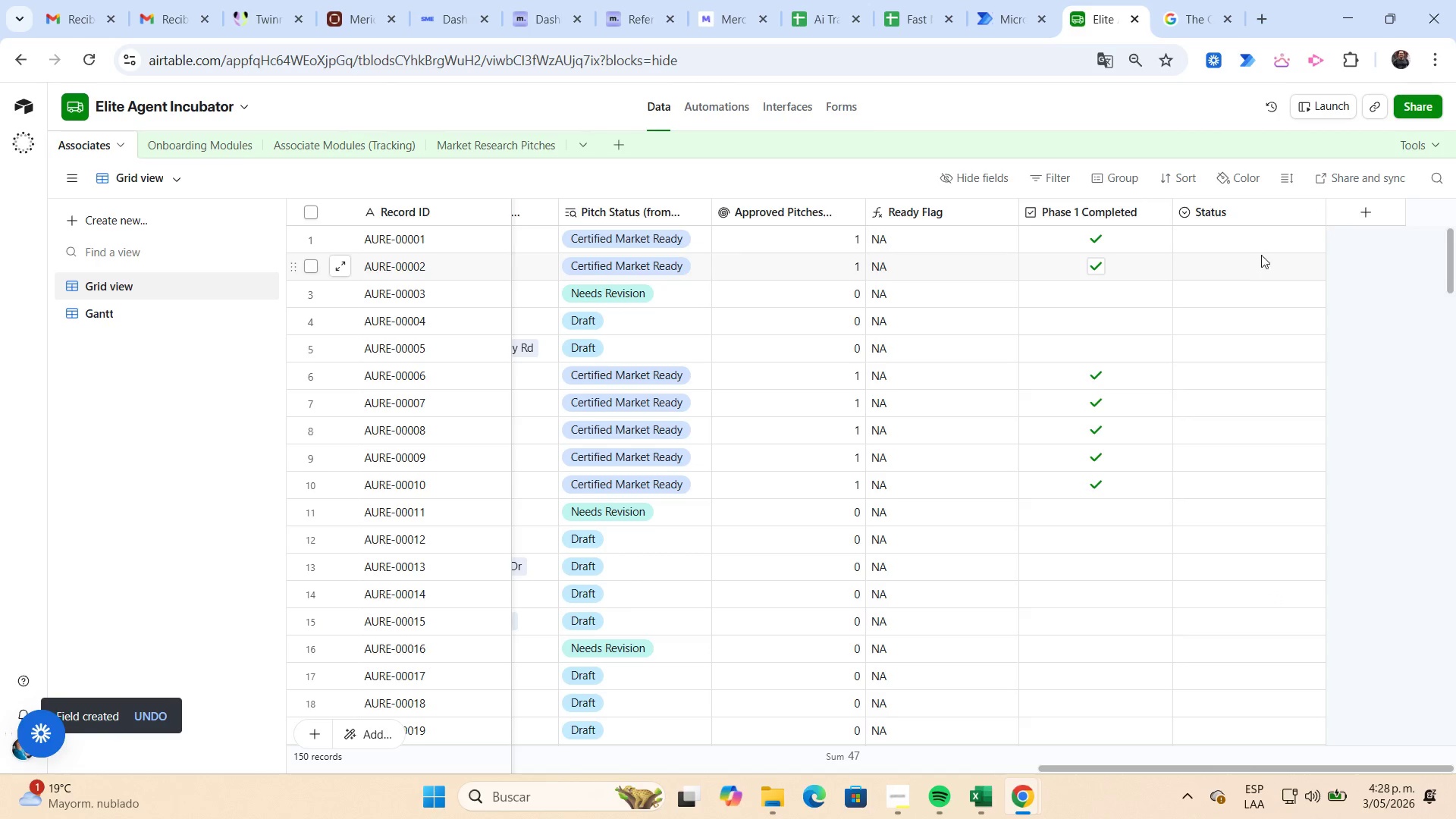 
left_click([1269, 239])
 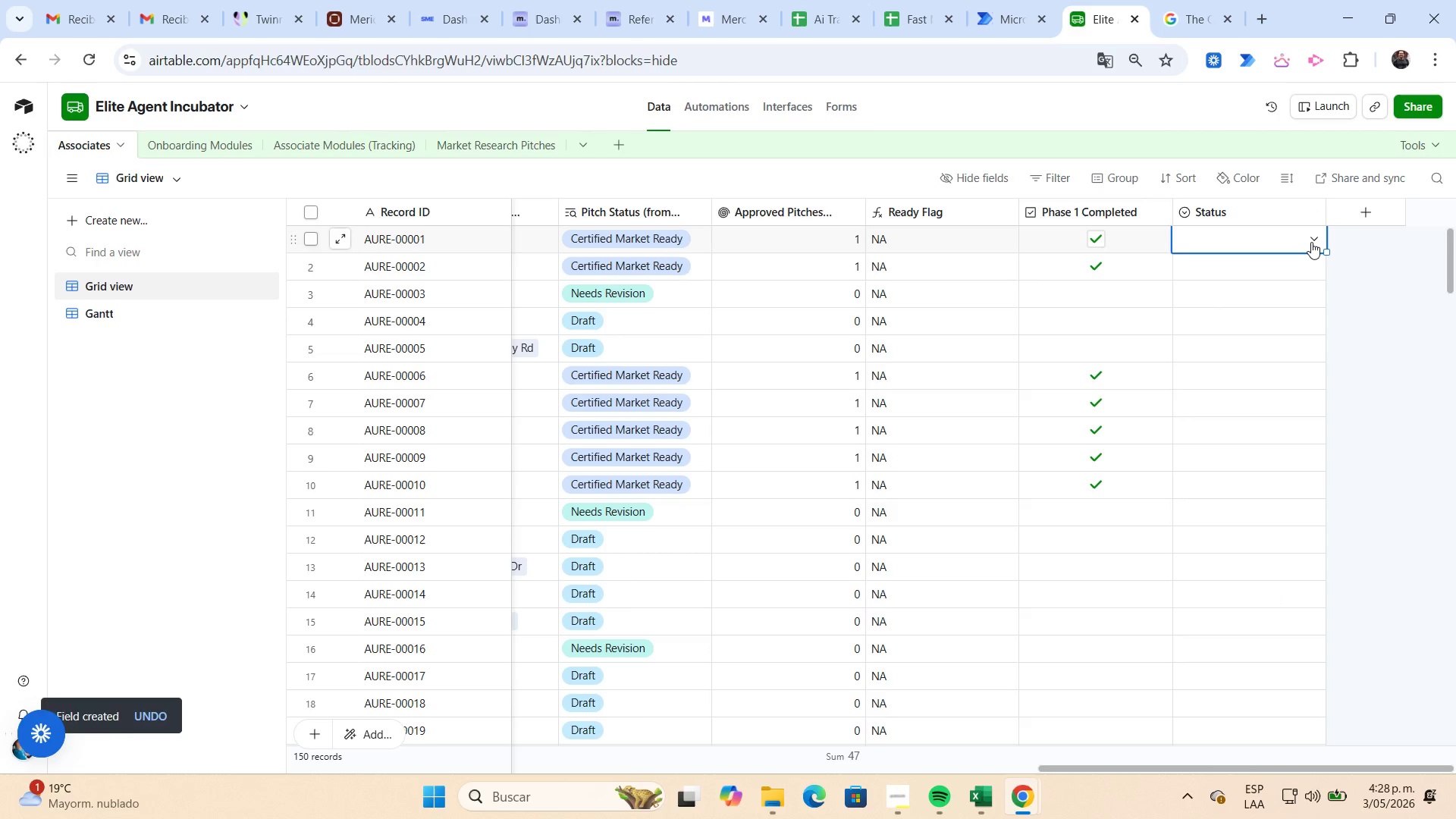 
left_click([1311, 242])
 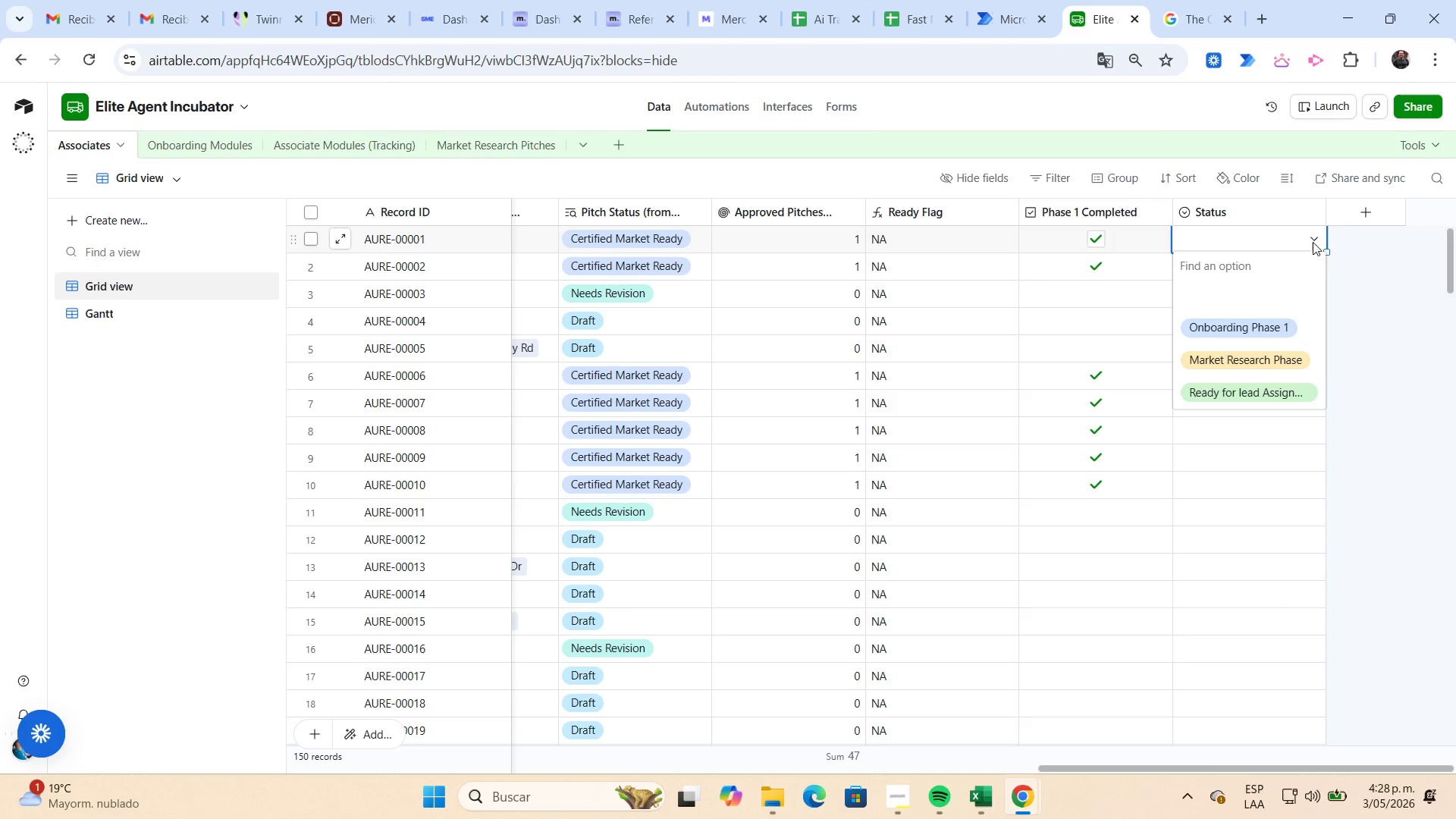 
left_click([1361, 271])
 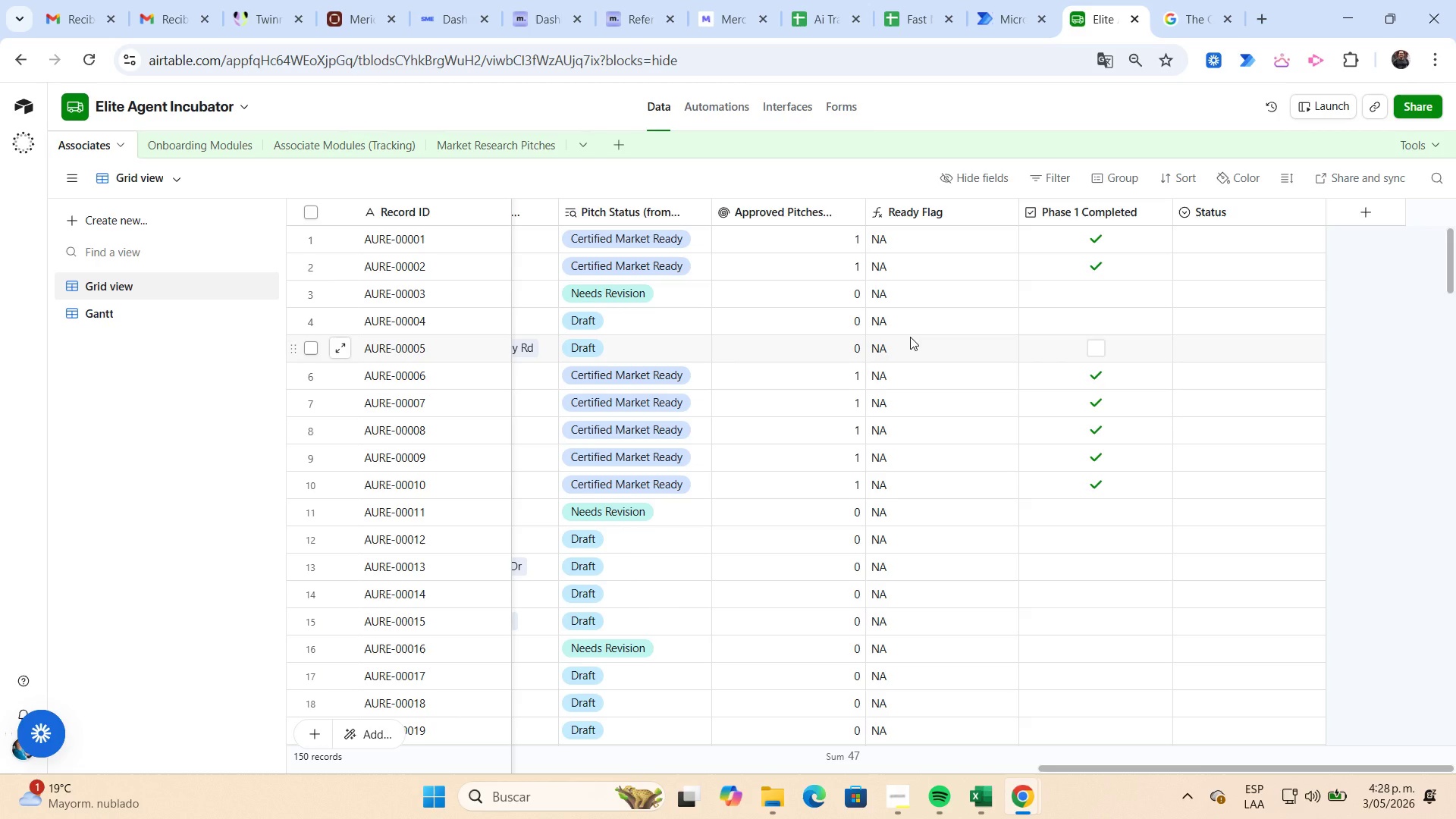 
wait(26.05)
 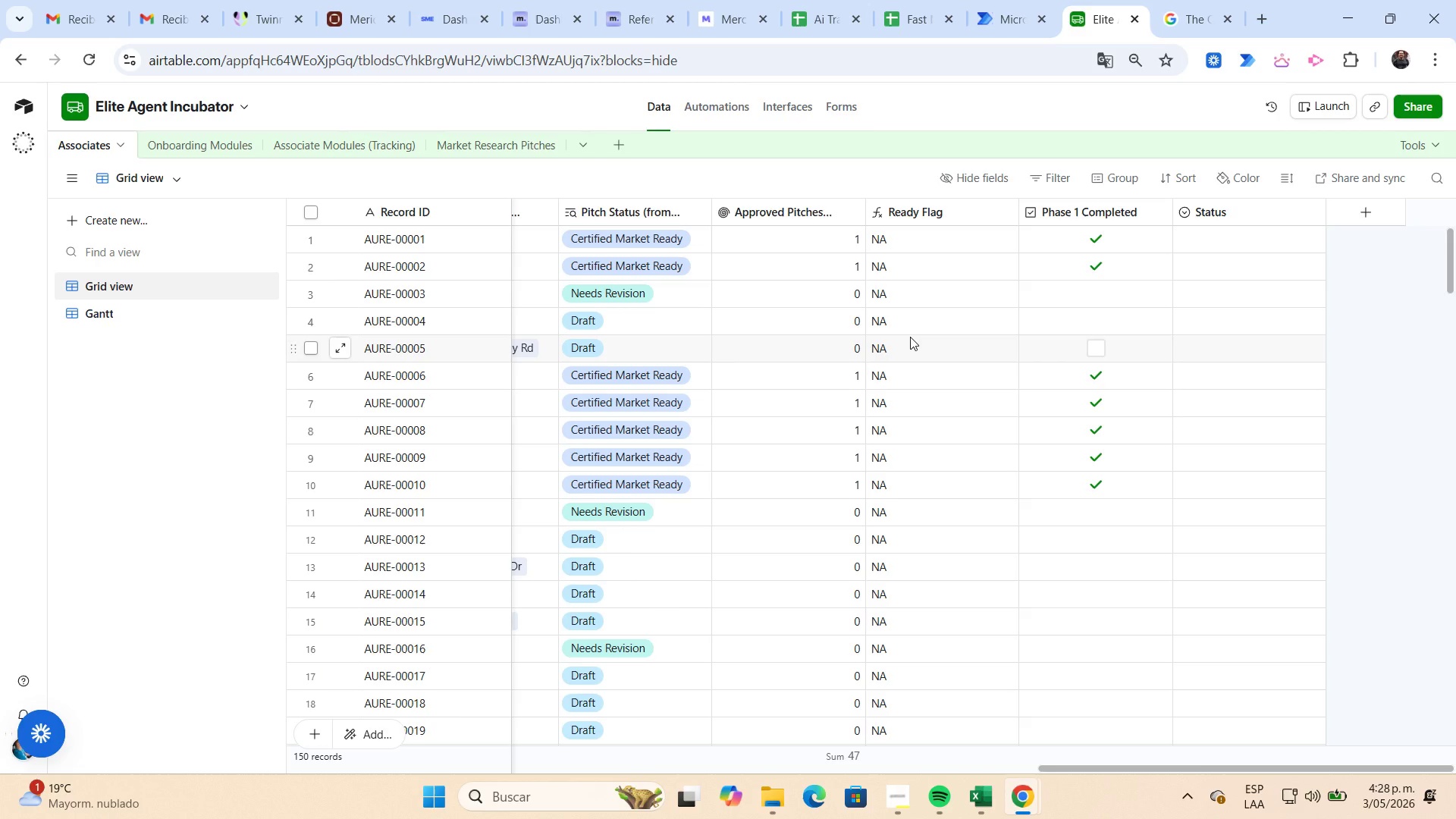 
left_click([362, 154])
 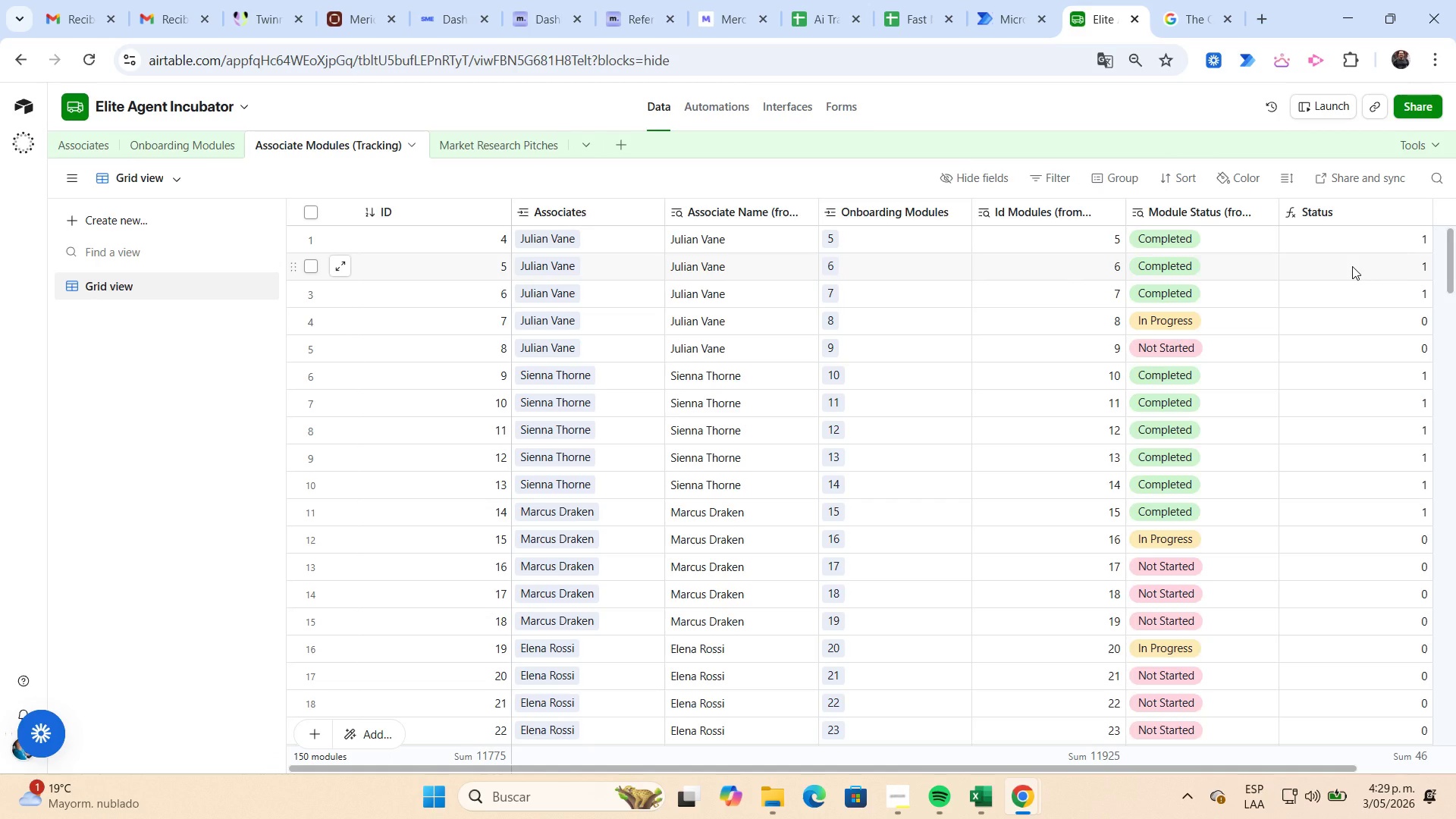 
wait(10.42)
 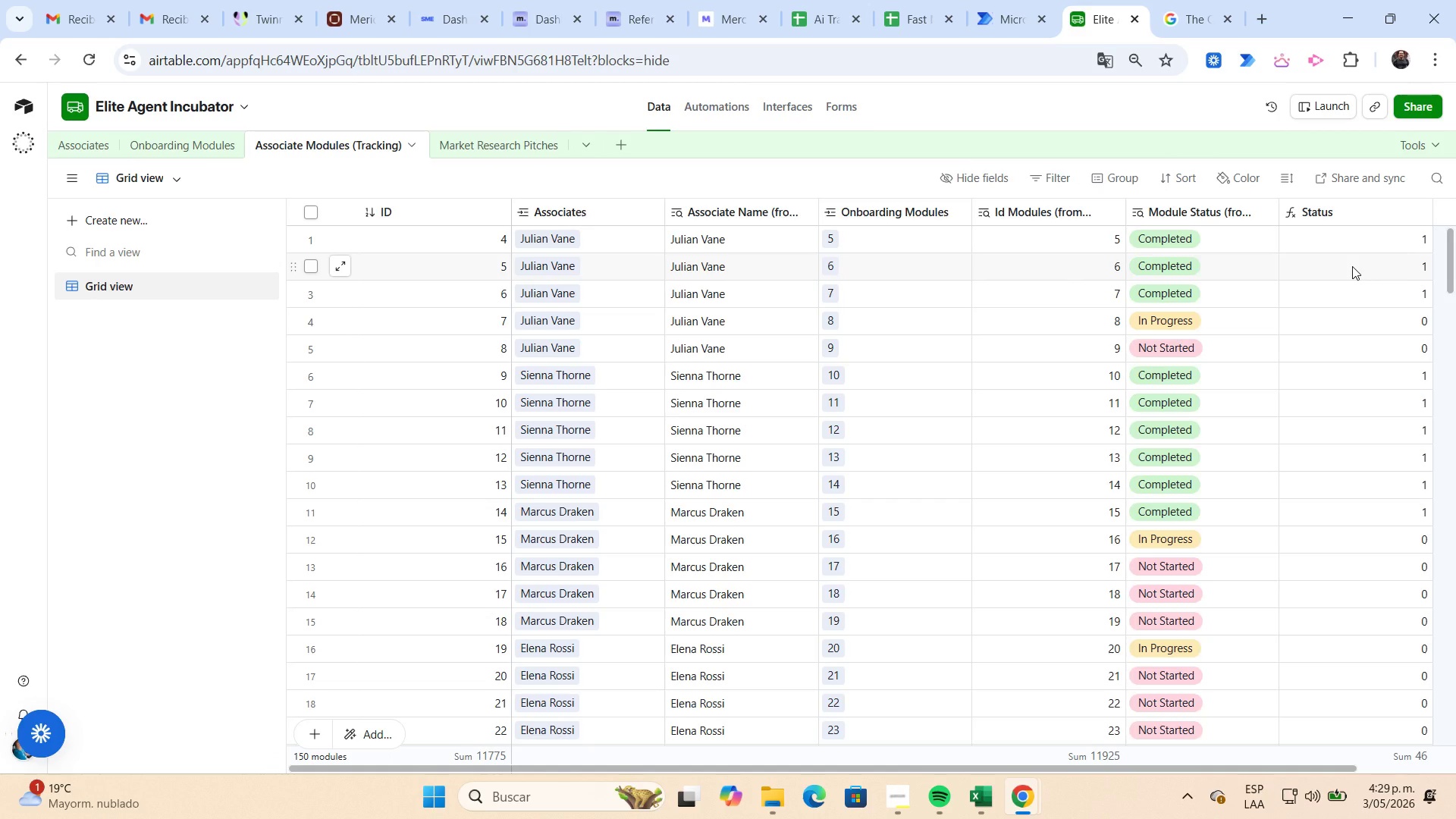 
left_click_drag(start_coordinate=[1114, 769], to_coordinate=[1313, 777])
 